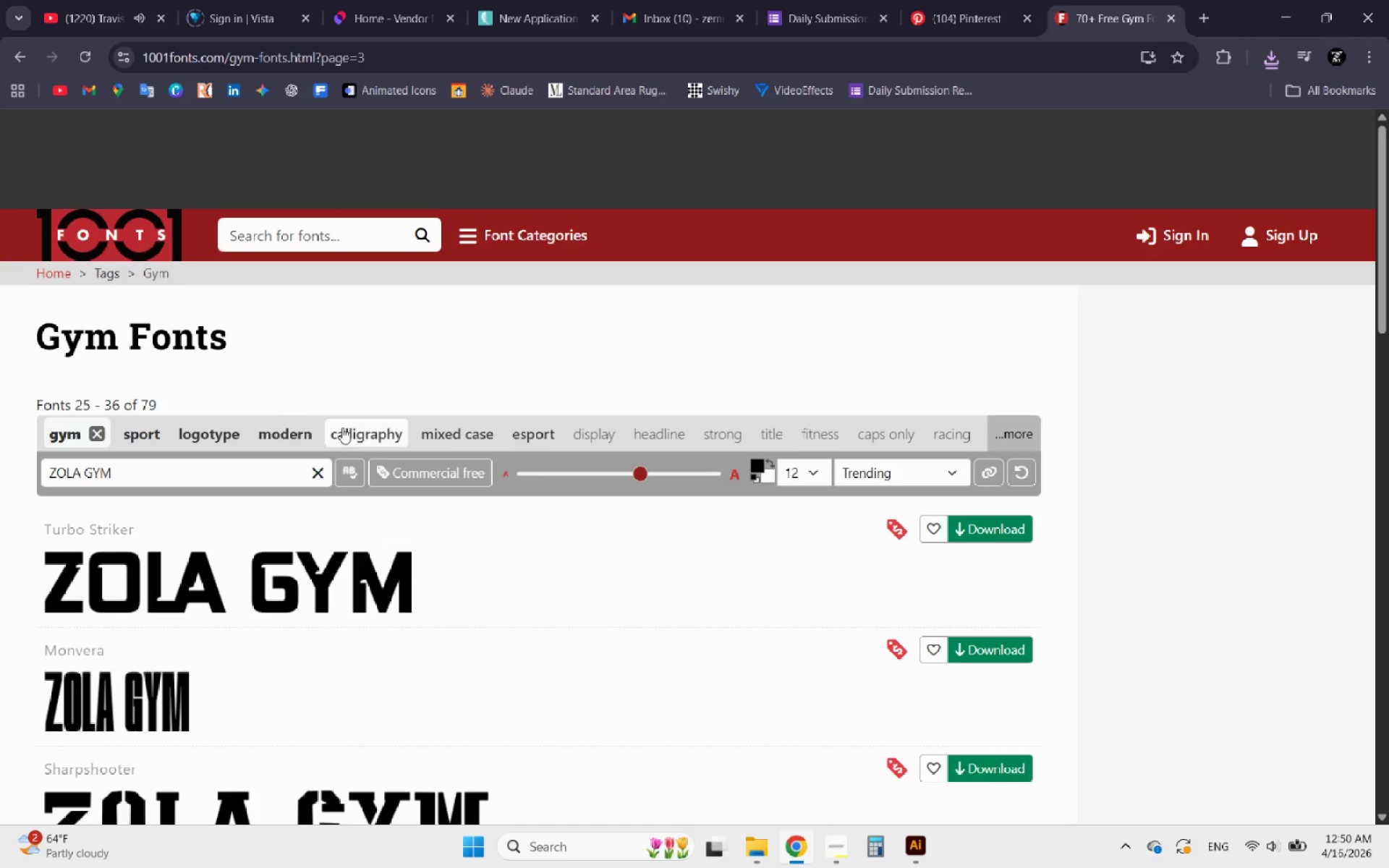 
scroll: coordinate [322, 456], scroll_direction: down, amount: 8.0
 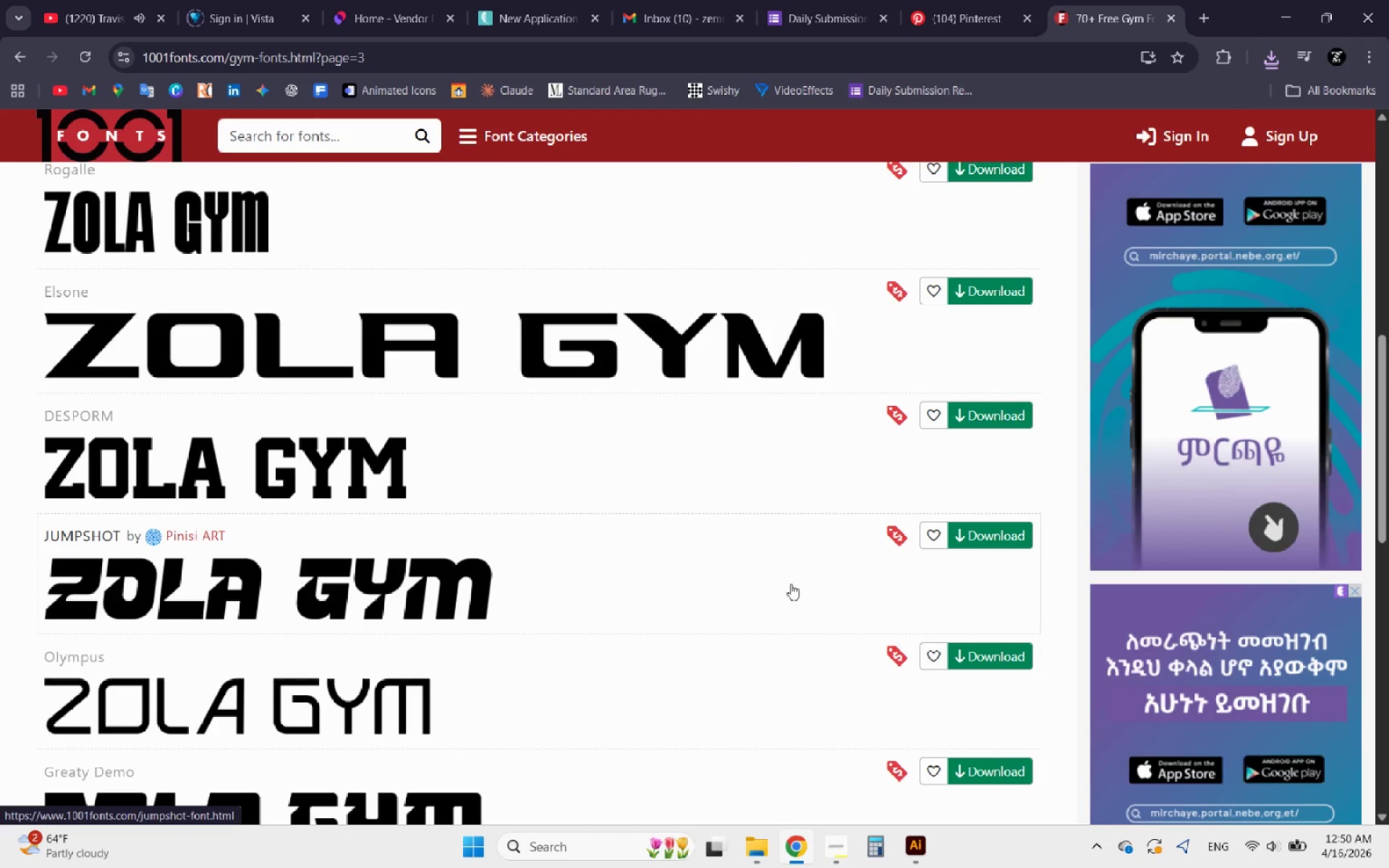 
left_click([987, 528])
 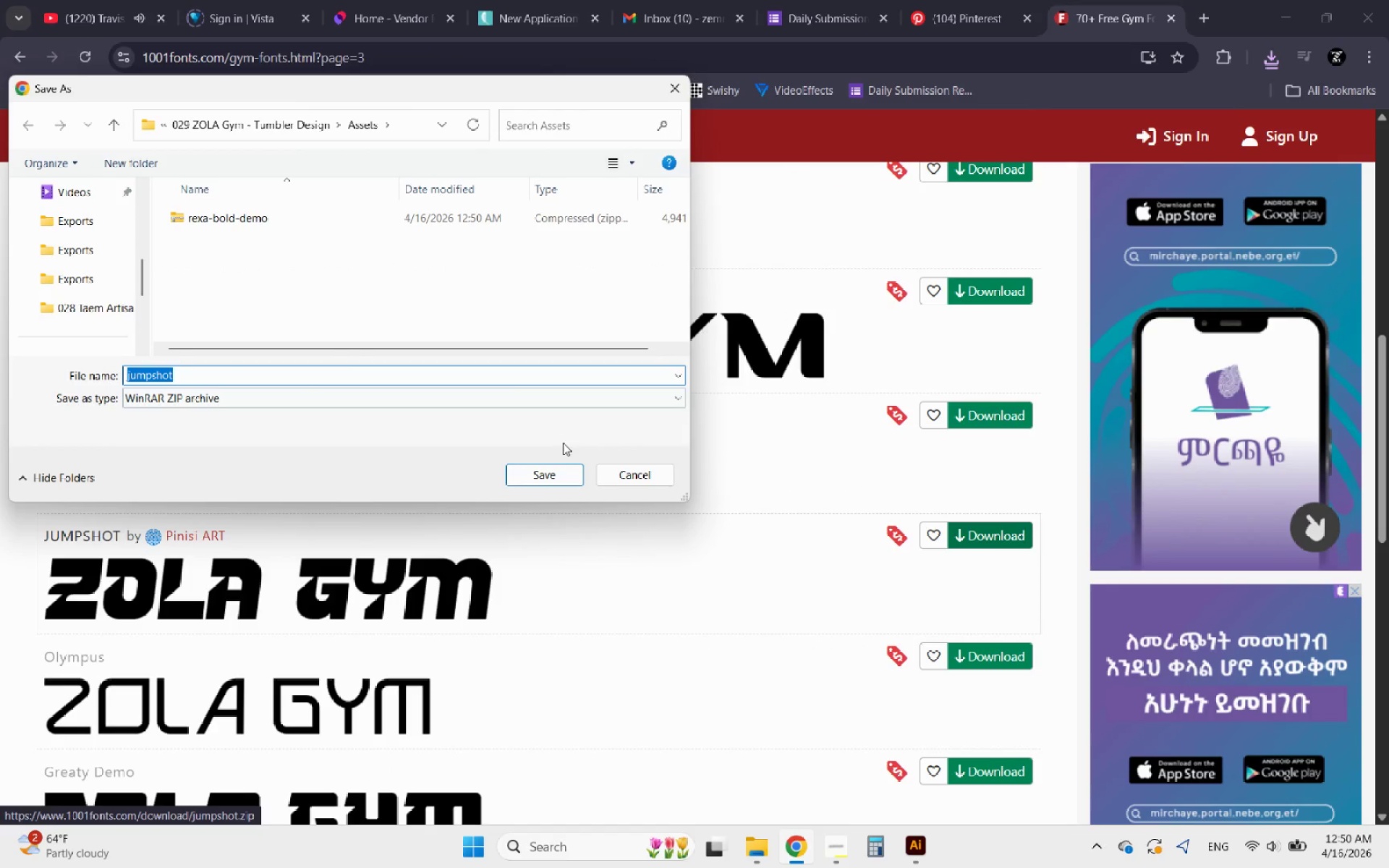 
left_click([558, 469])
 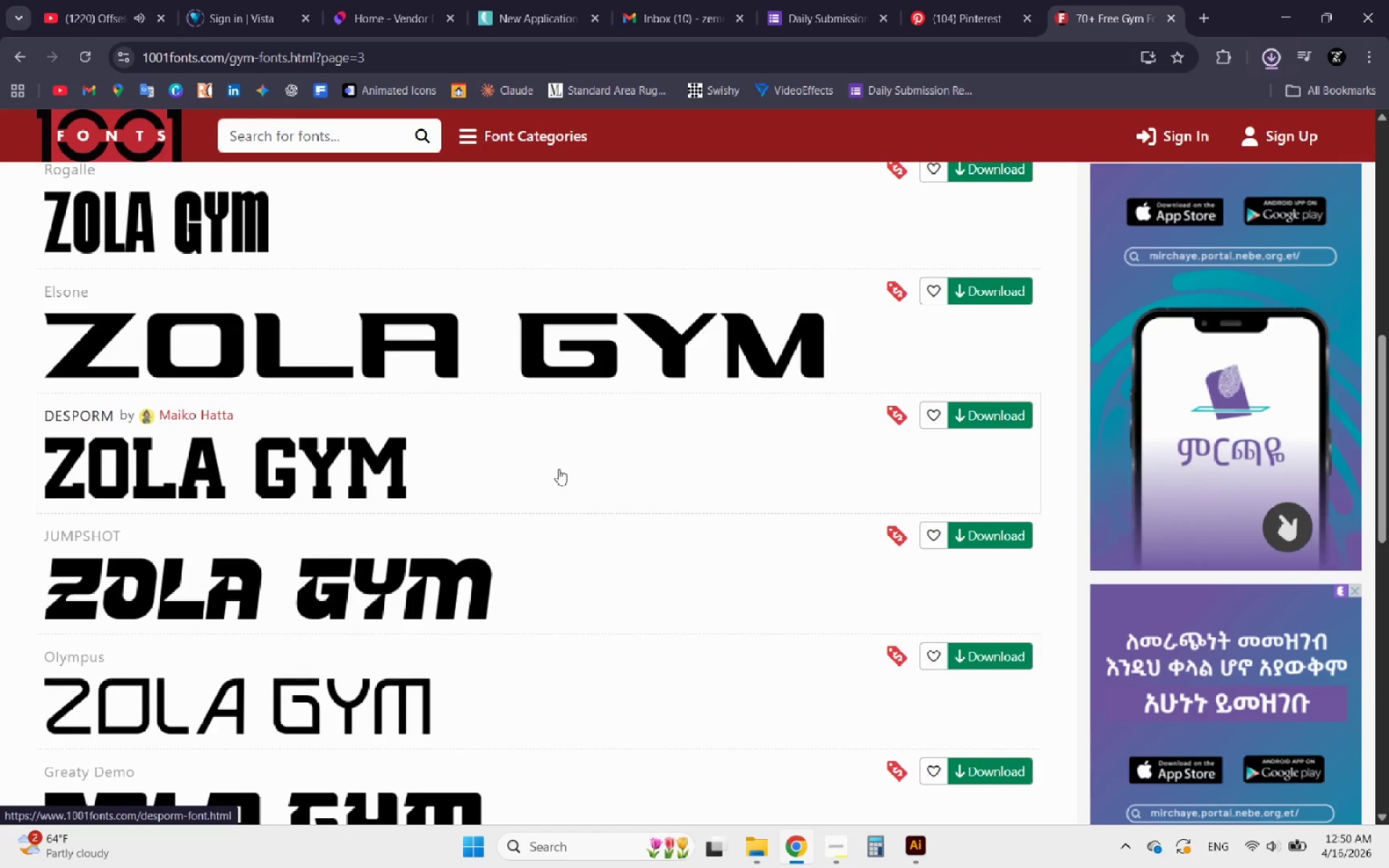 
scroll: coordinate [527, 563], scroll_direction: down, amount: 11.0
 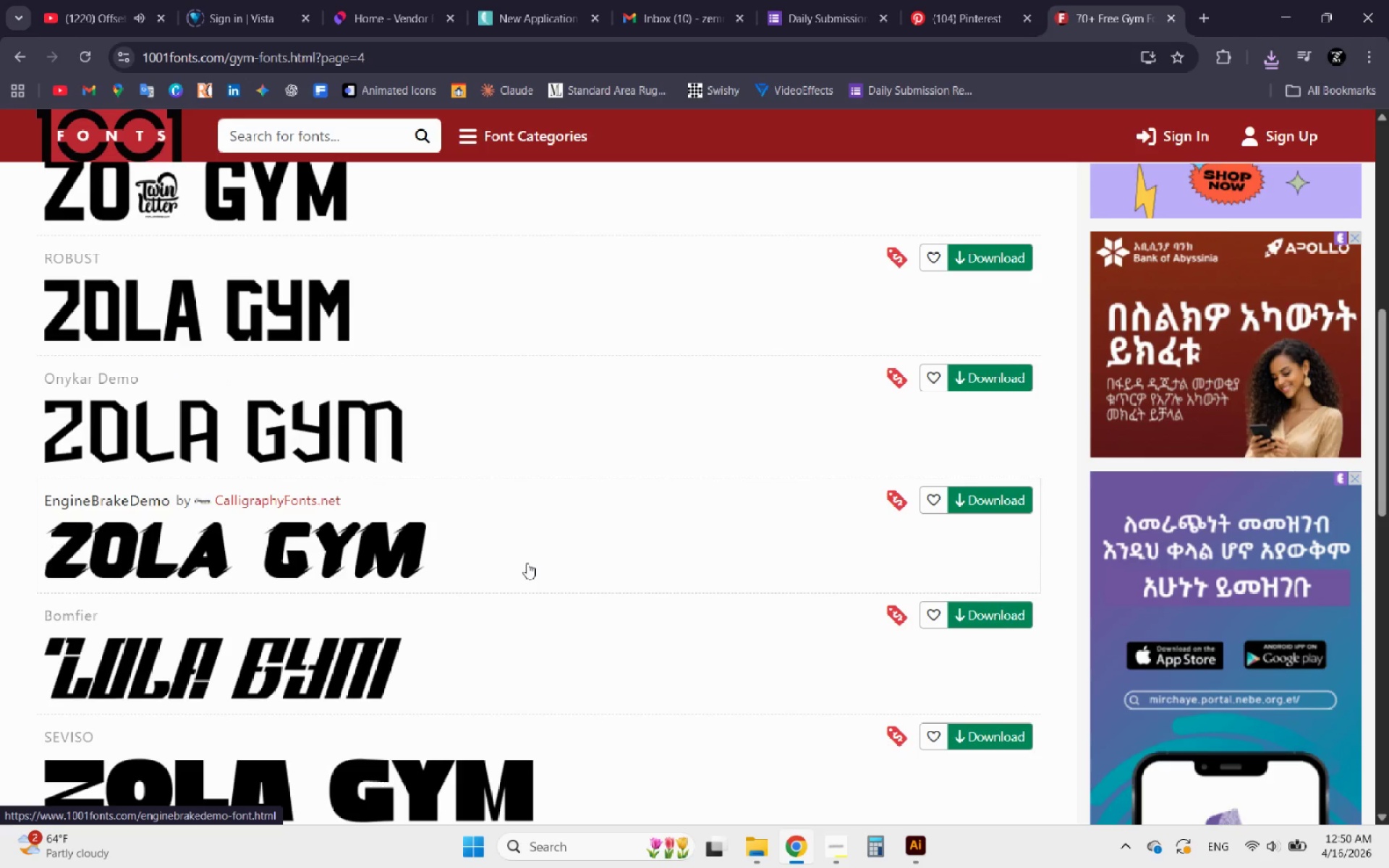 
scroll: coordinate [527, 563], scroll_direction: down, amount: 7.0
 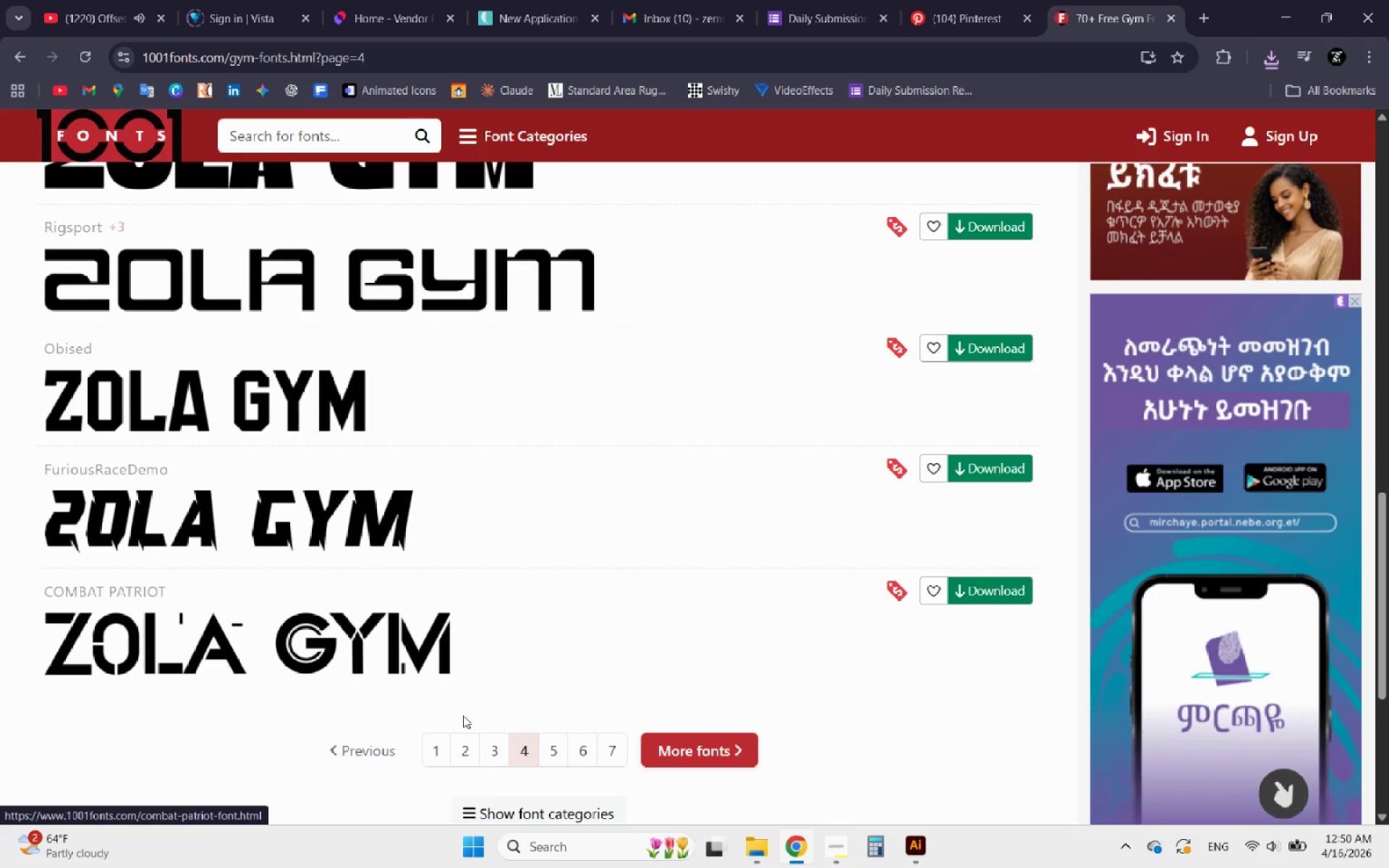 
left_click([555, 757])
 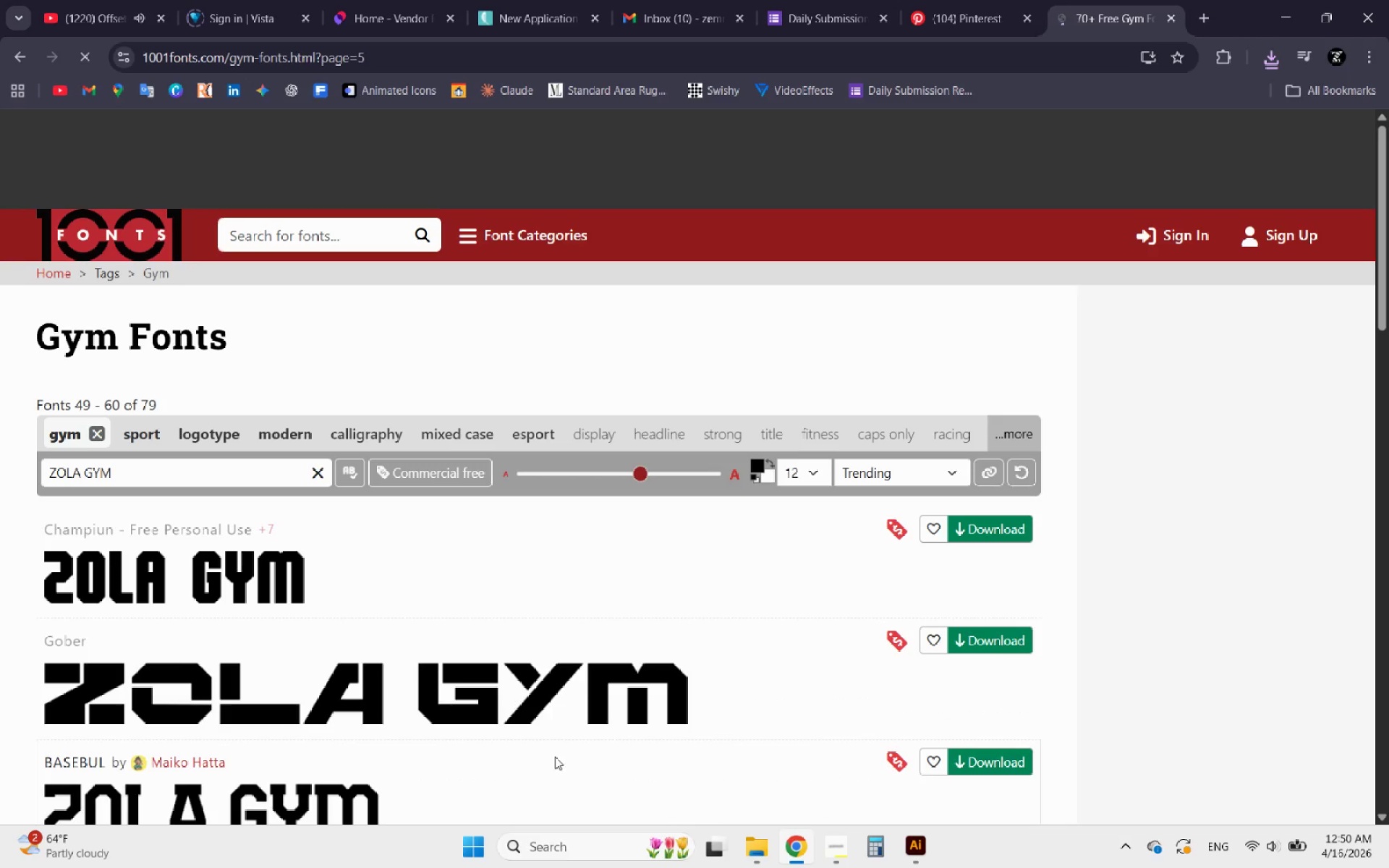 
scroll: coordinate [393, 632], scroll_direction: down, amount: 7.0
 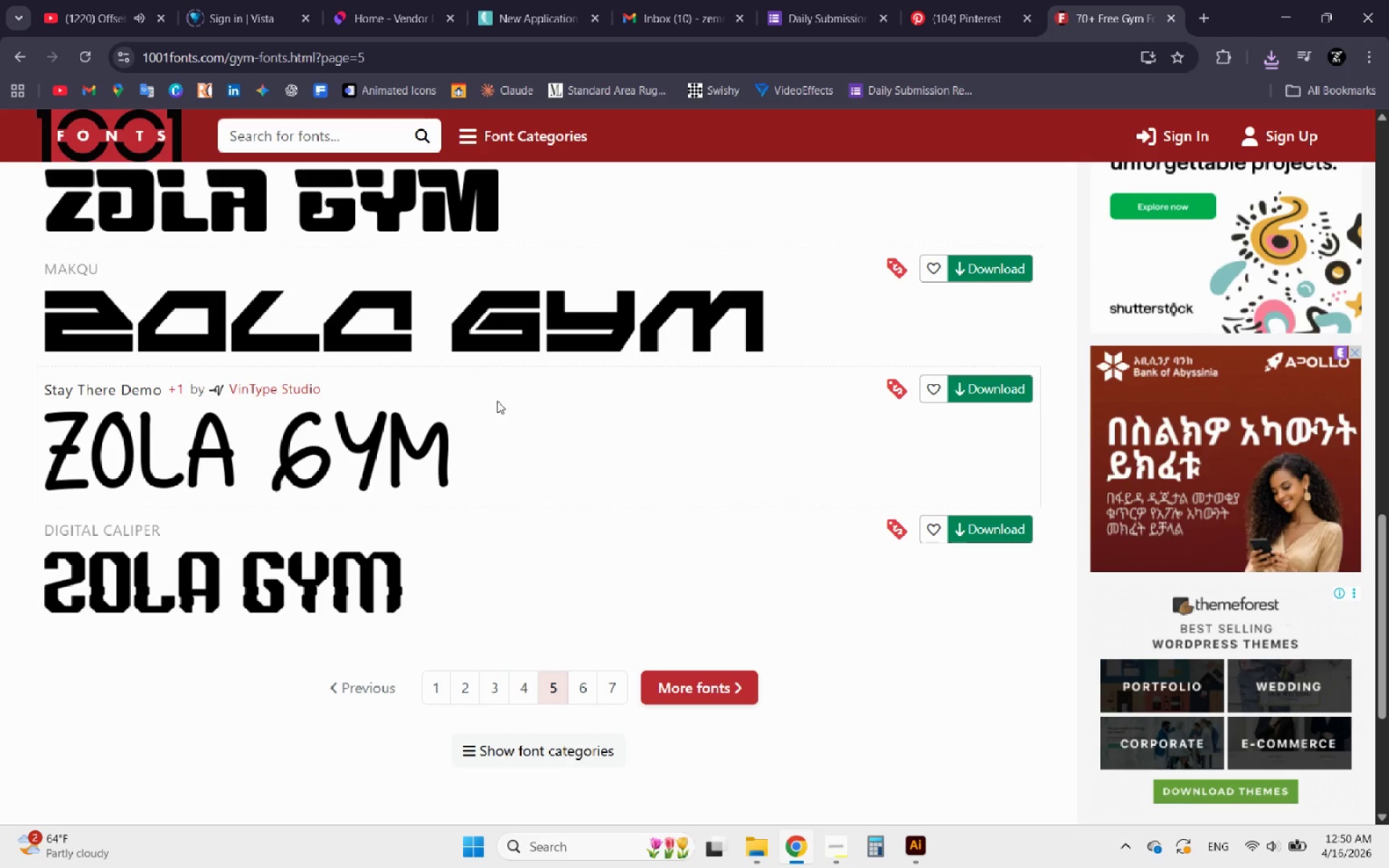 
wait(11.05)
 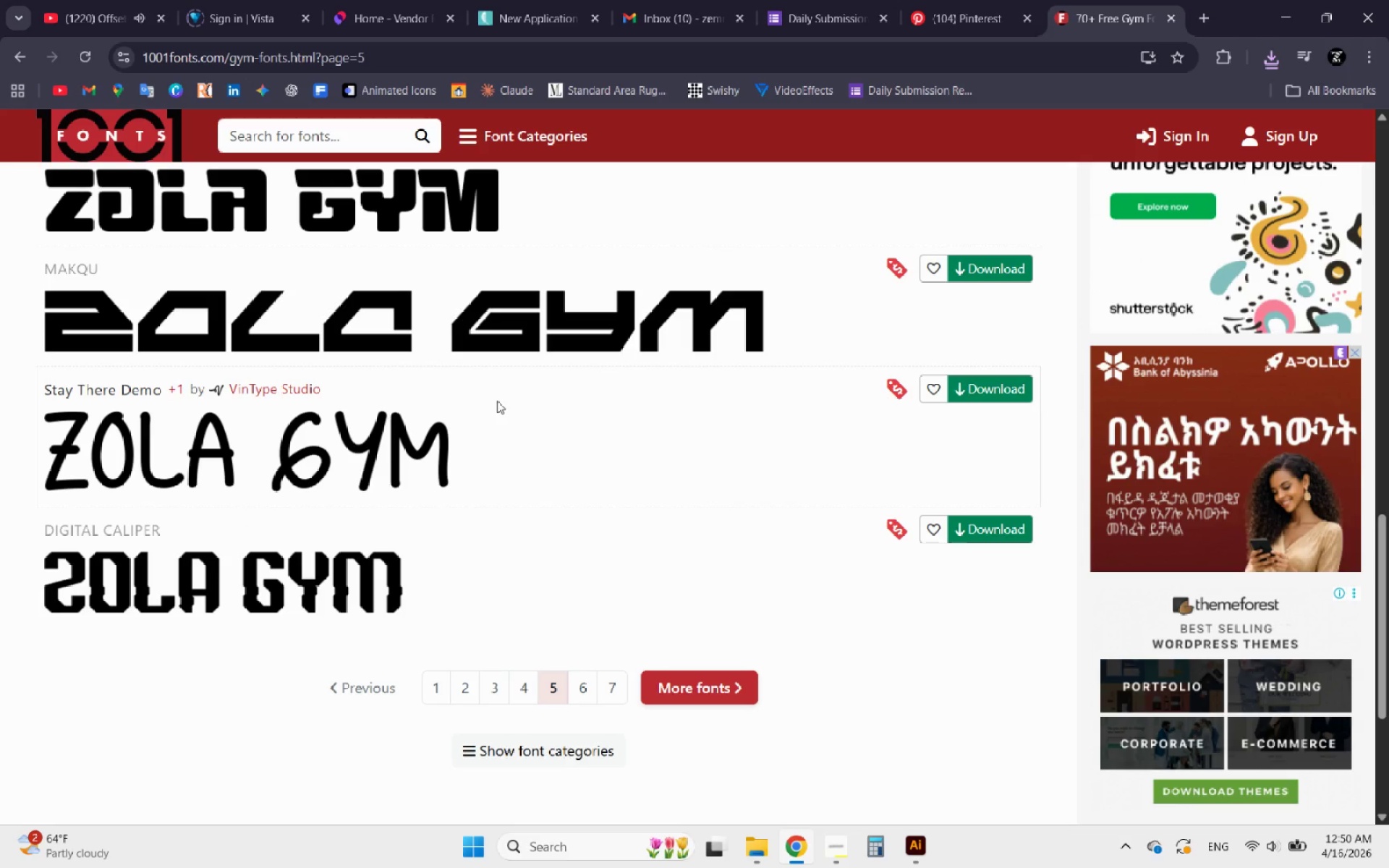 
scroll: coordinate [538, 419], scroll_direction: down, amount: 2.0
 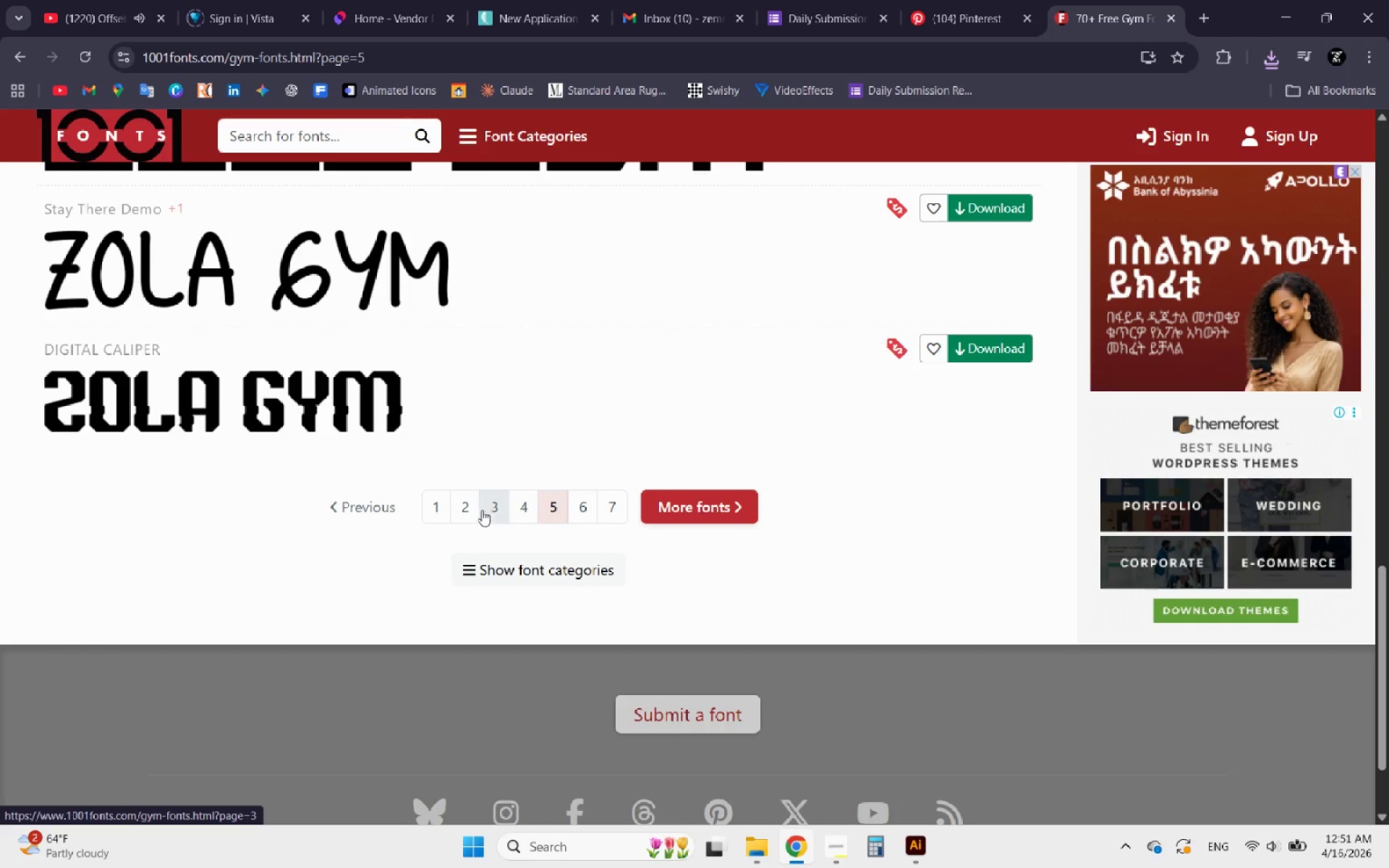 
left_click([582, 509])
 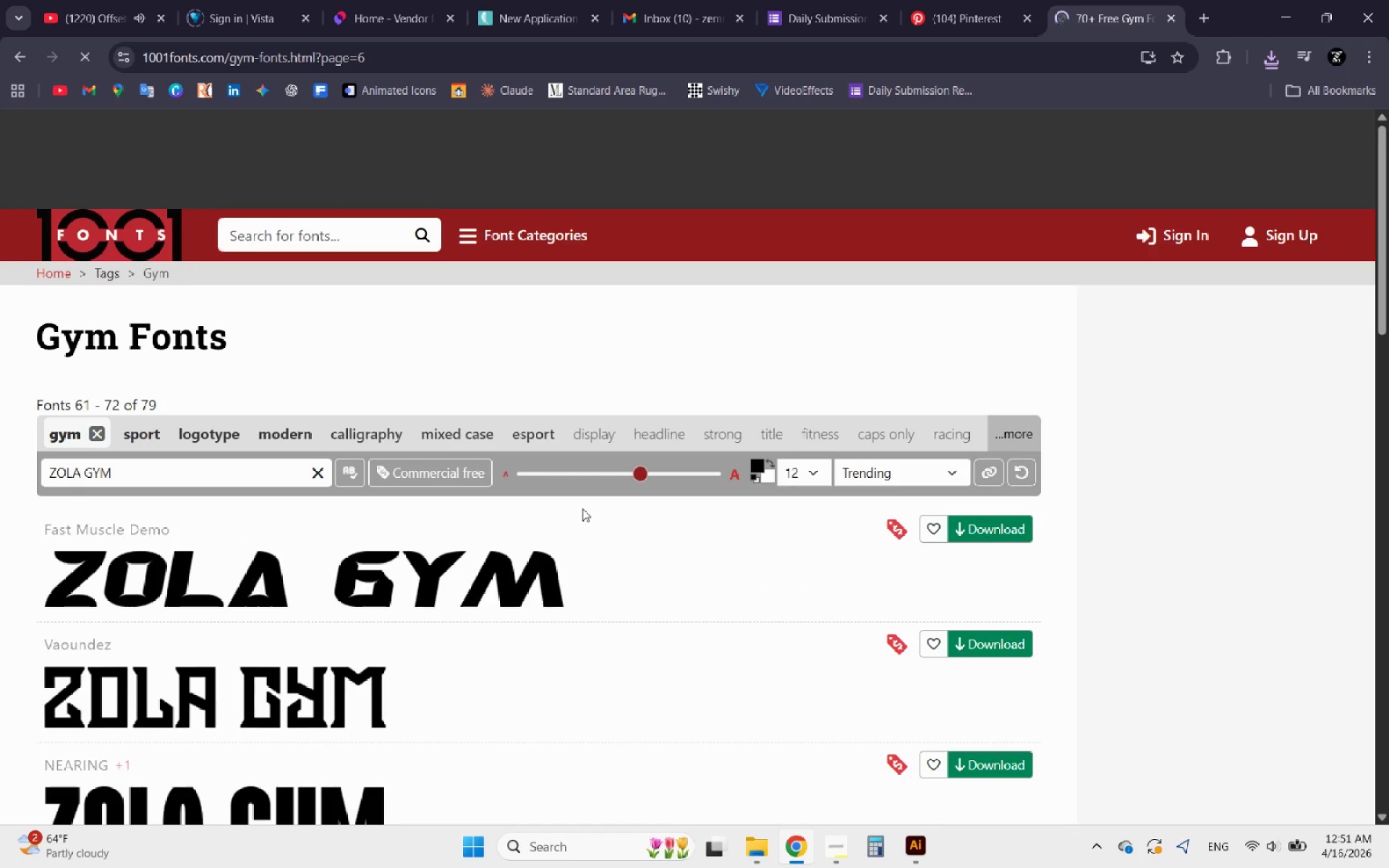 
scroll: coordinate [564, 517], scroll_direction: down, amount: 4.0
 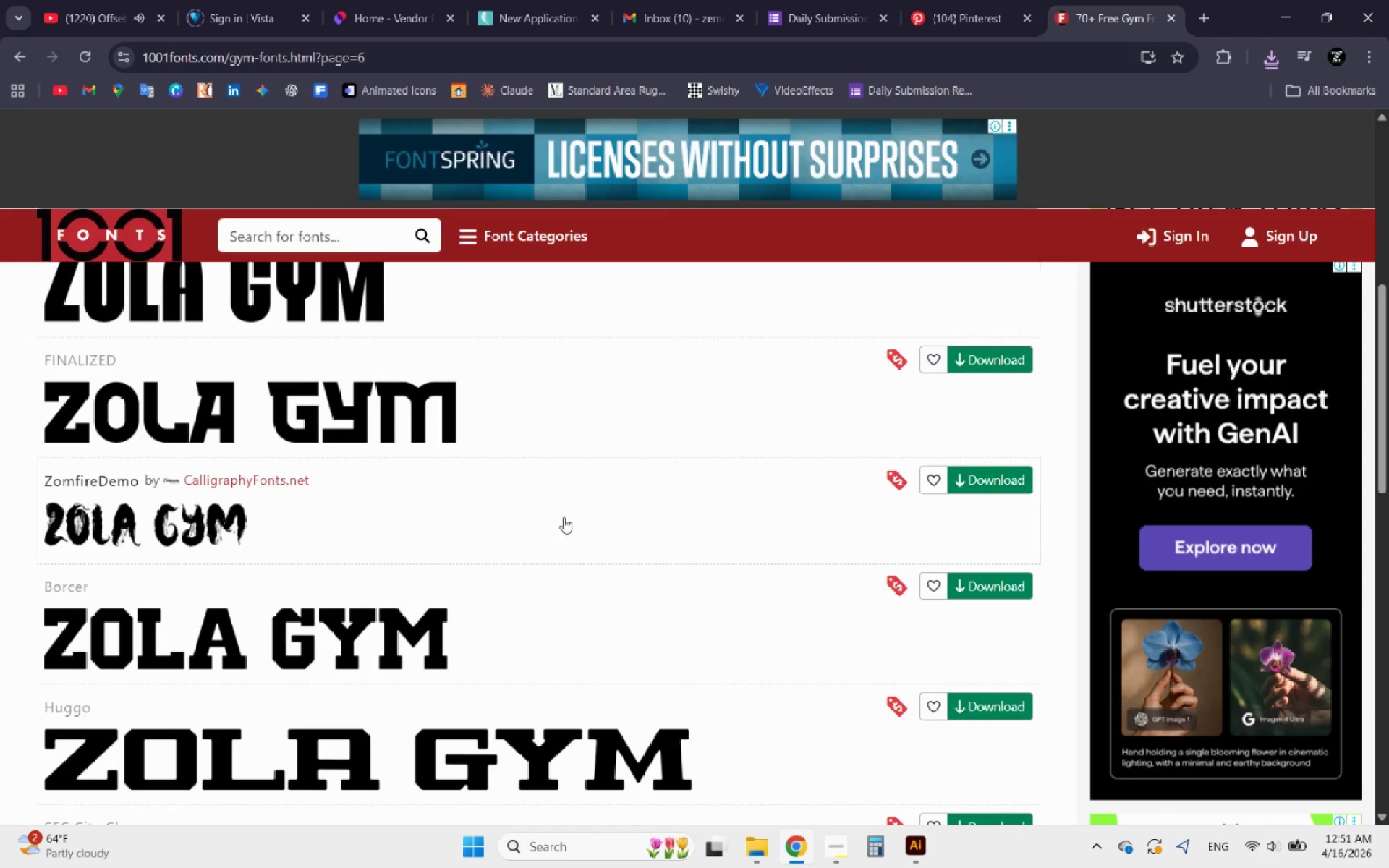 
scroll: coordinate [564, 517], scroll_direction: up, amount: 1.0
 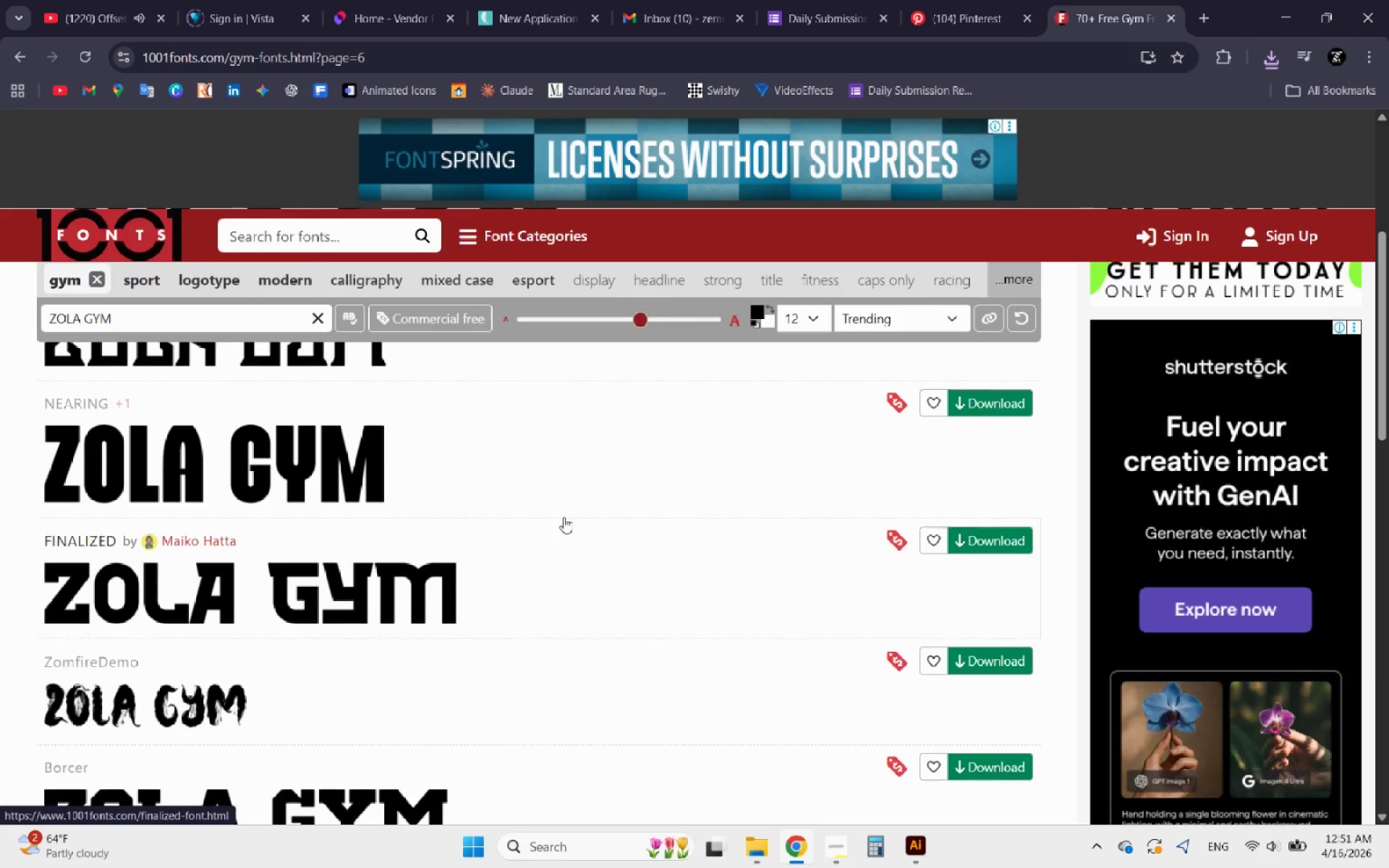 
scroll: coordinate [564, 517], scroll_direction: down, amount: 4.0
 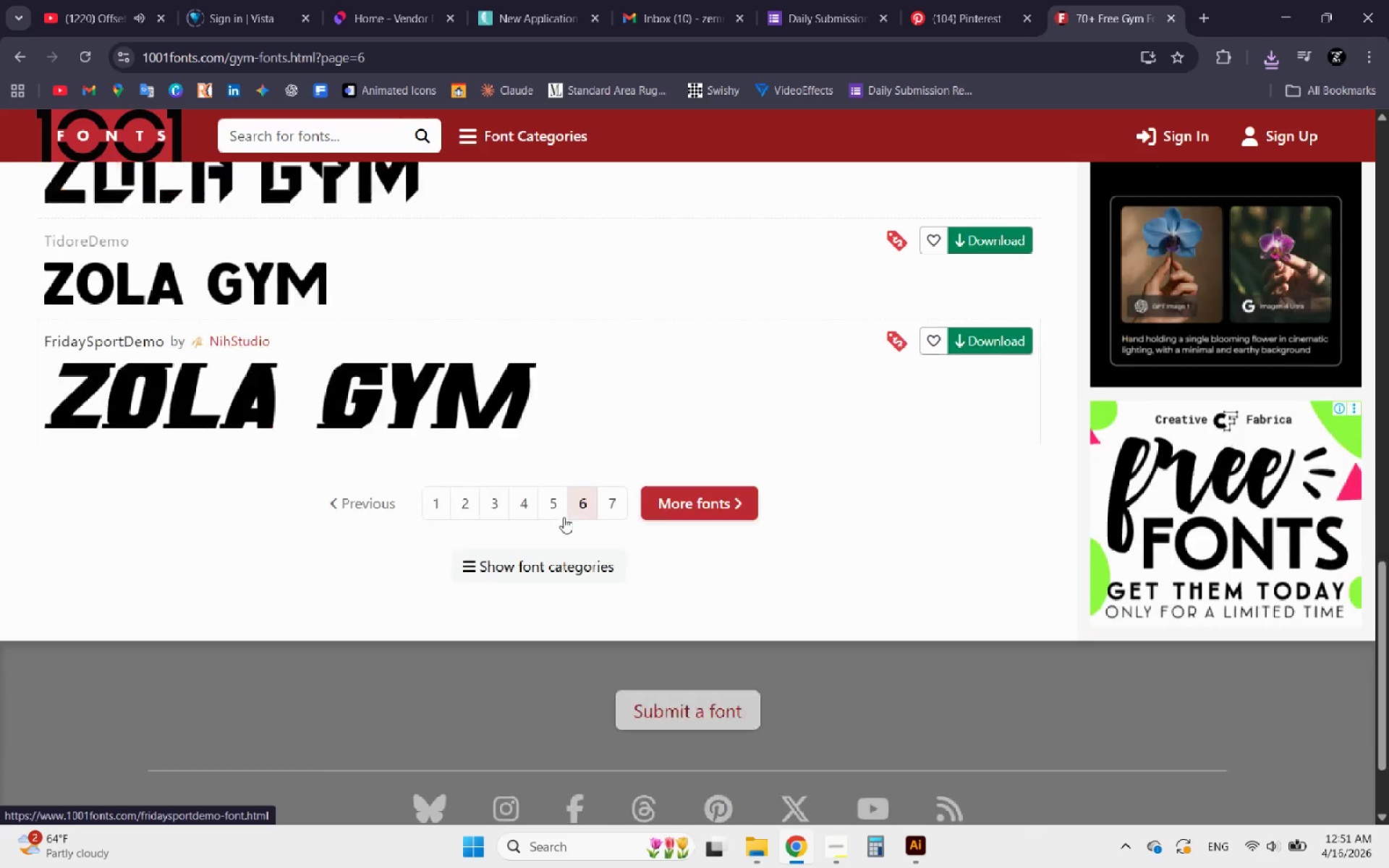 
left_click([608, 454])
 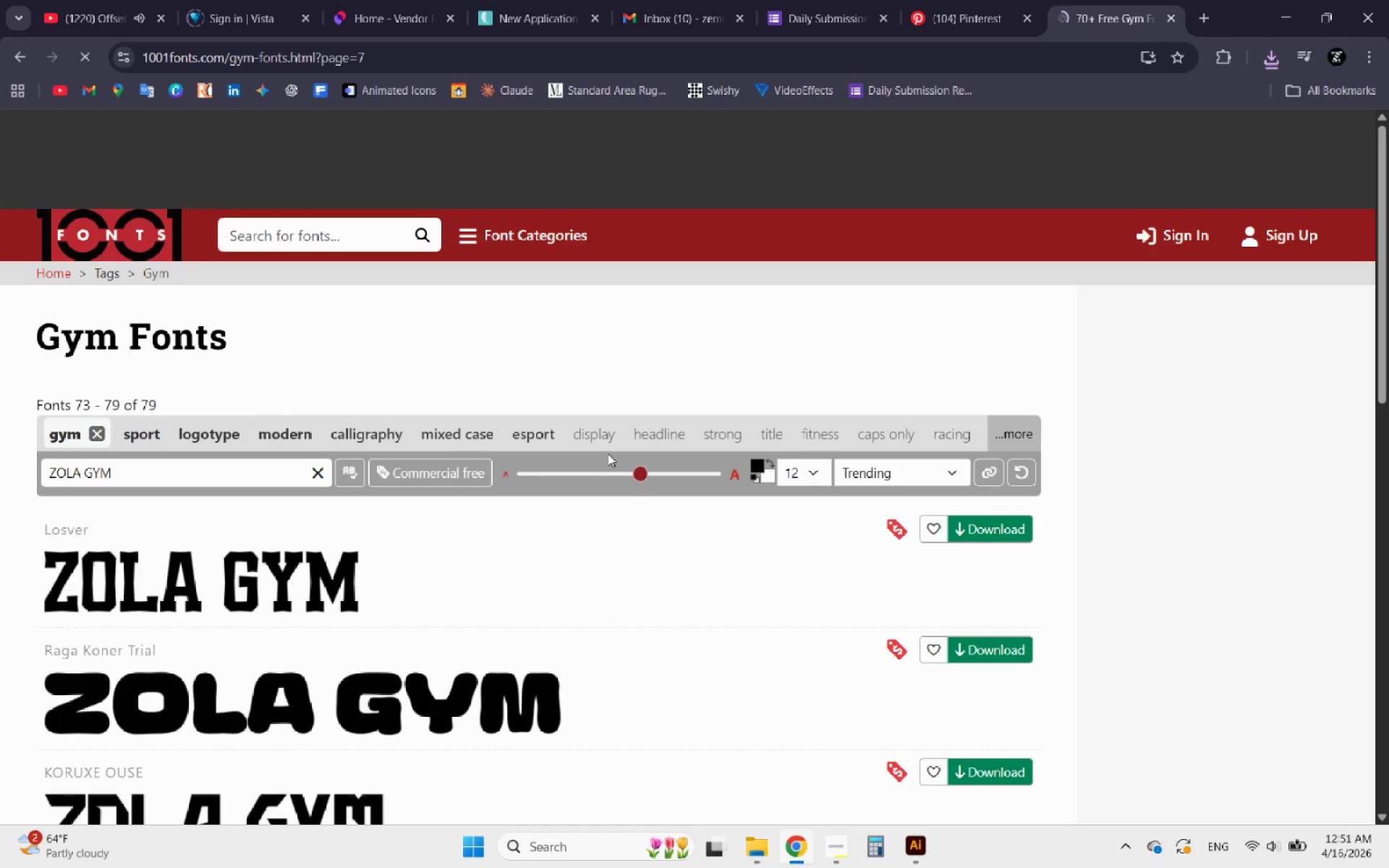 
scroll: coordinate [583, 477], scroll_direction: down, amount: 2.0
 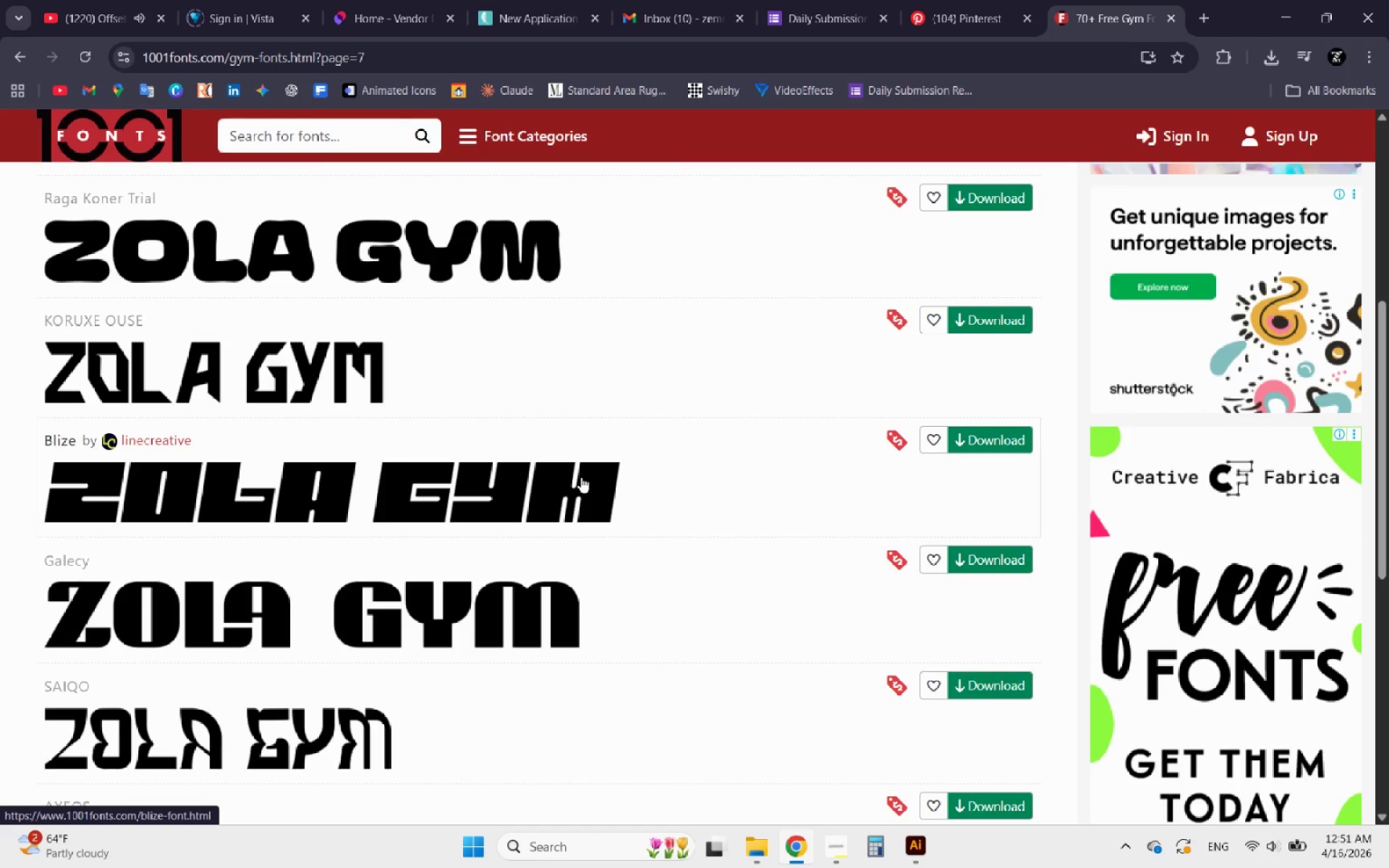 
wait(17.14)
 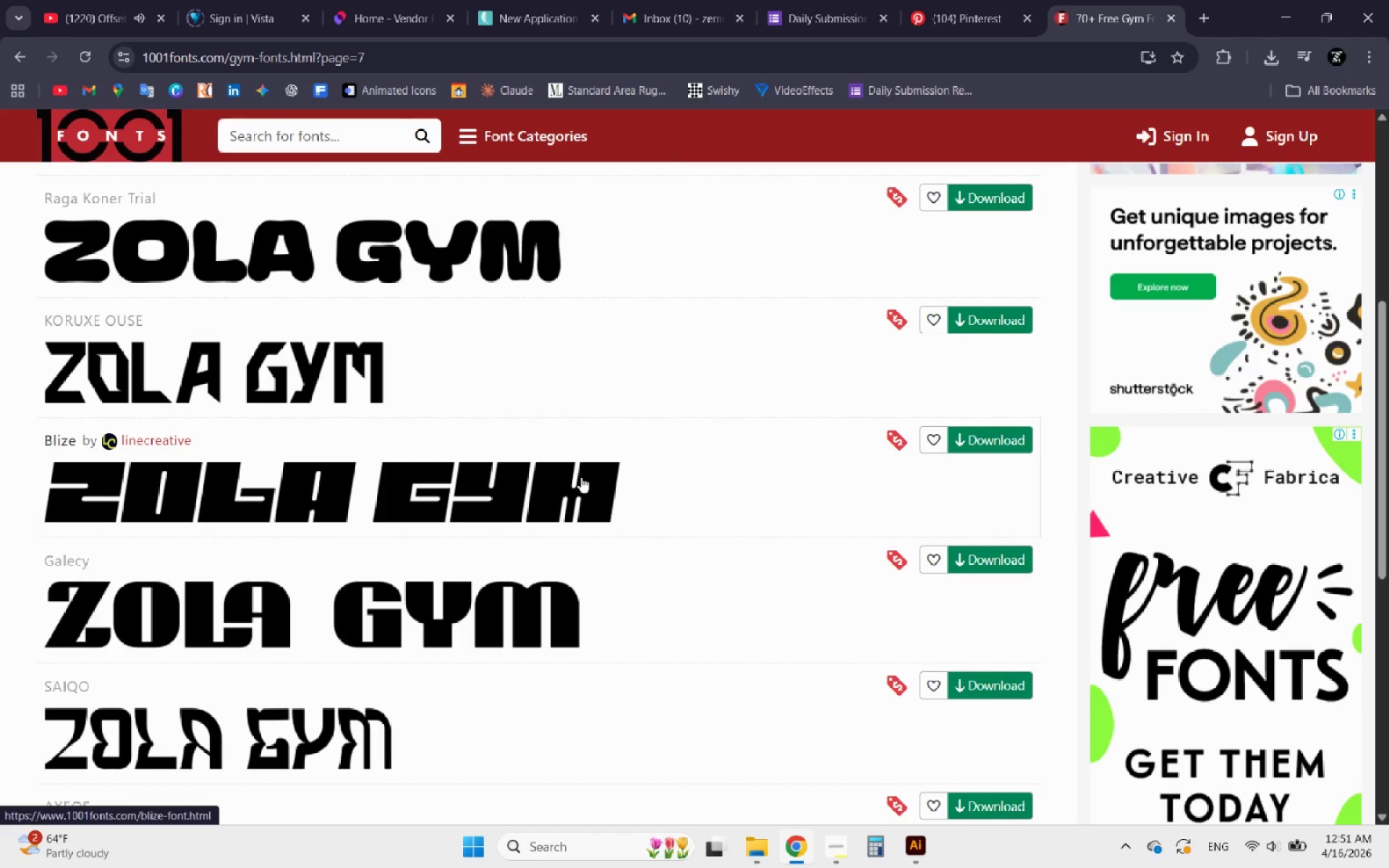 
scroll: coordinate [545, 408], scroll_direction: down, amount: 5.0
 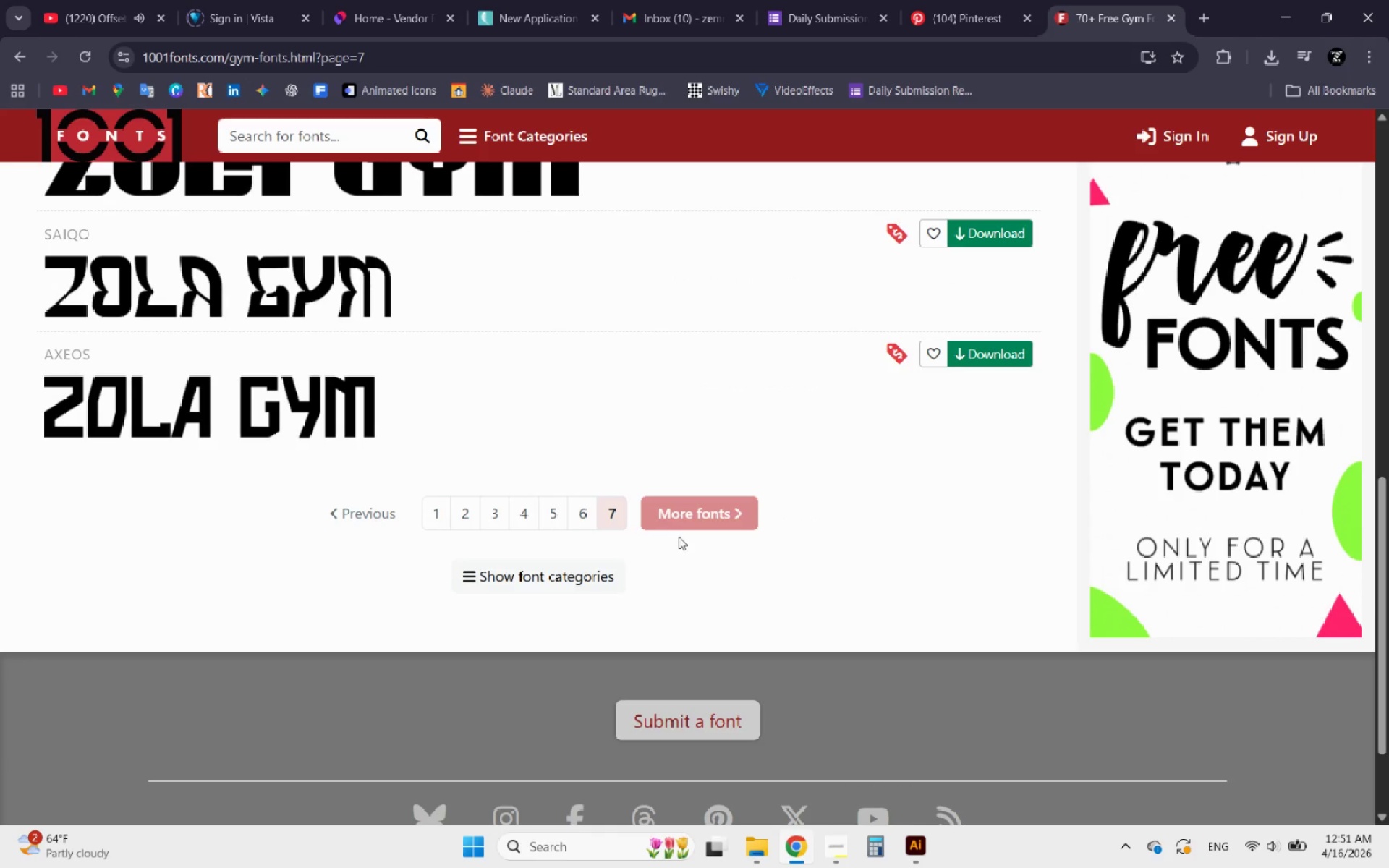 
scroll: coordinate [660, 524], scroll_direction: up, amount: 6.0
 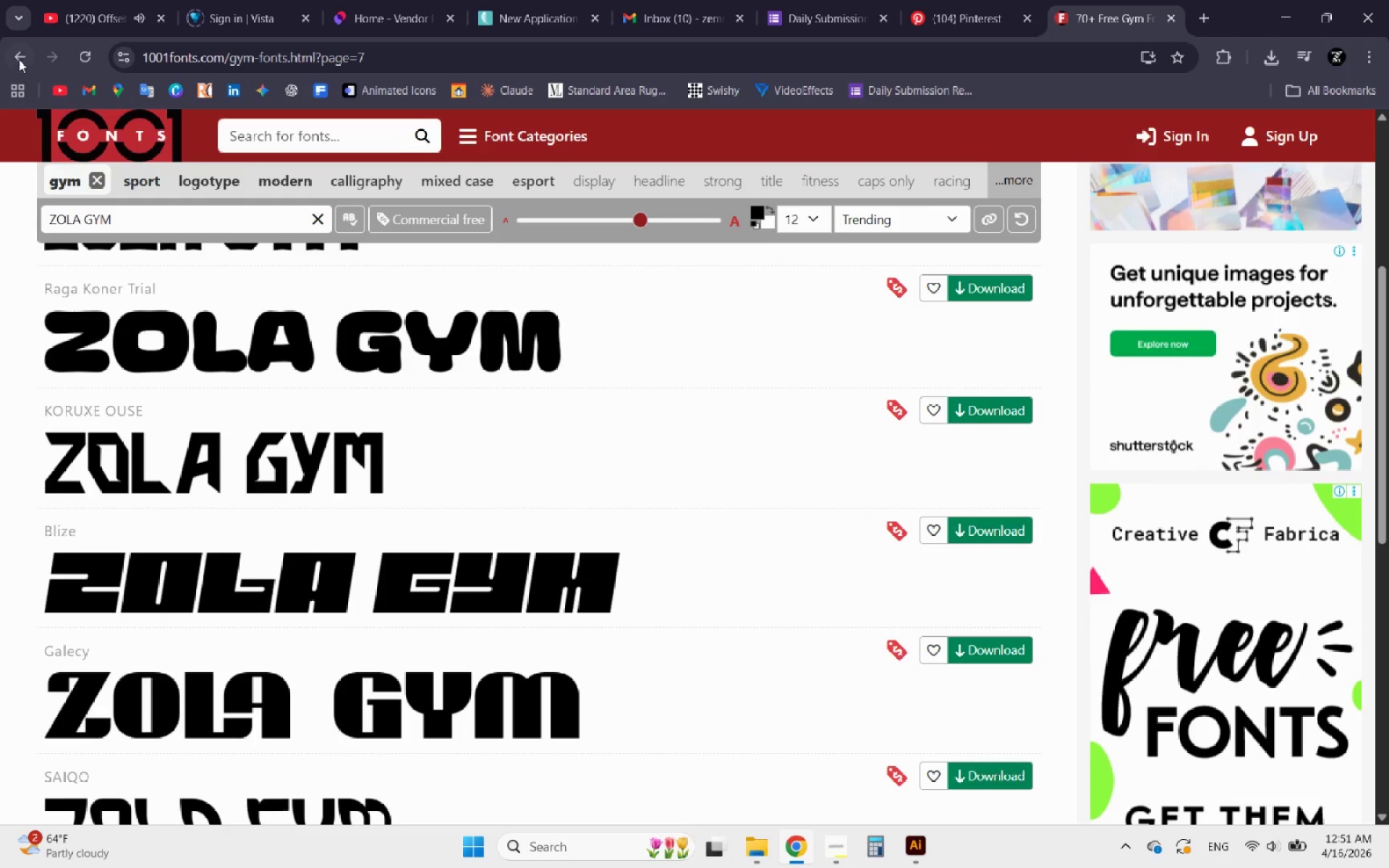 
double_click([19, 59])
 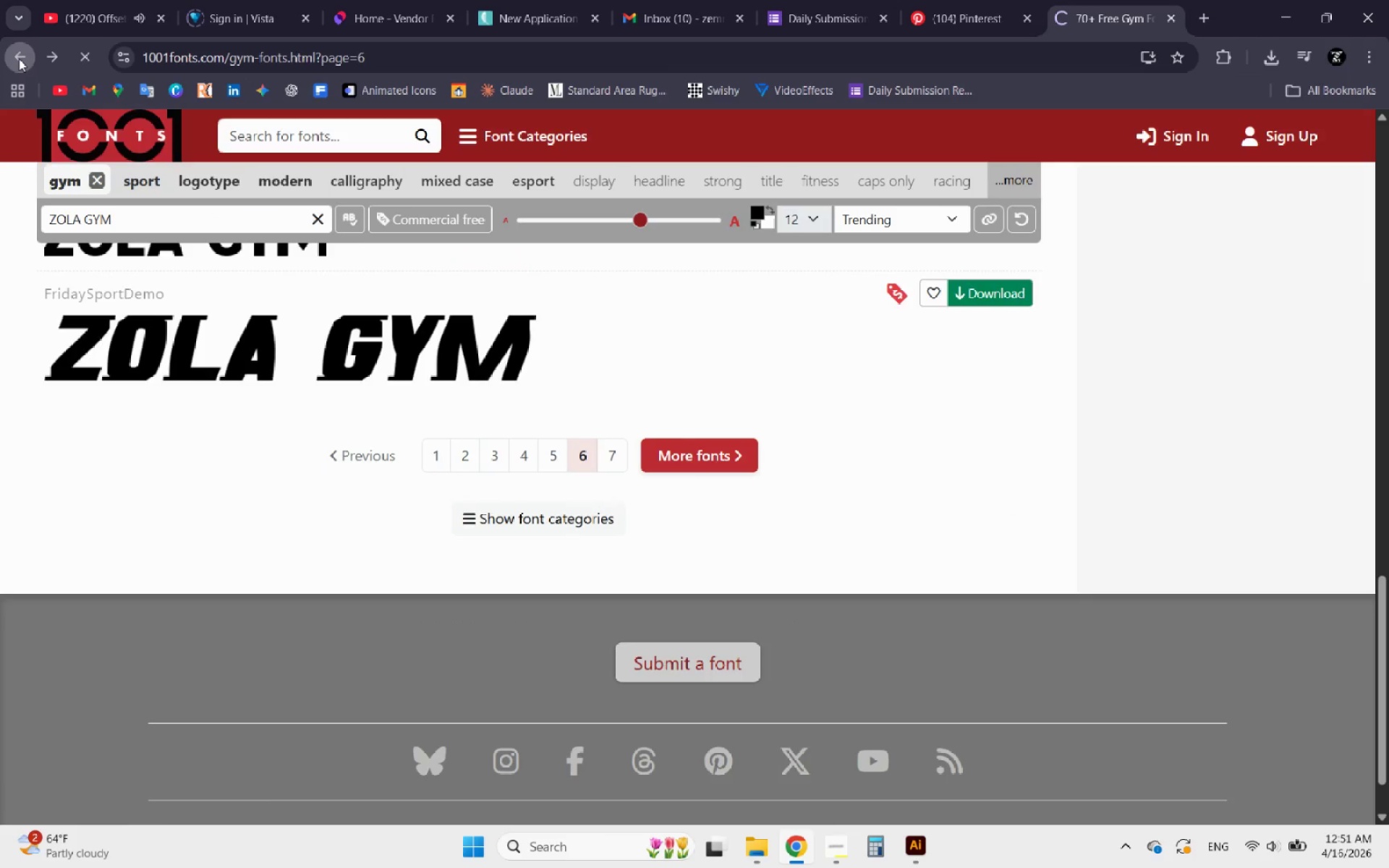 
left_click([19, 59])
 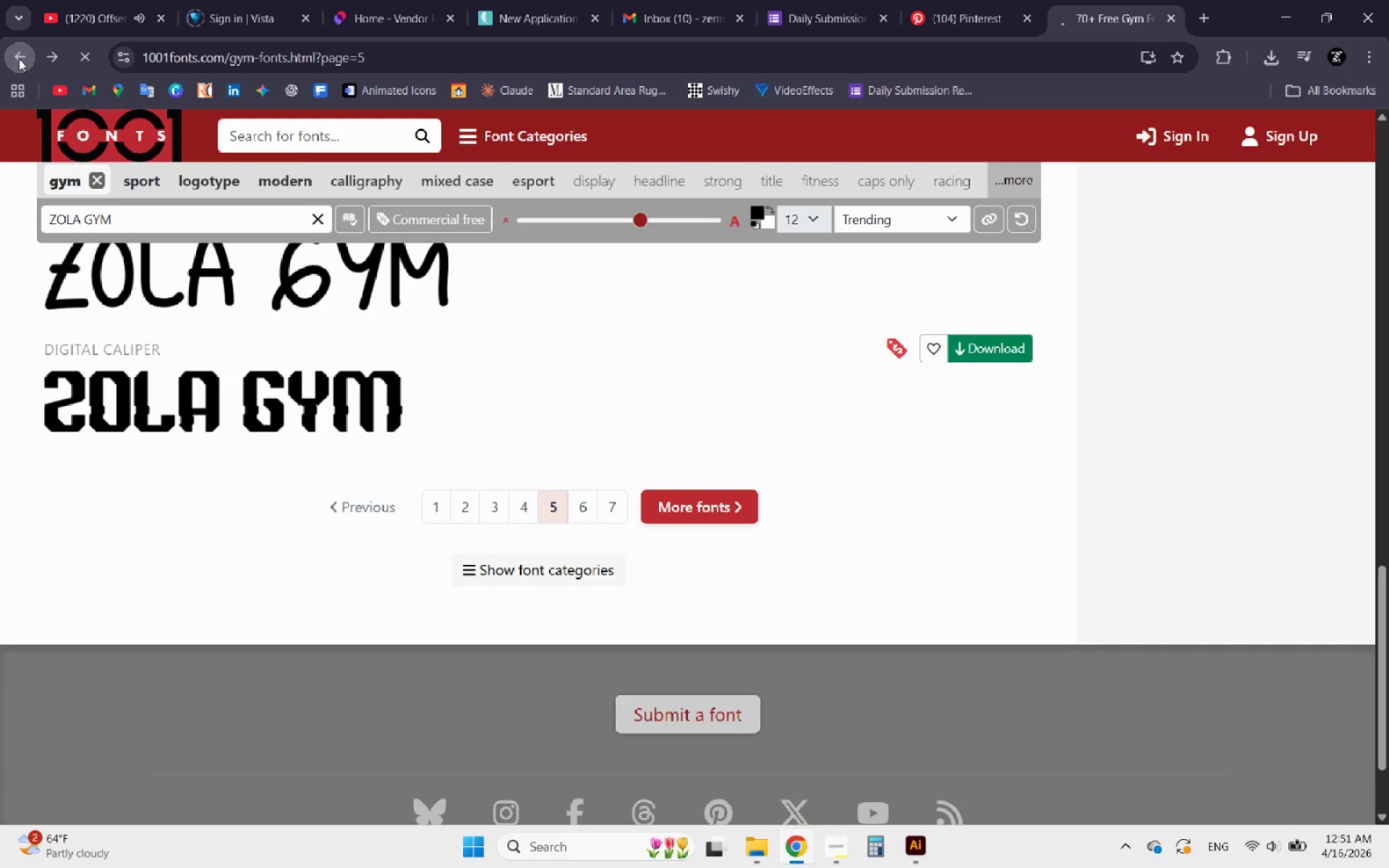 
left_click([19, 59])
 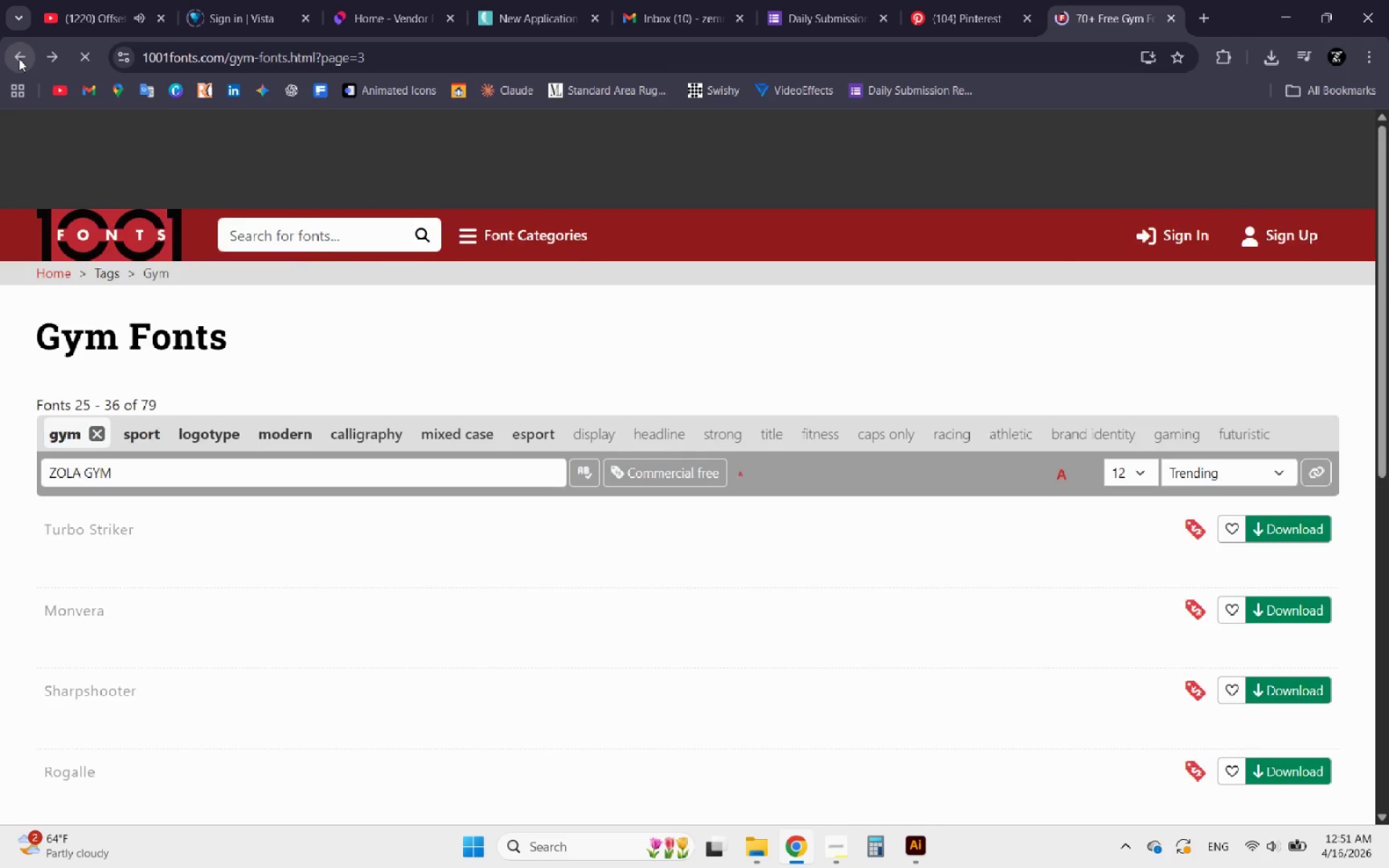 
left_click([19, 59])
 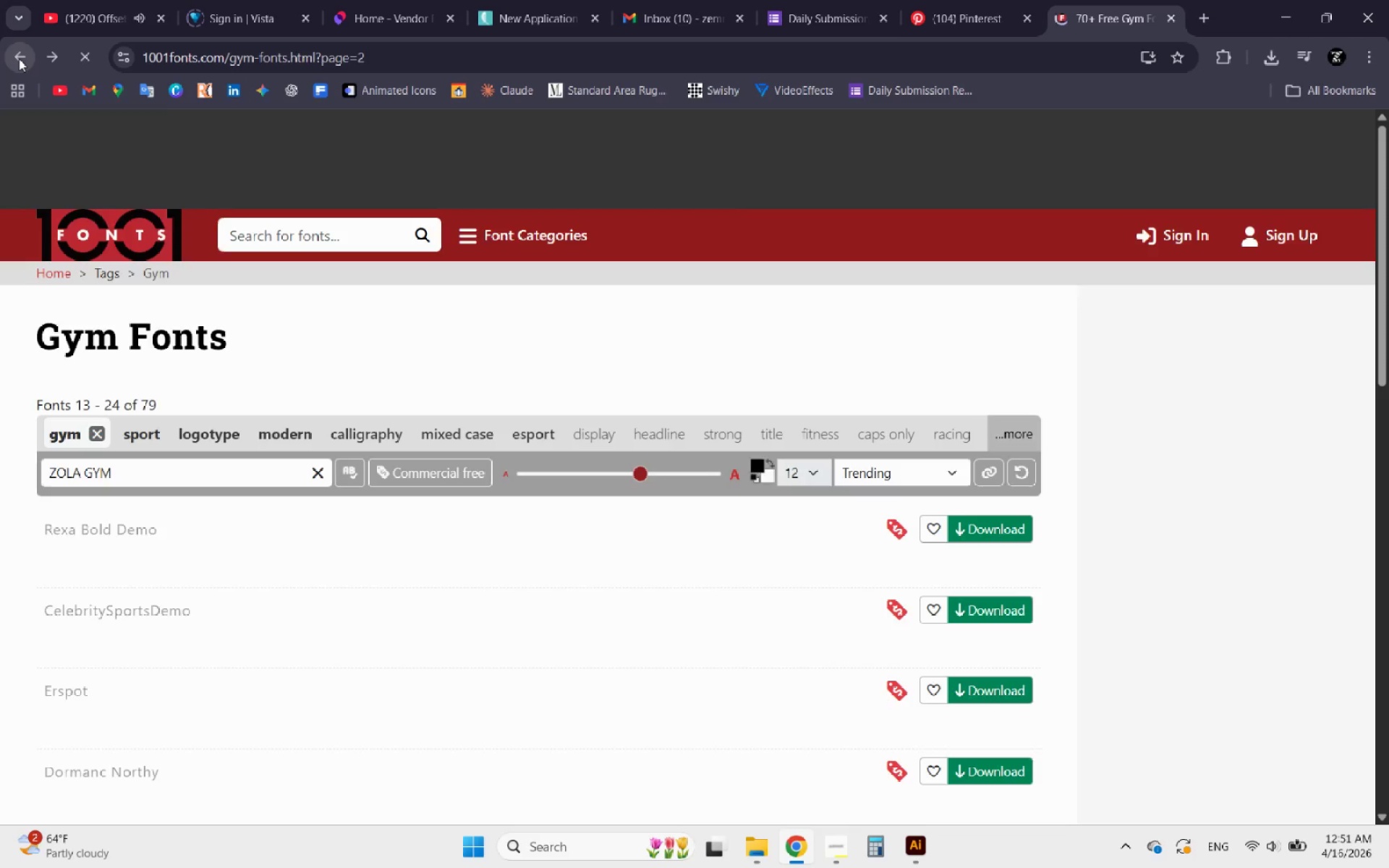 
left_click([19, 59])
 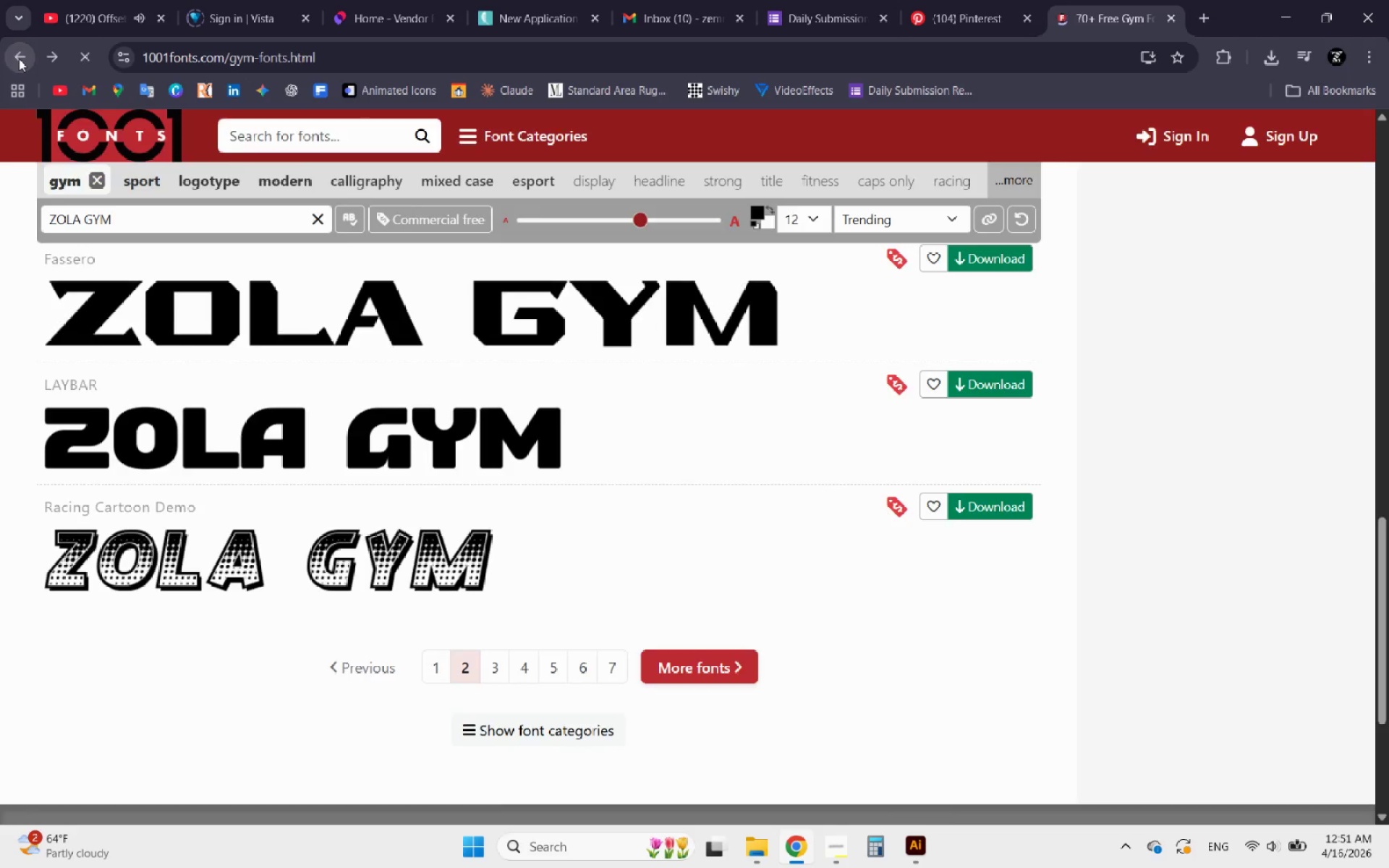 
left_click([17, 59])
 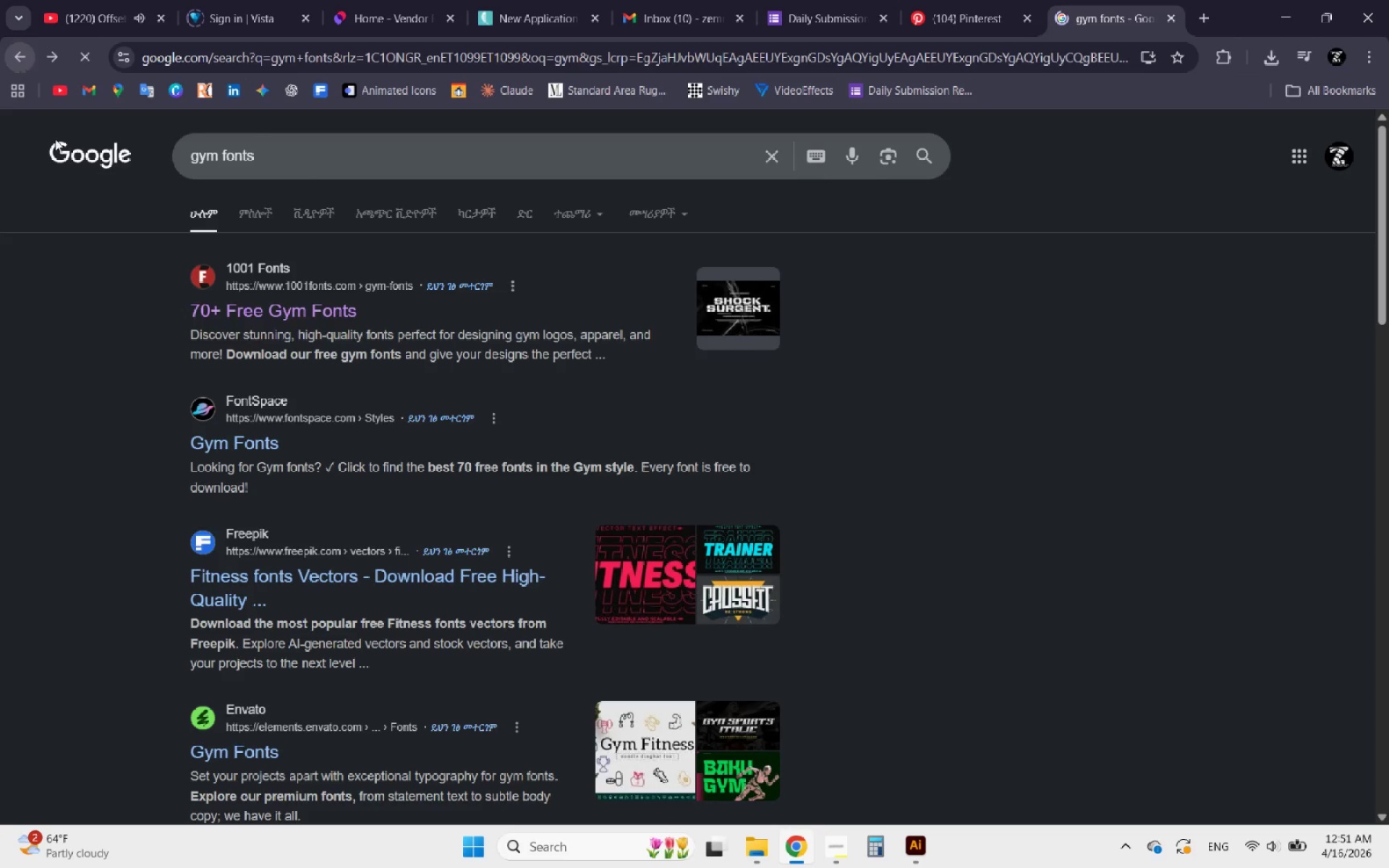 
scroll: coordinate [258, 562], scroll_direction: down, amount: 7.0
 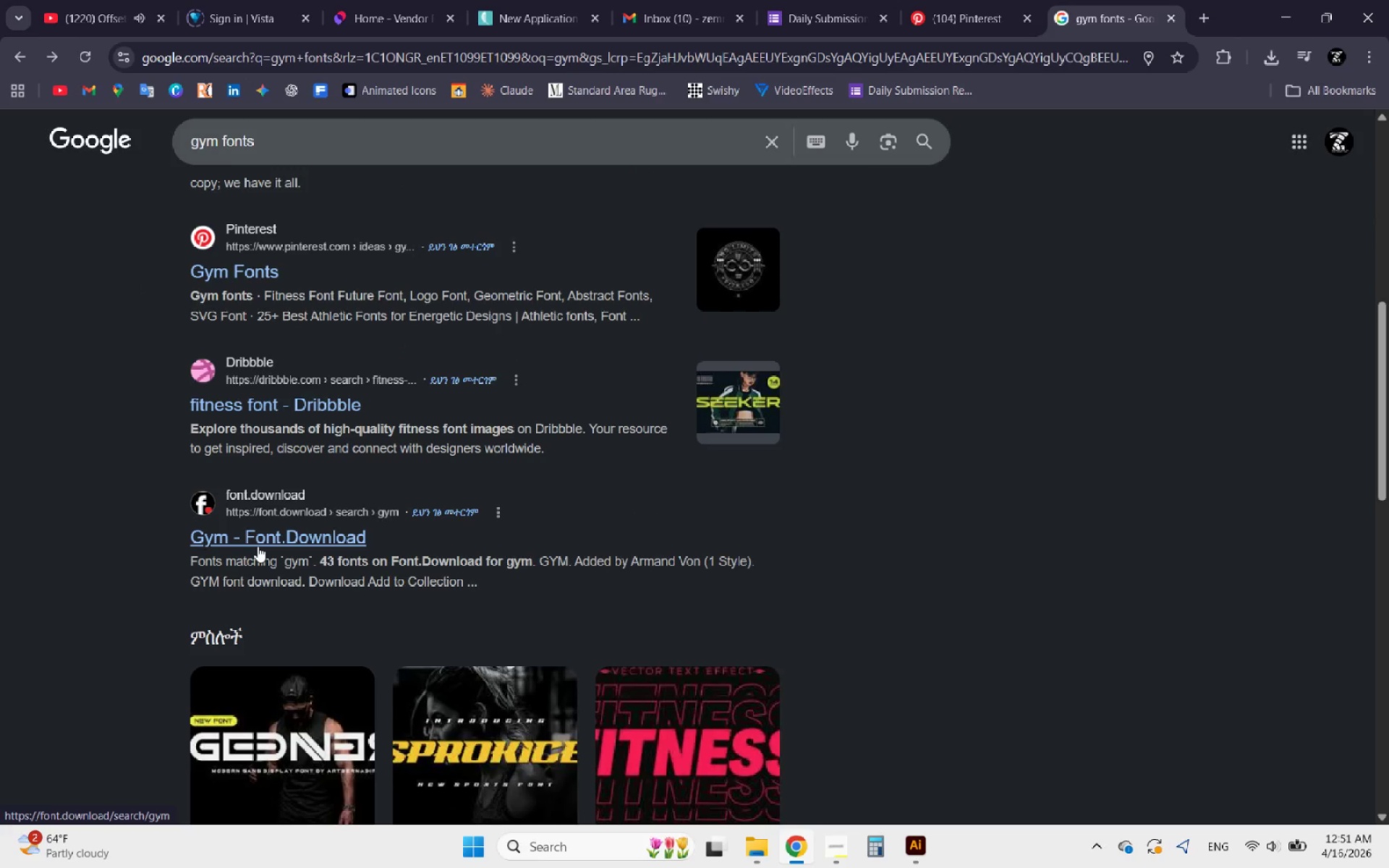 
left_click([258, 546])
 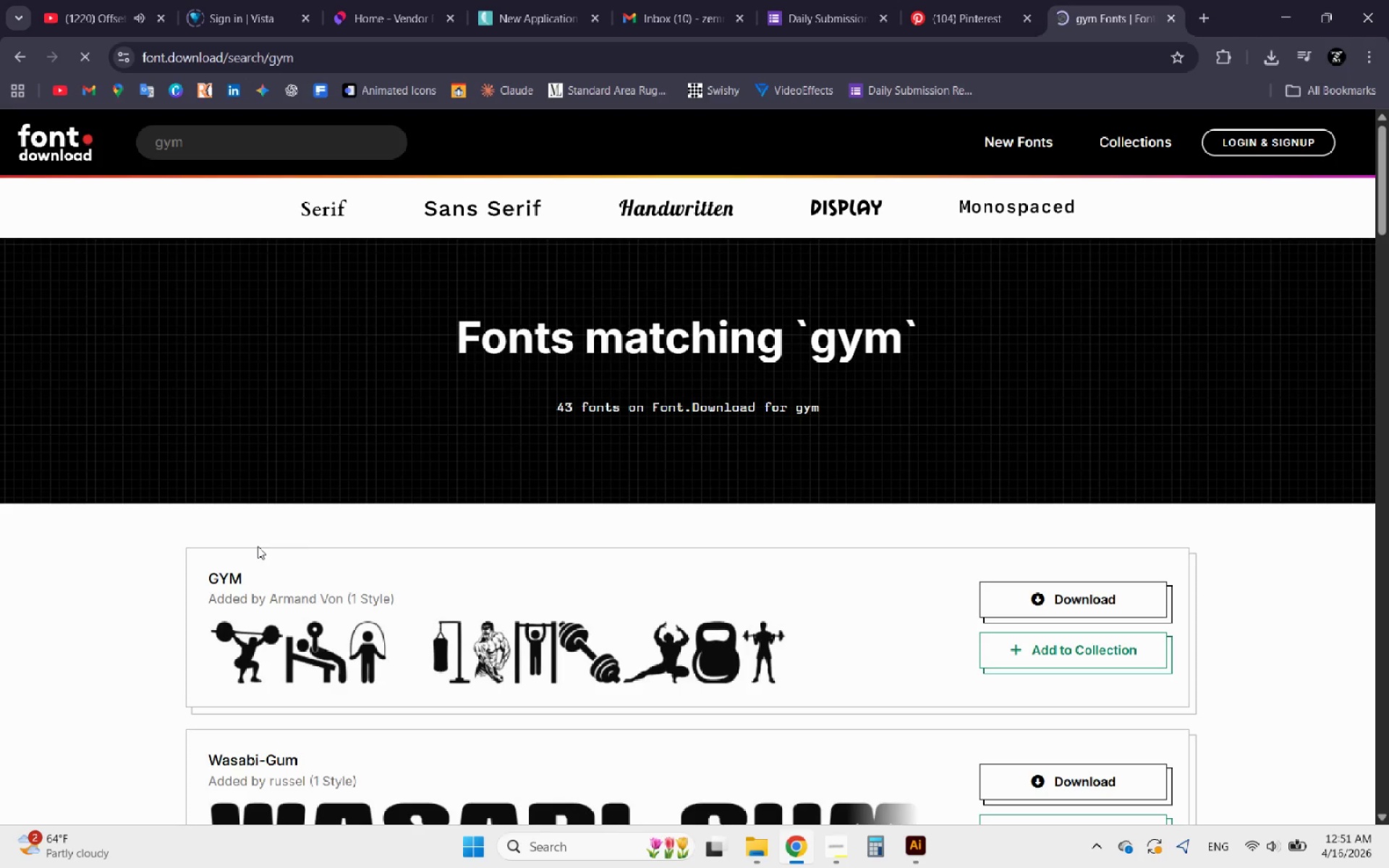 
scroll: coordinate [337, 386], scroll_direction: down, amount: 4.0
 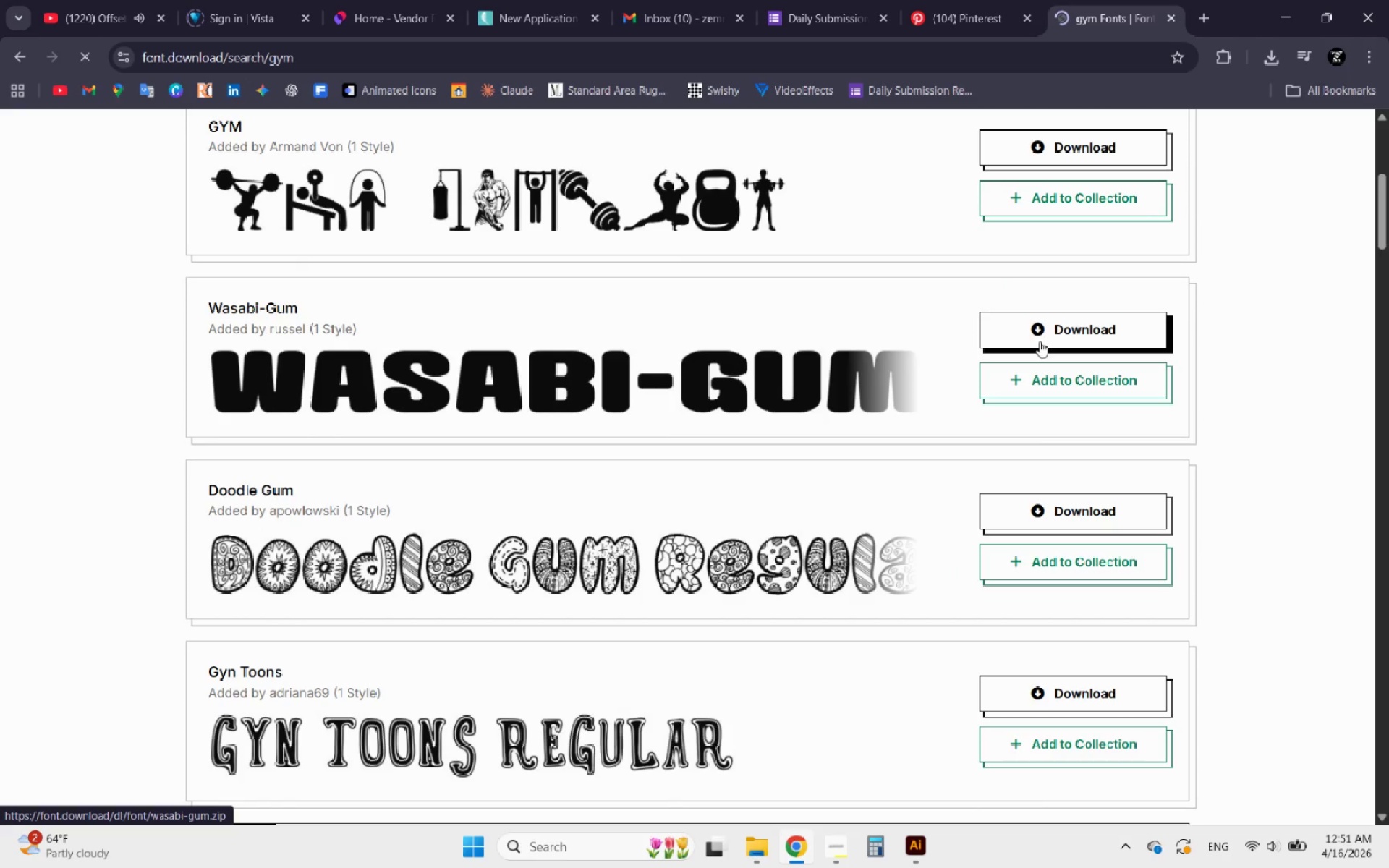 
left_click([1059, 339])
 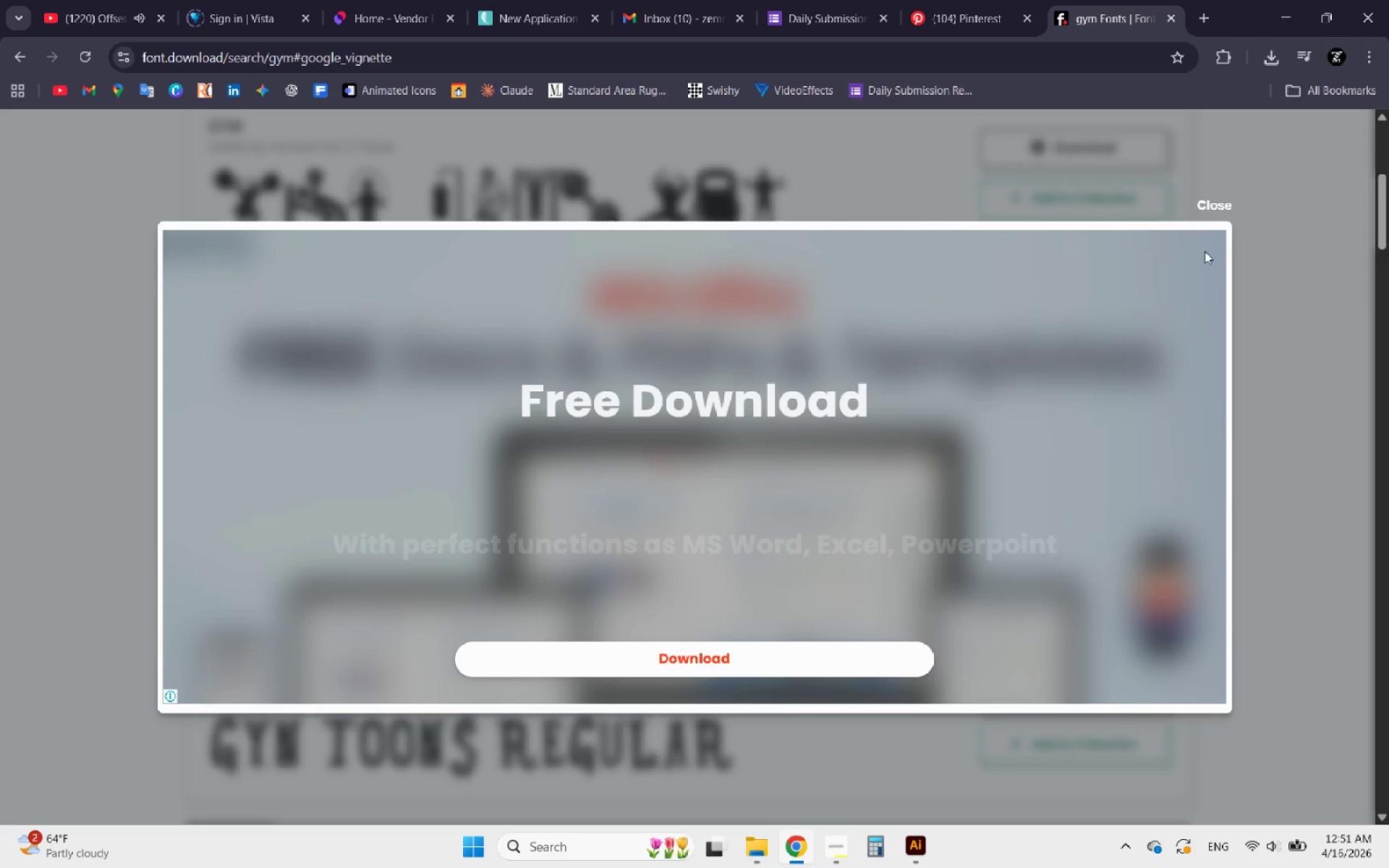 
left_click([1200, 205])
 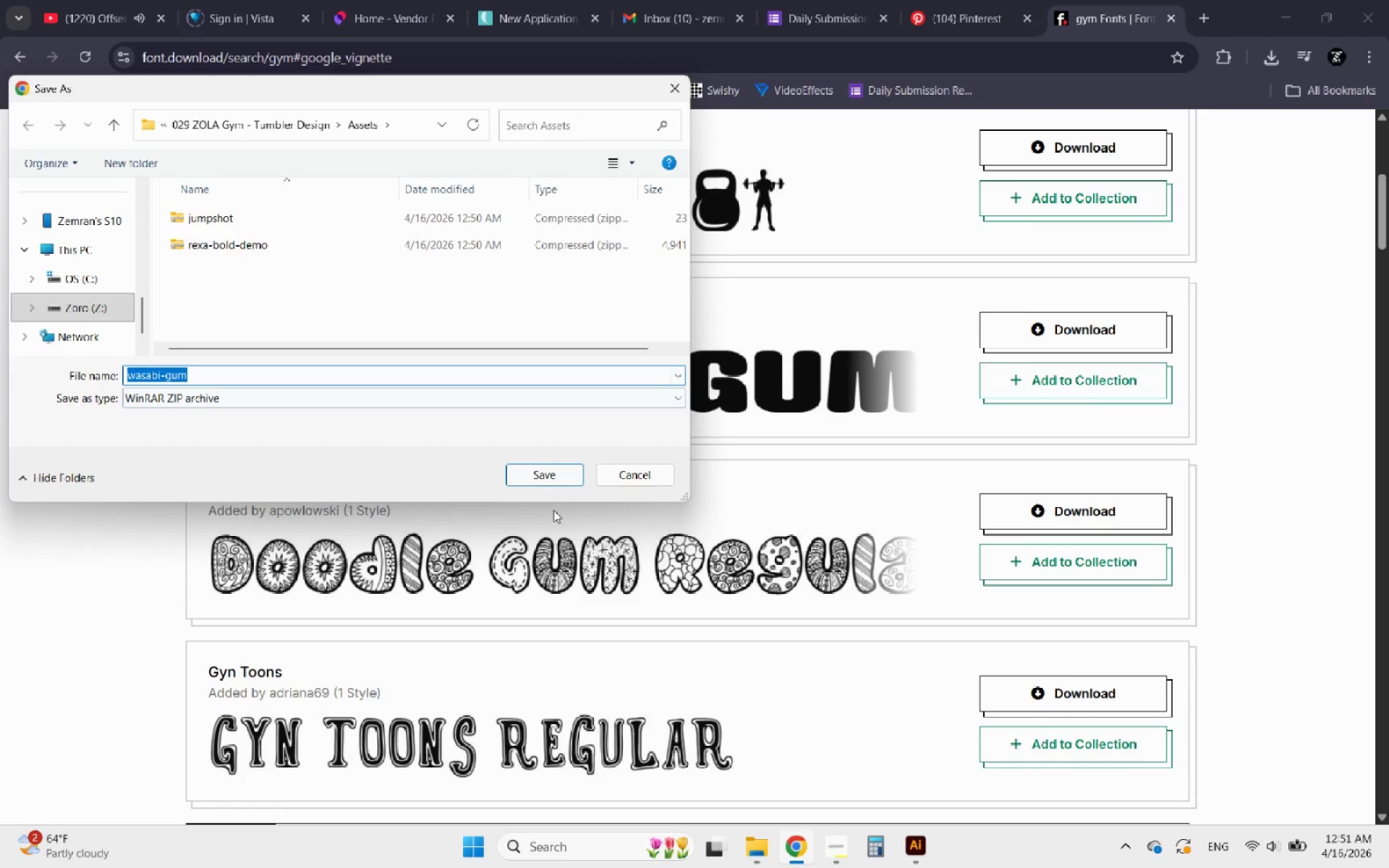 
left_click([557, 477])
 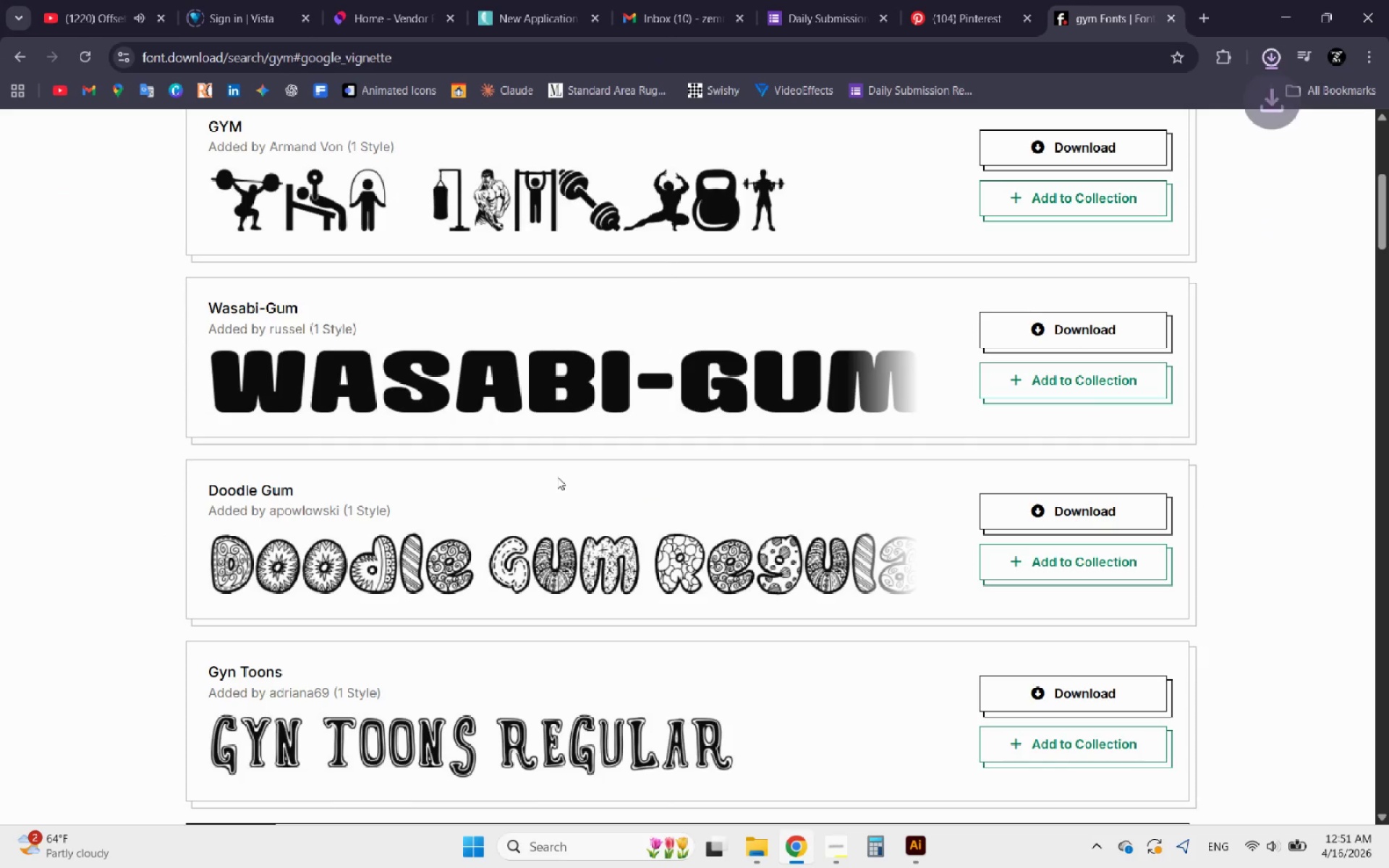 
scroll: coordinate [554, 508], scroll_direction: down, amount: 21.0
 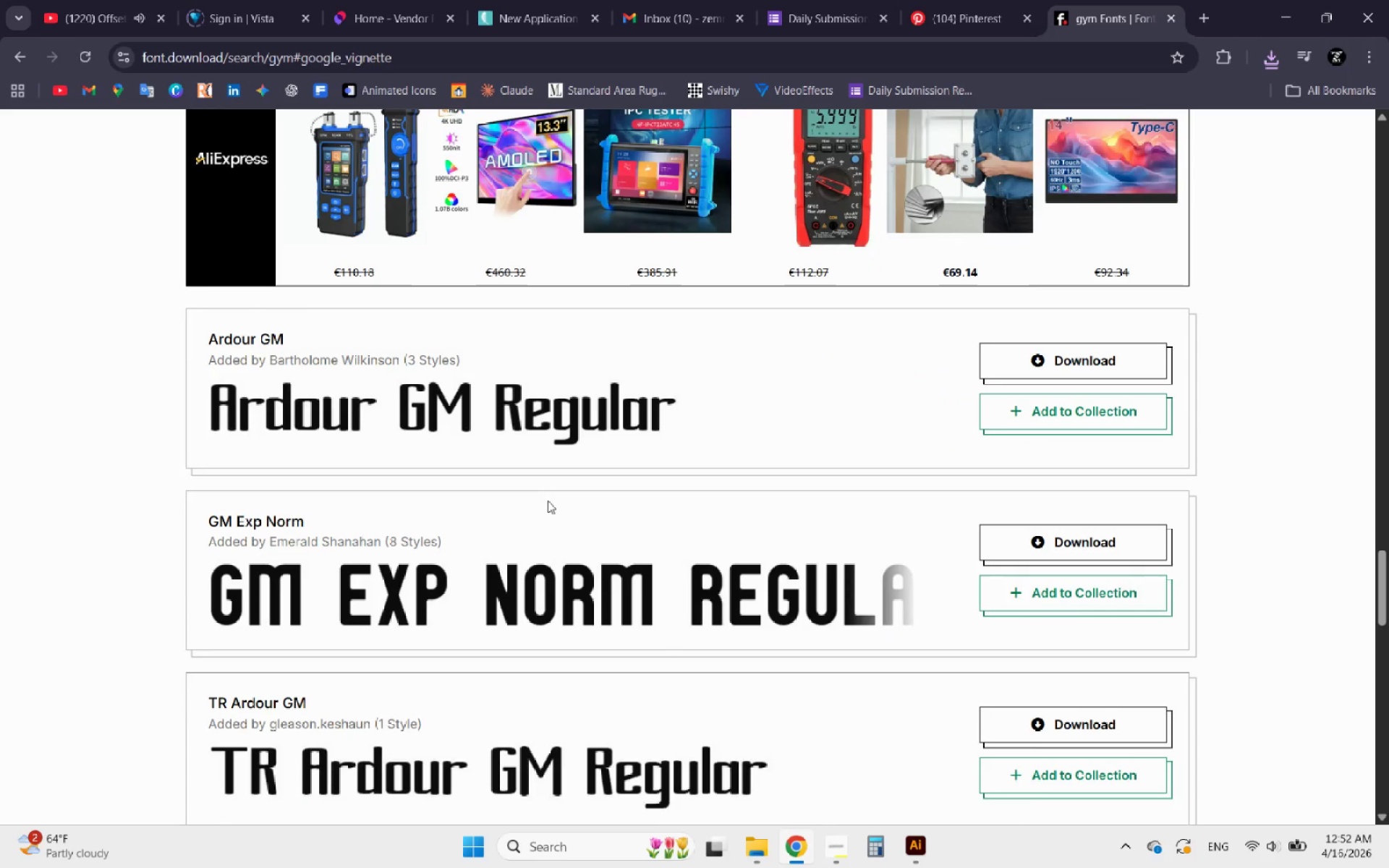 
scroll: coordinate [551, 643], scroll_direction: down, amount: 13.0
 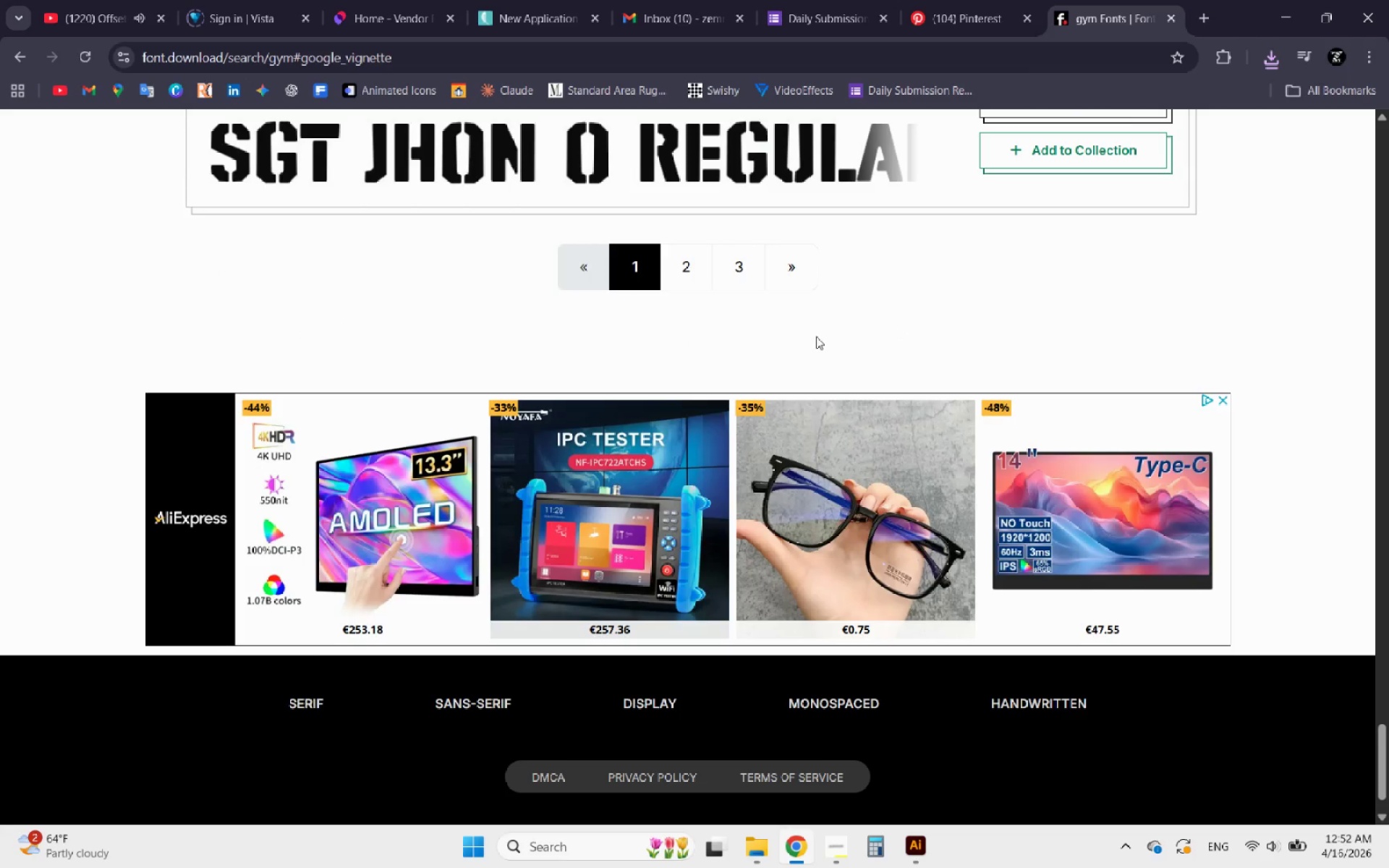 
left_click([689, 273])
 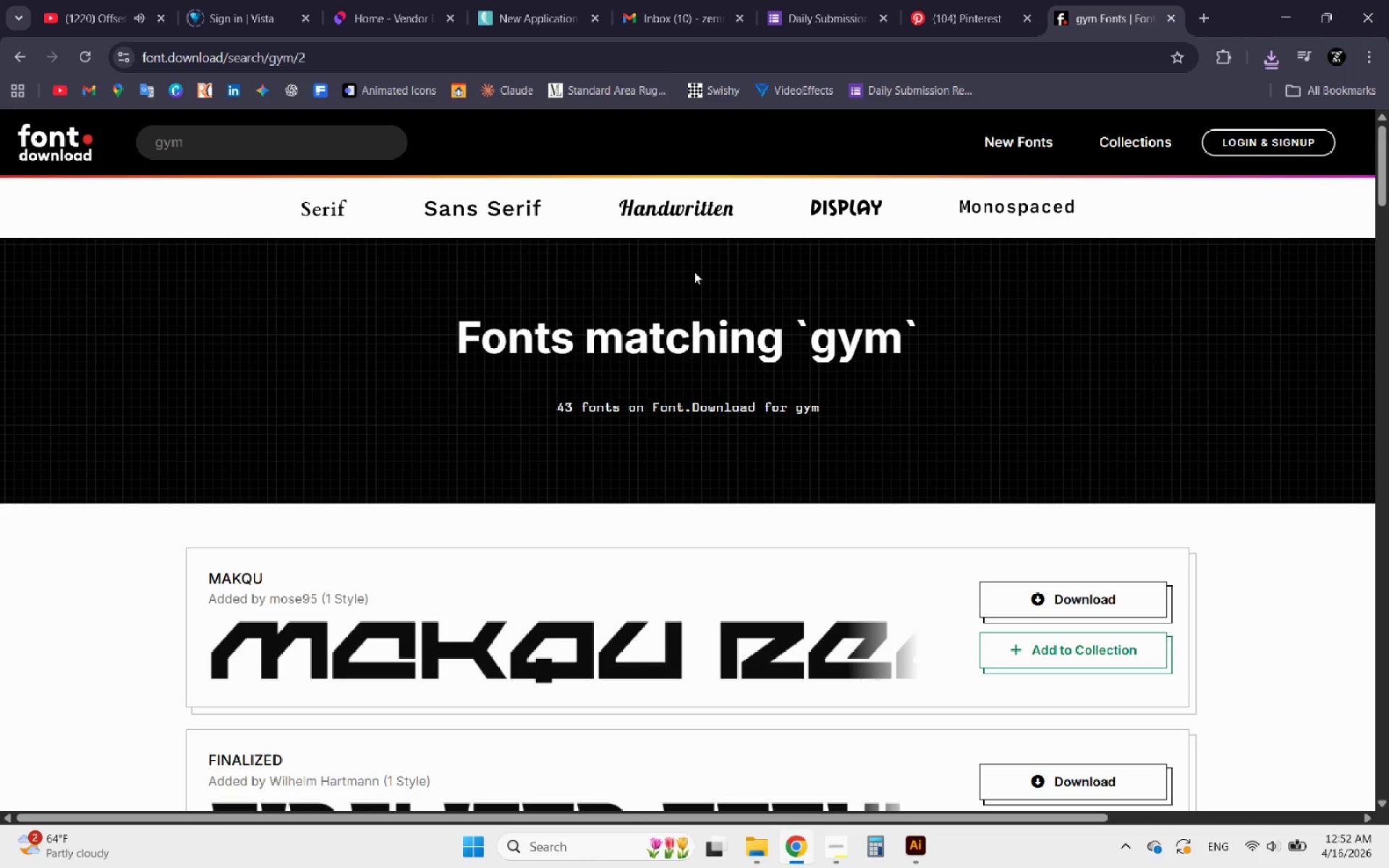 
wait(16.19)
 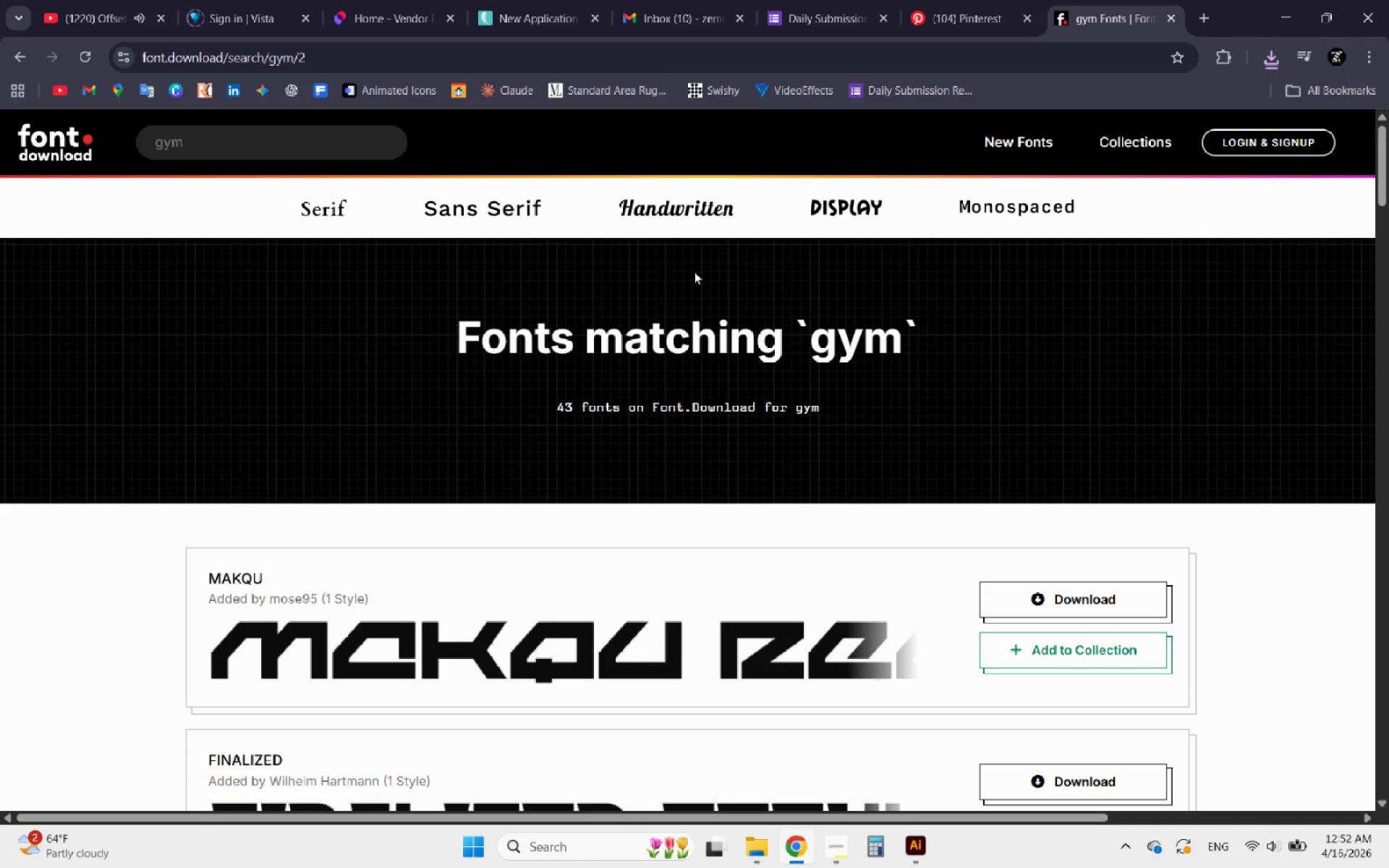 
scroll: coordinate [681, 346], scroll_direction: down, amount: 4.0
 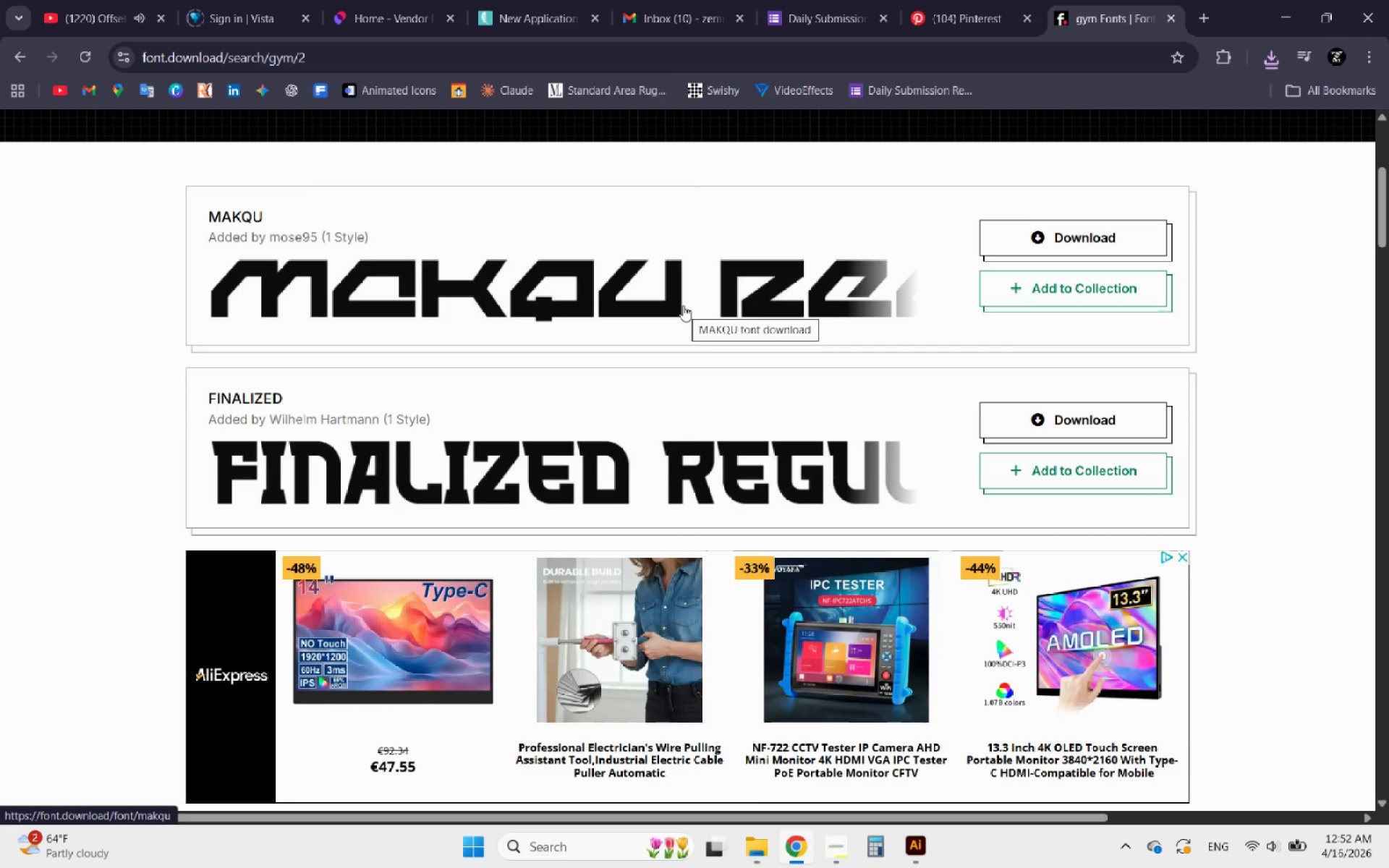 
wait(6.01)
 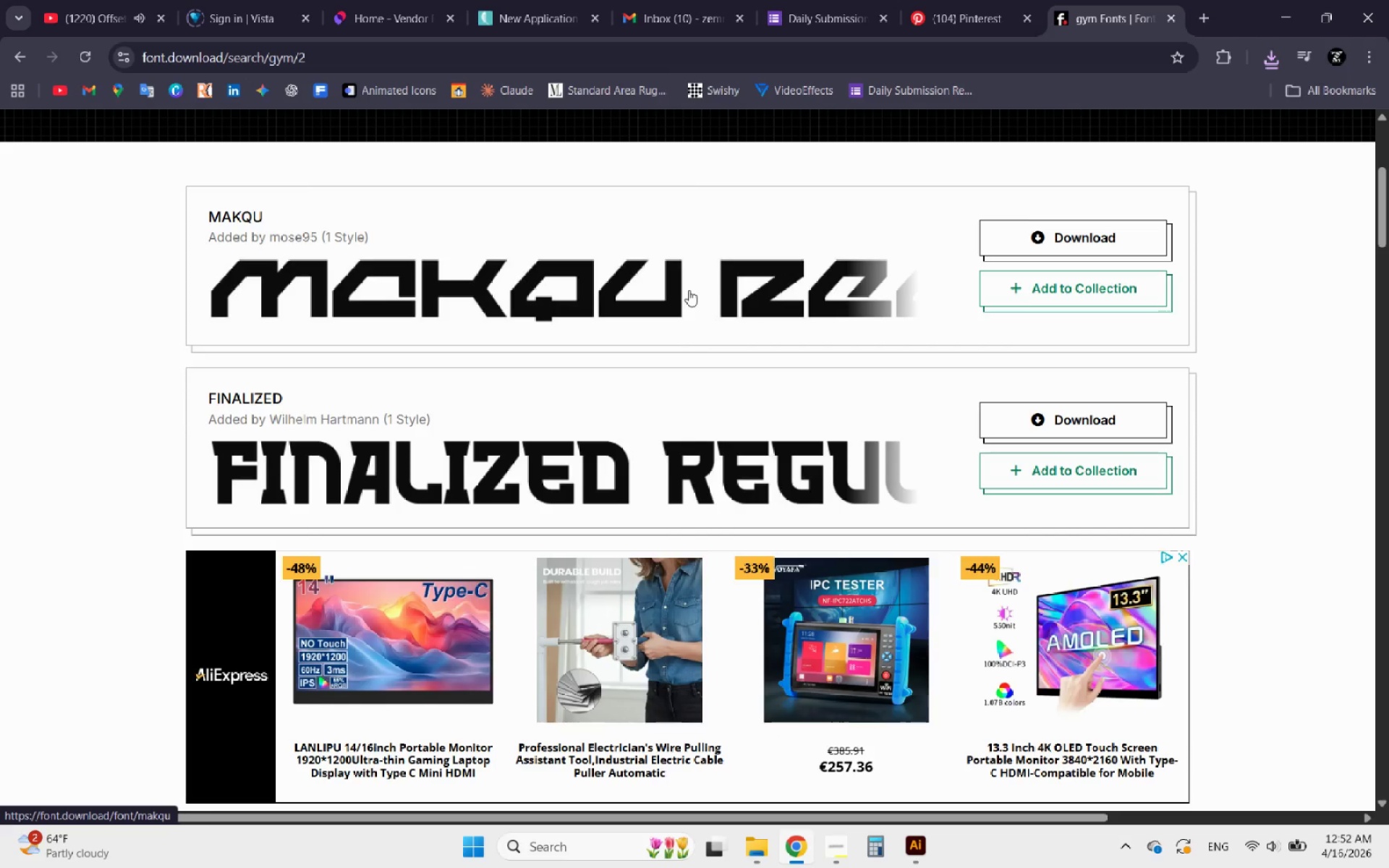 
scroll: coordinate [598, 485], scroll_direction: down, amount: 7.0
 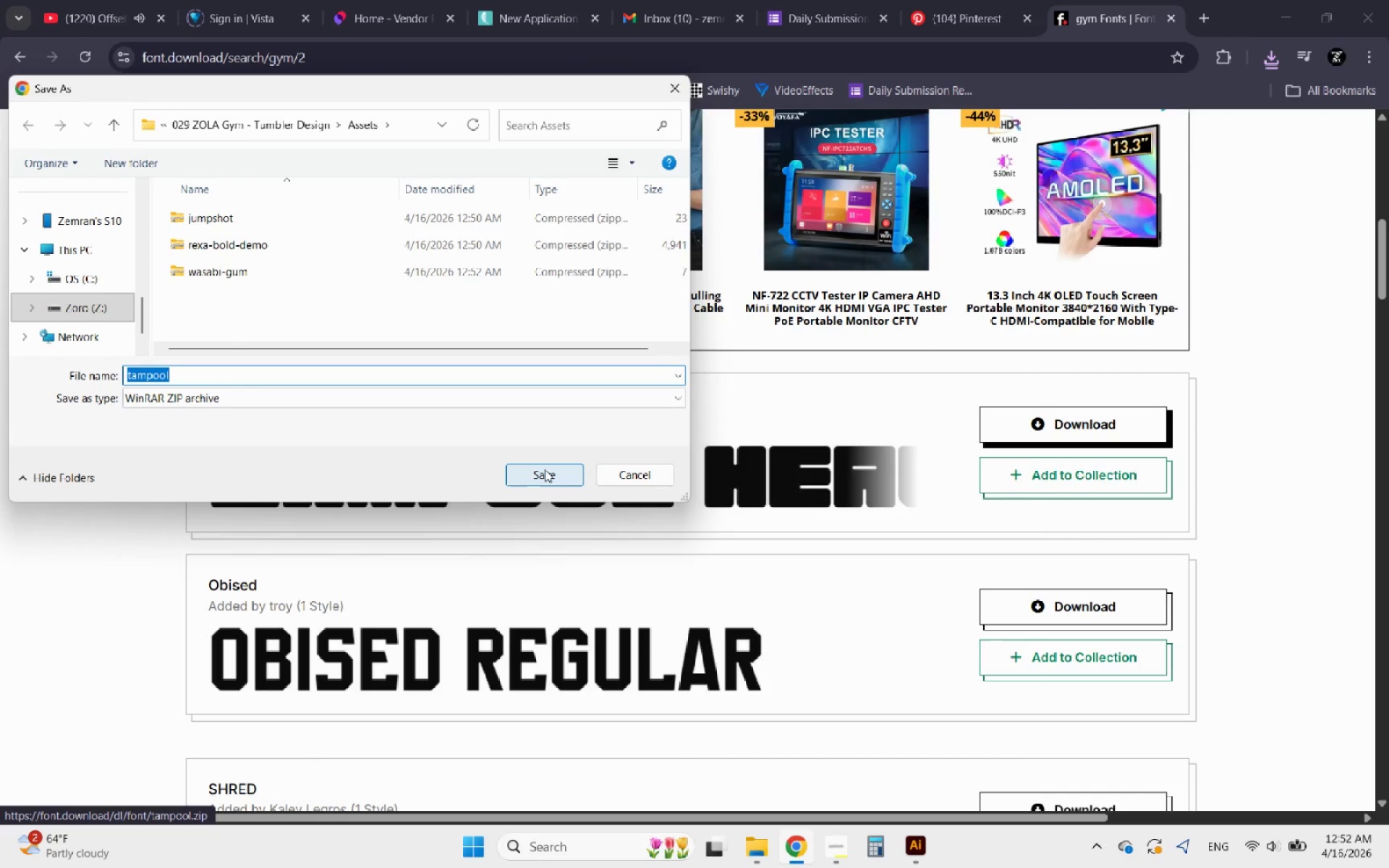 
left_click([545, 469])
 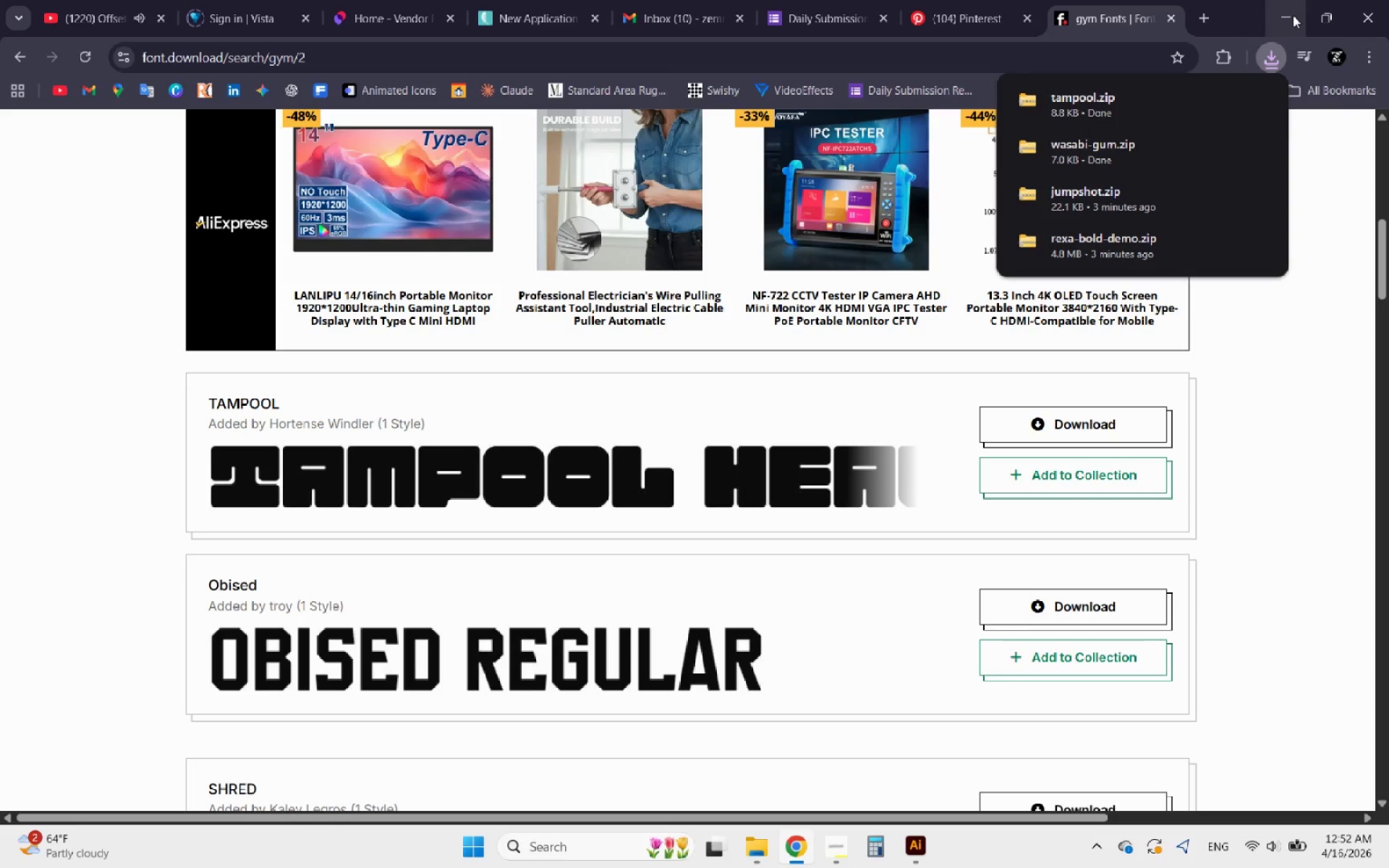 
left_click([1291, 15])
 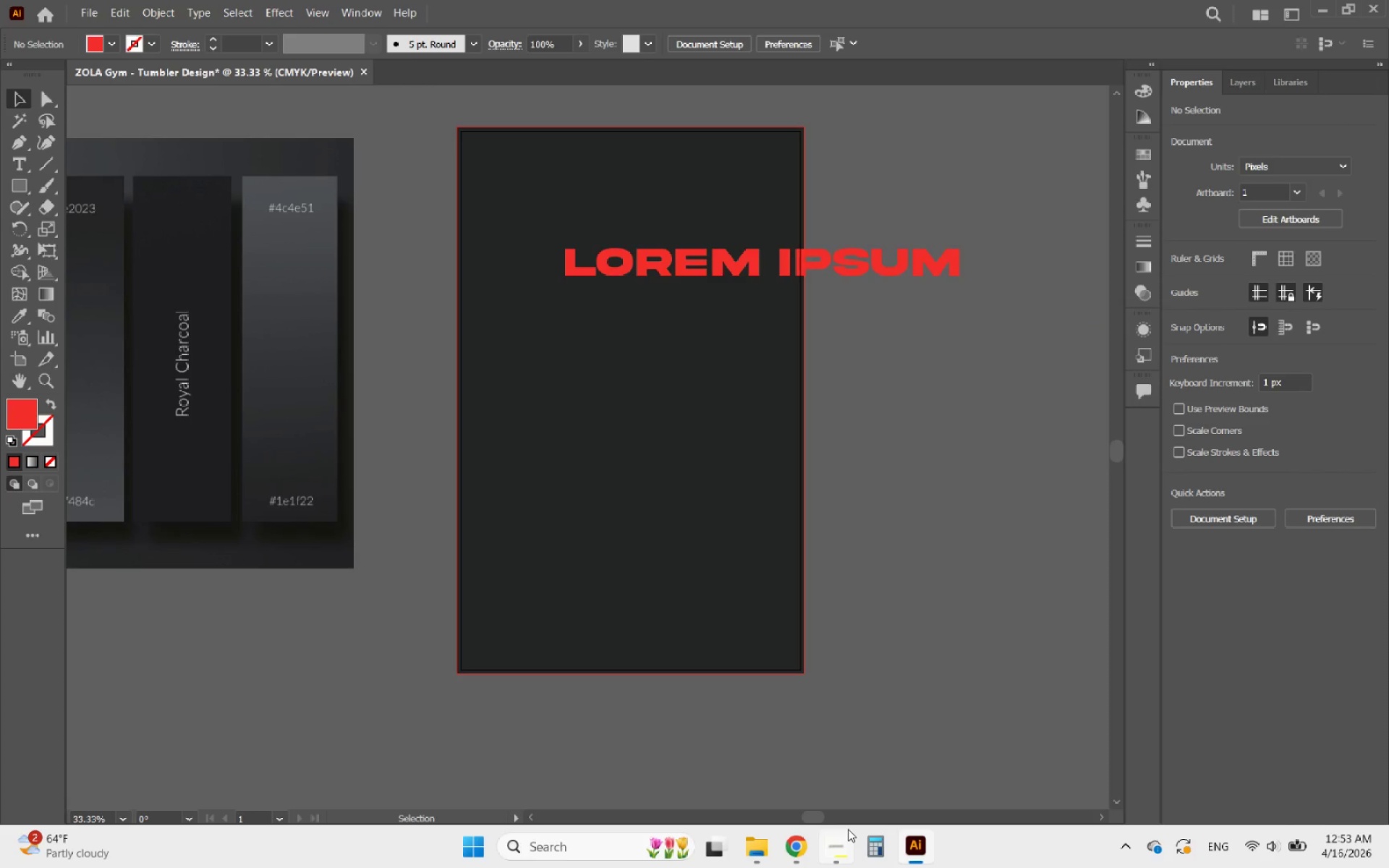 
wait(5.2)
 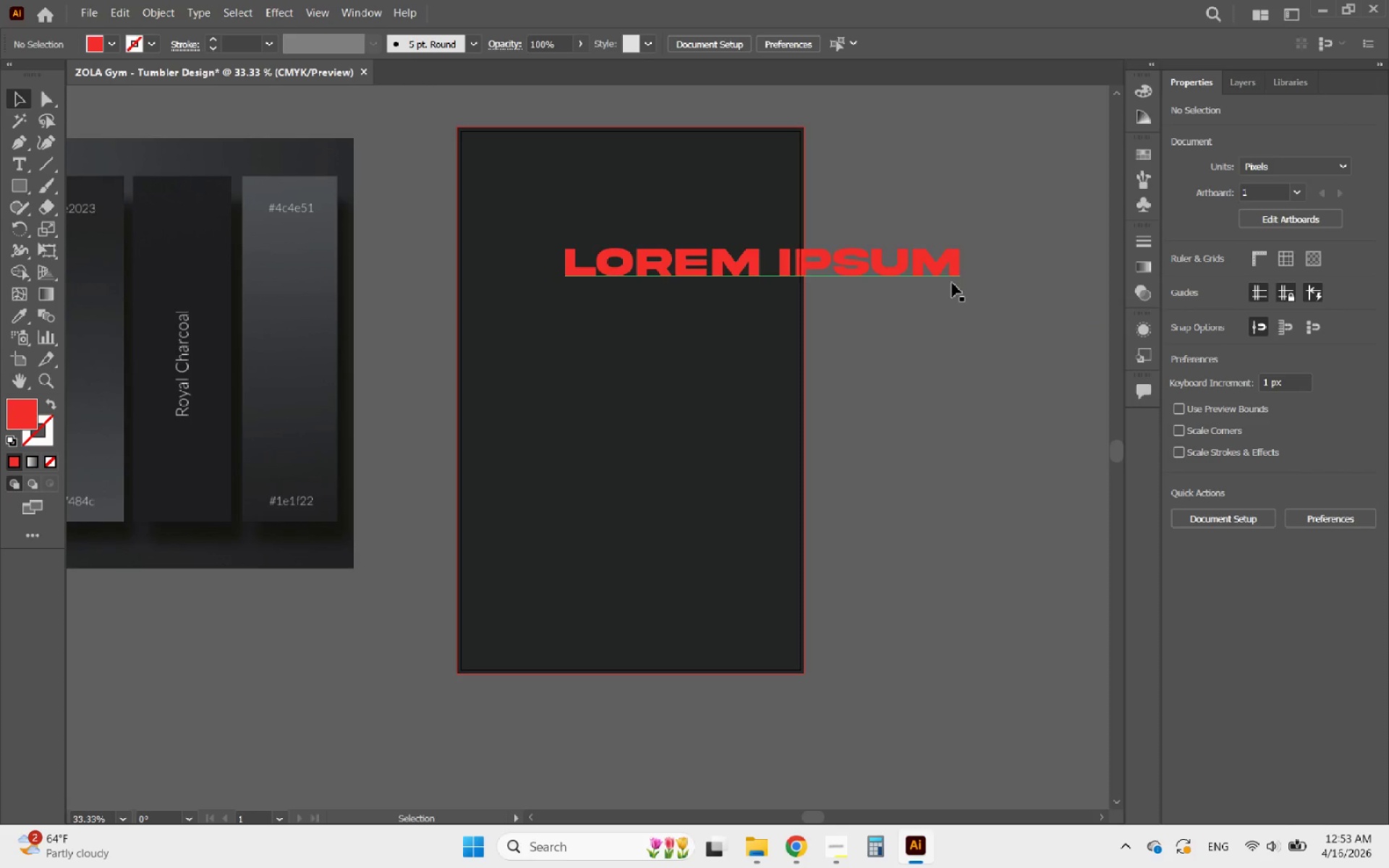 
left_click([763, 850])
 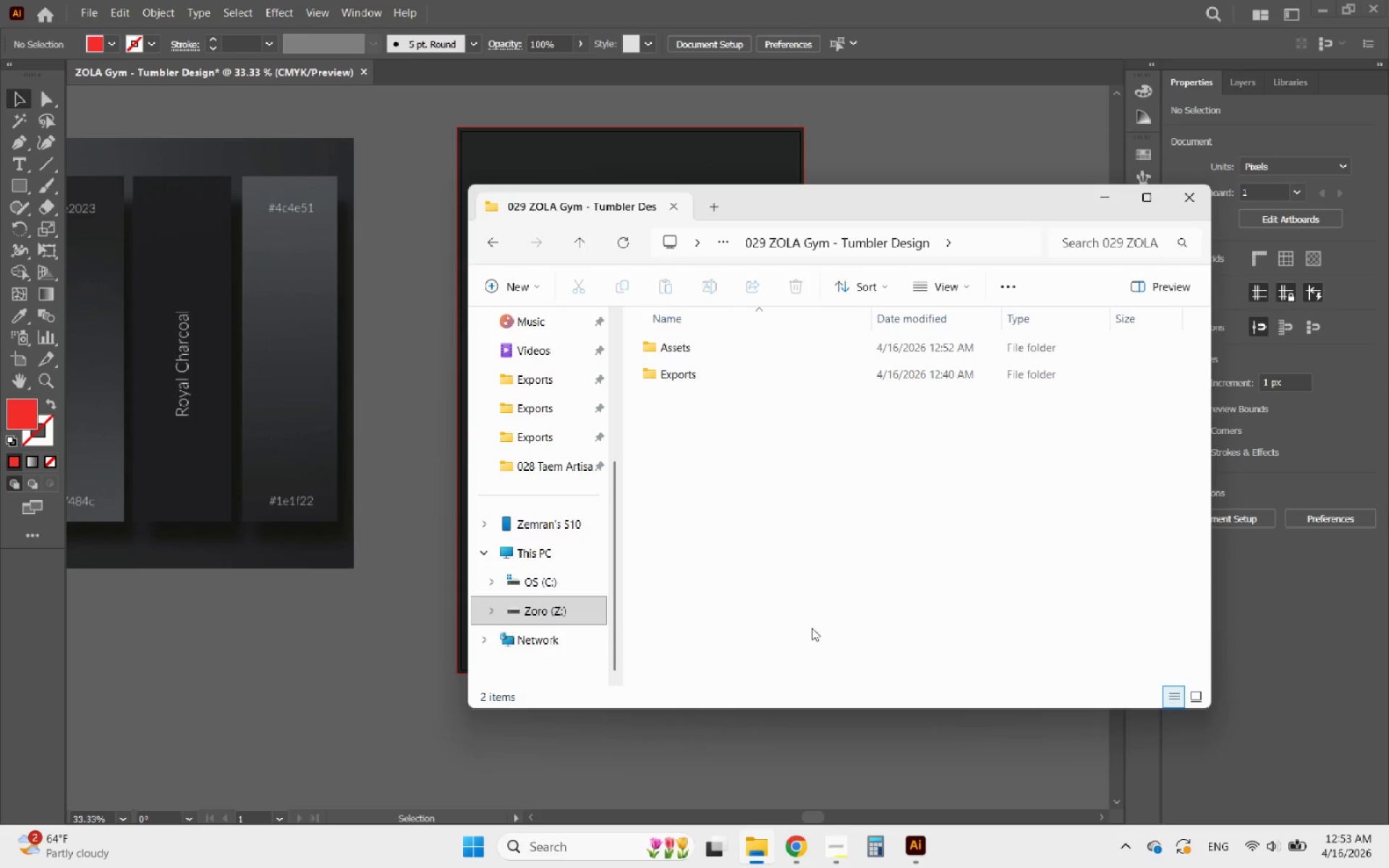 
wait(7.2)
 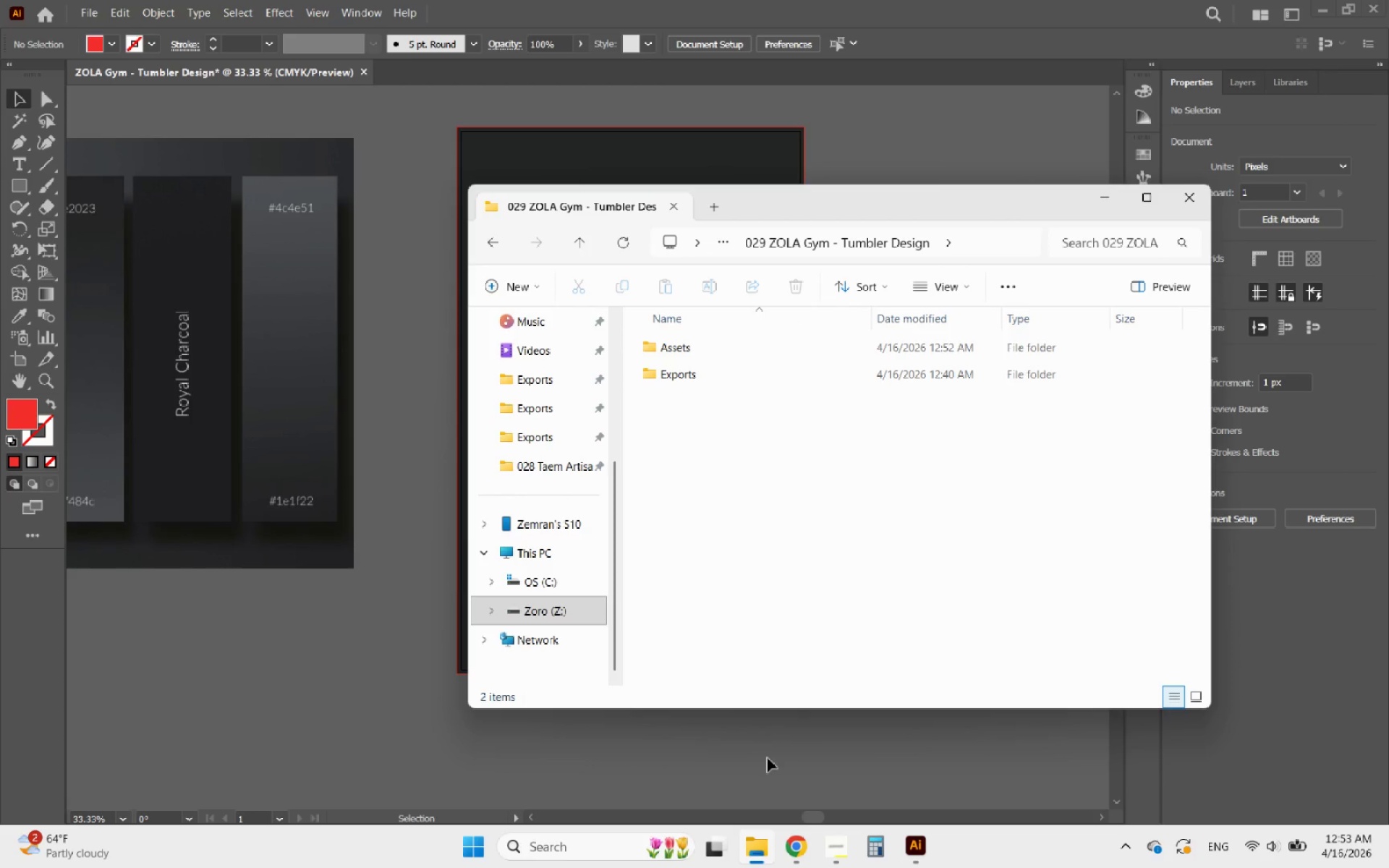 
double_click([689, 352])
 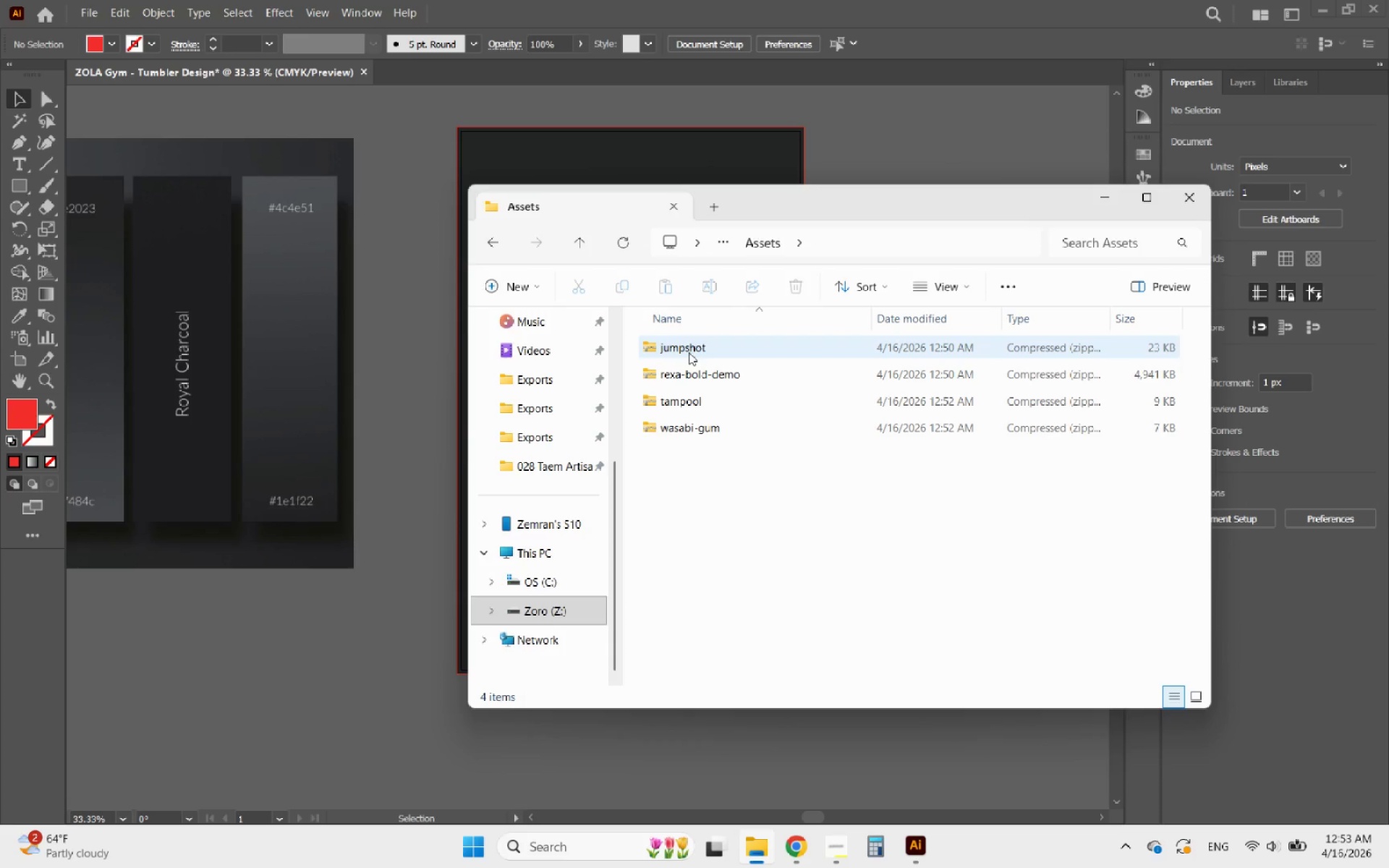 
left_click([689, 352])
 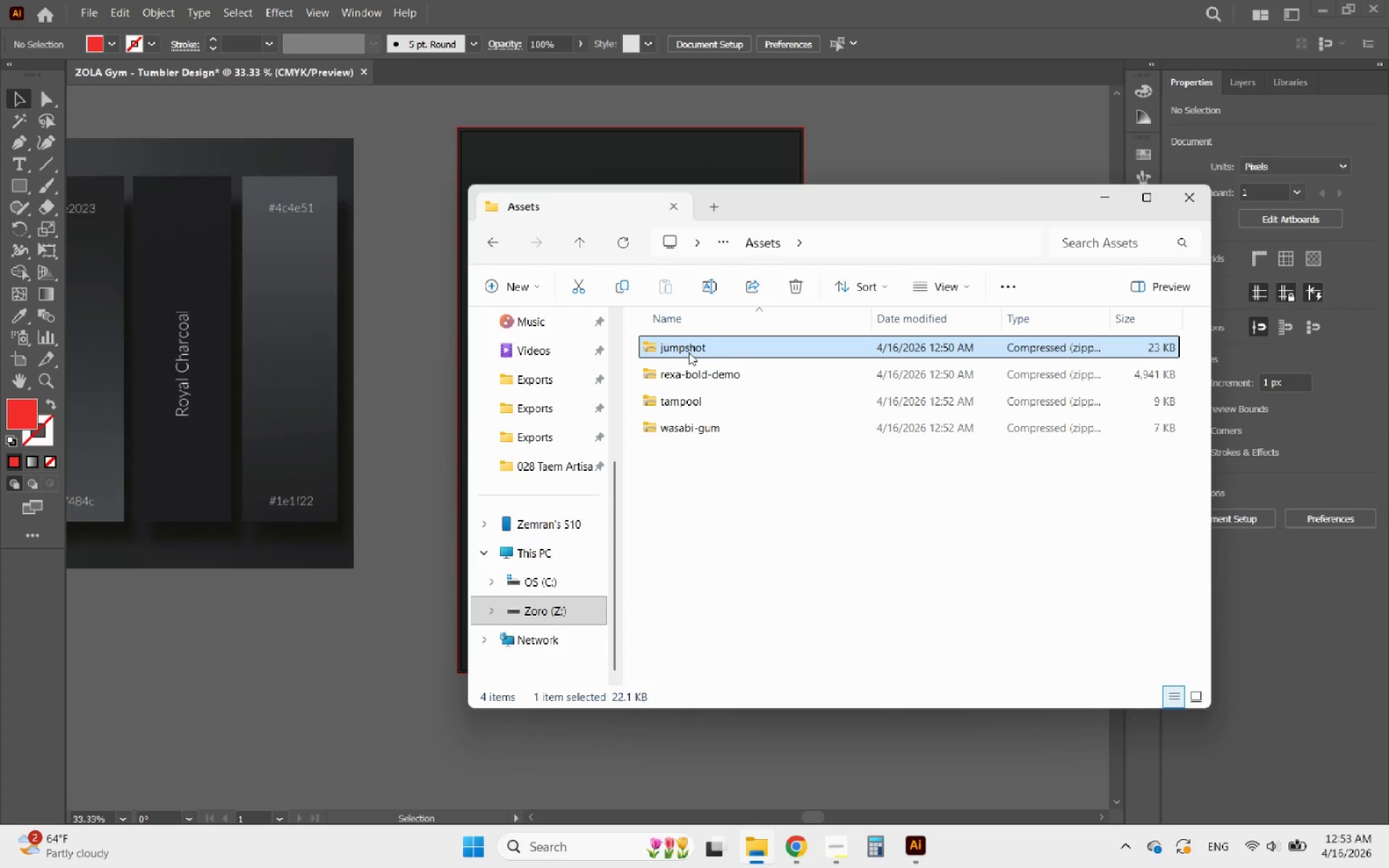 
right_click([689, 352])
 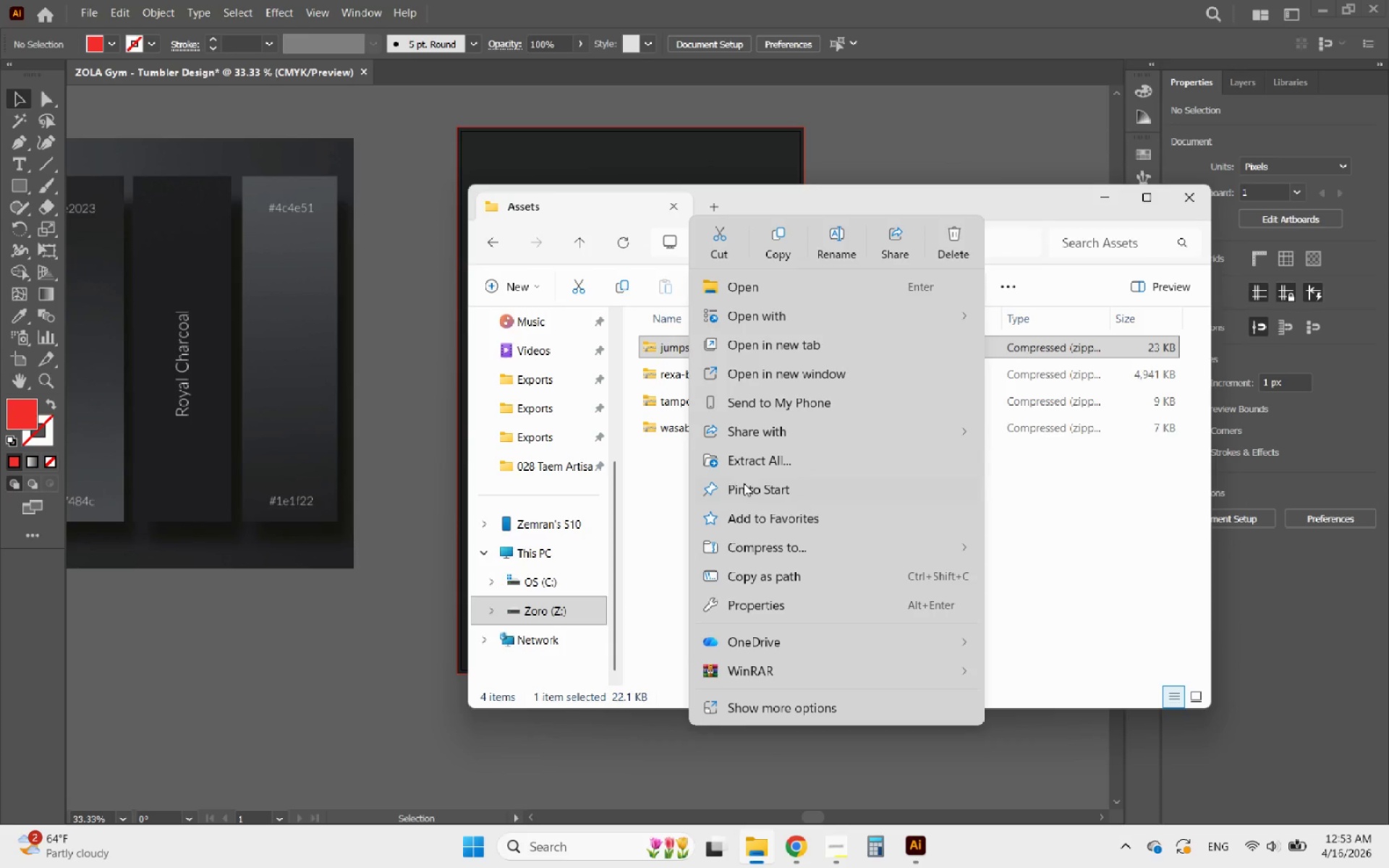 
left_click([757, 464])
 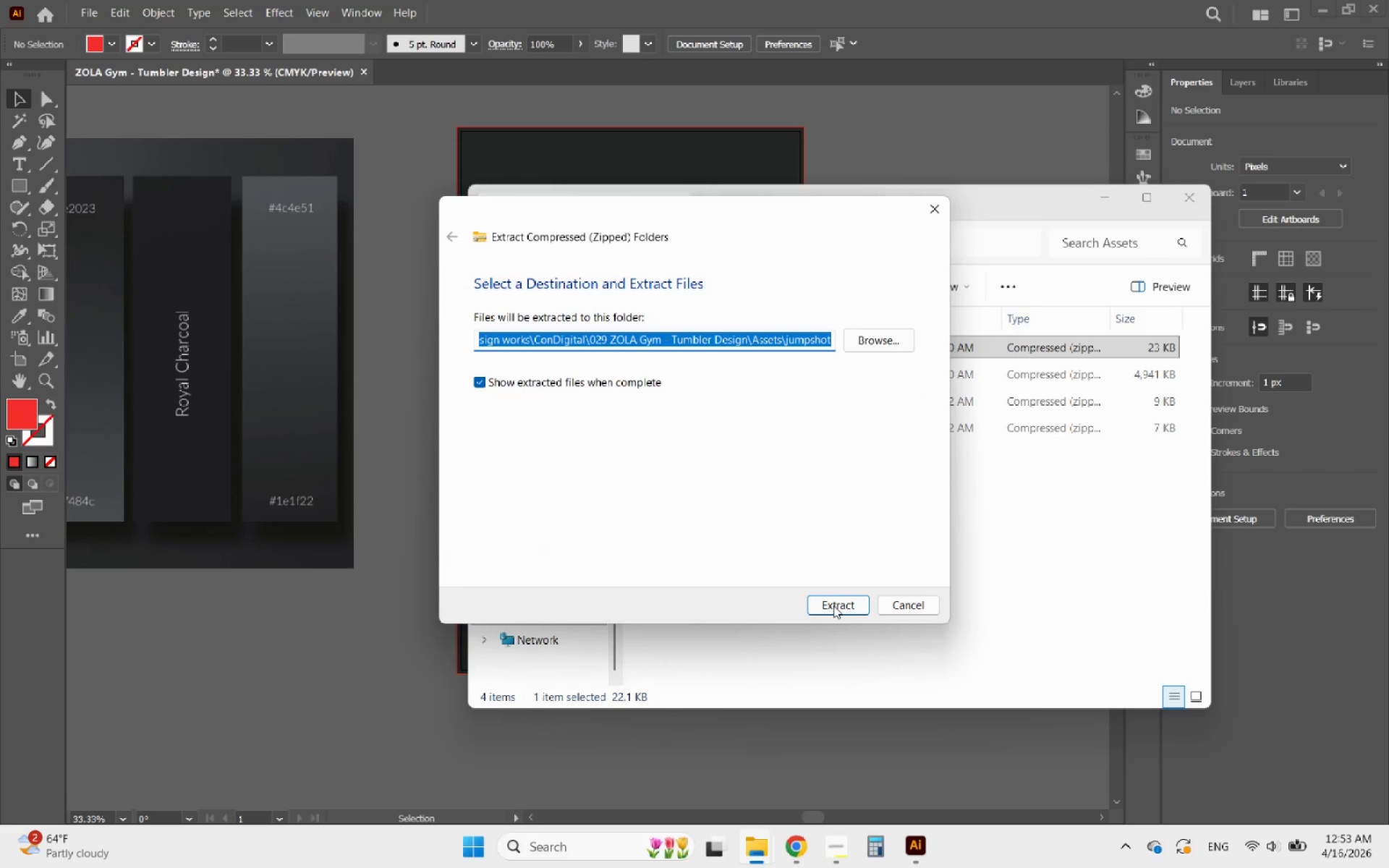 
left_click([835, 610])
 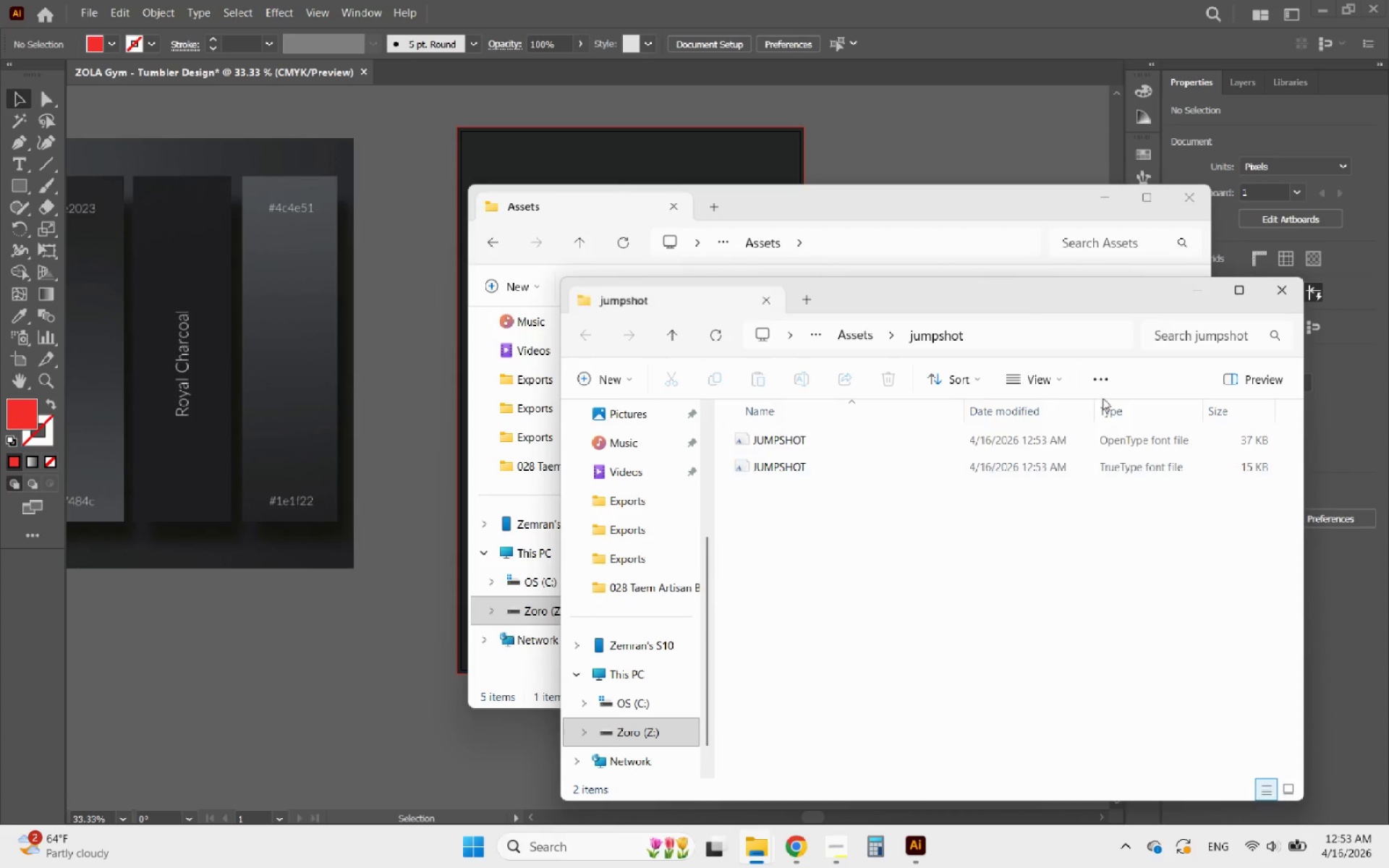 
left_click([1291, 297])
 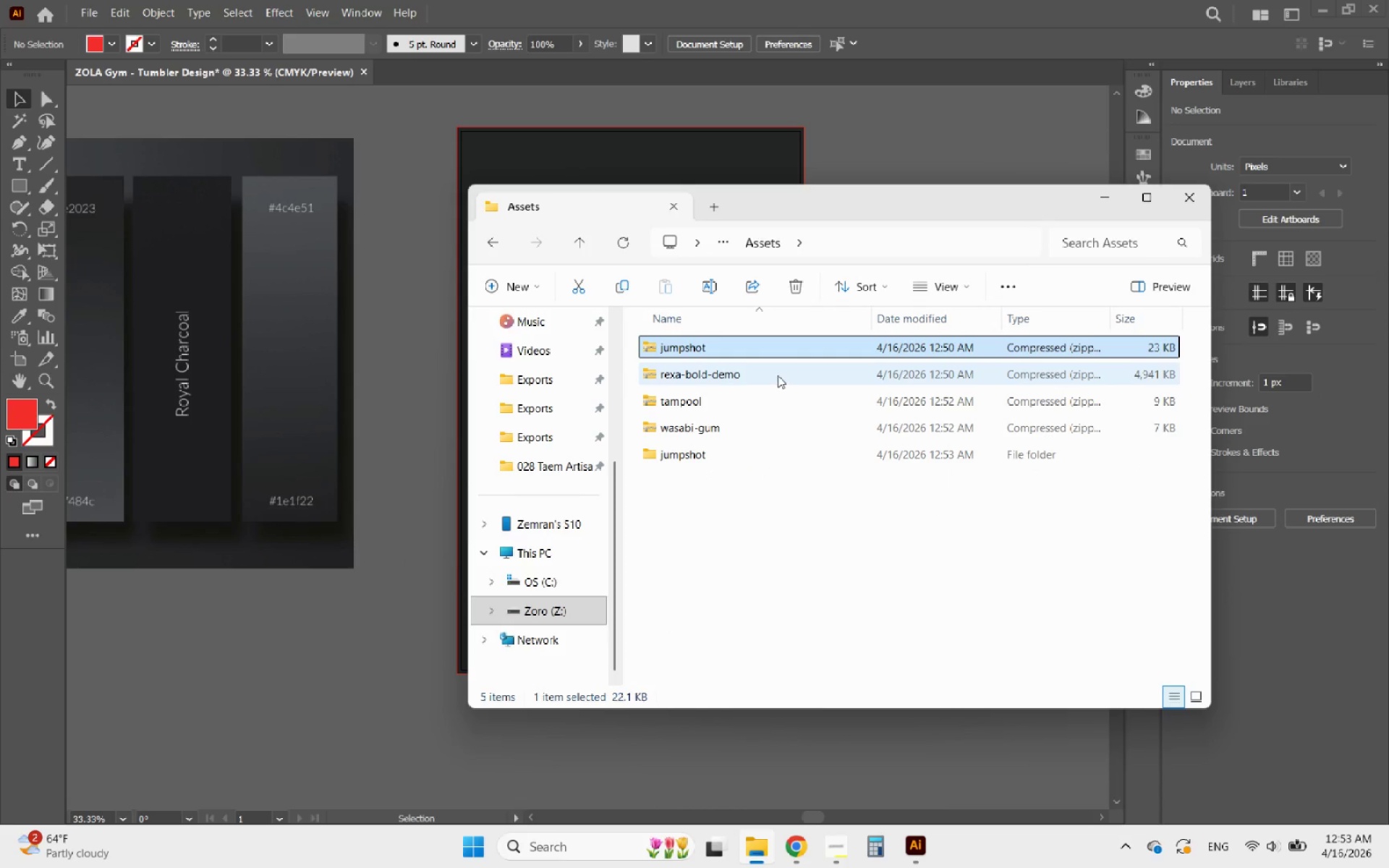 
left_click([778, 375])
 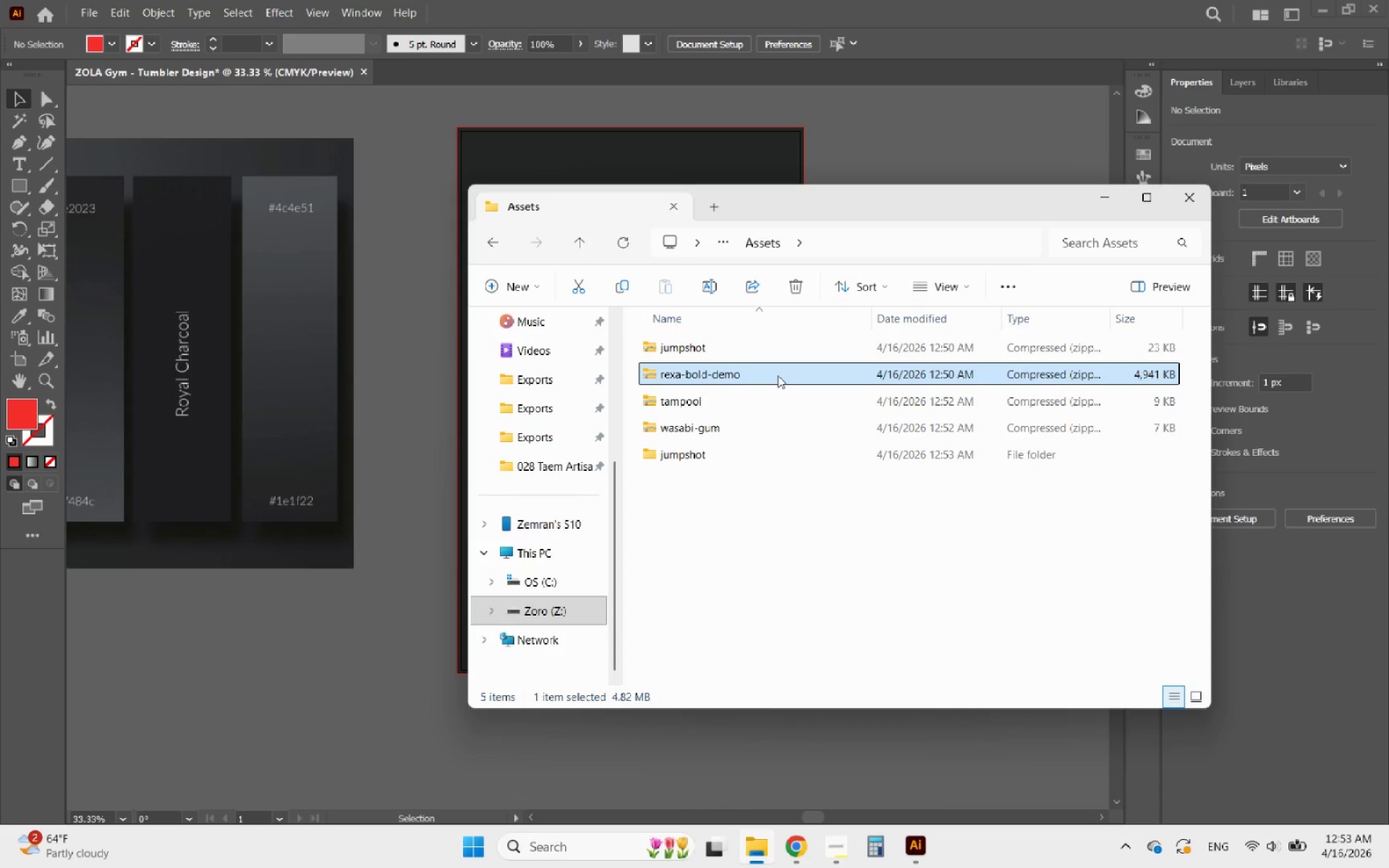 
right_click([778, 375])
 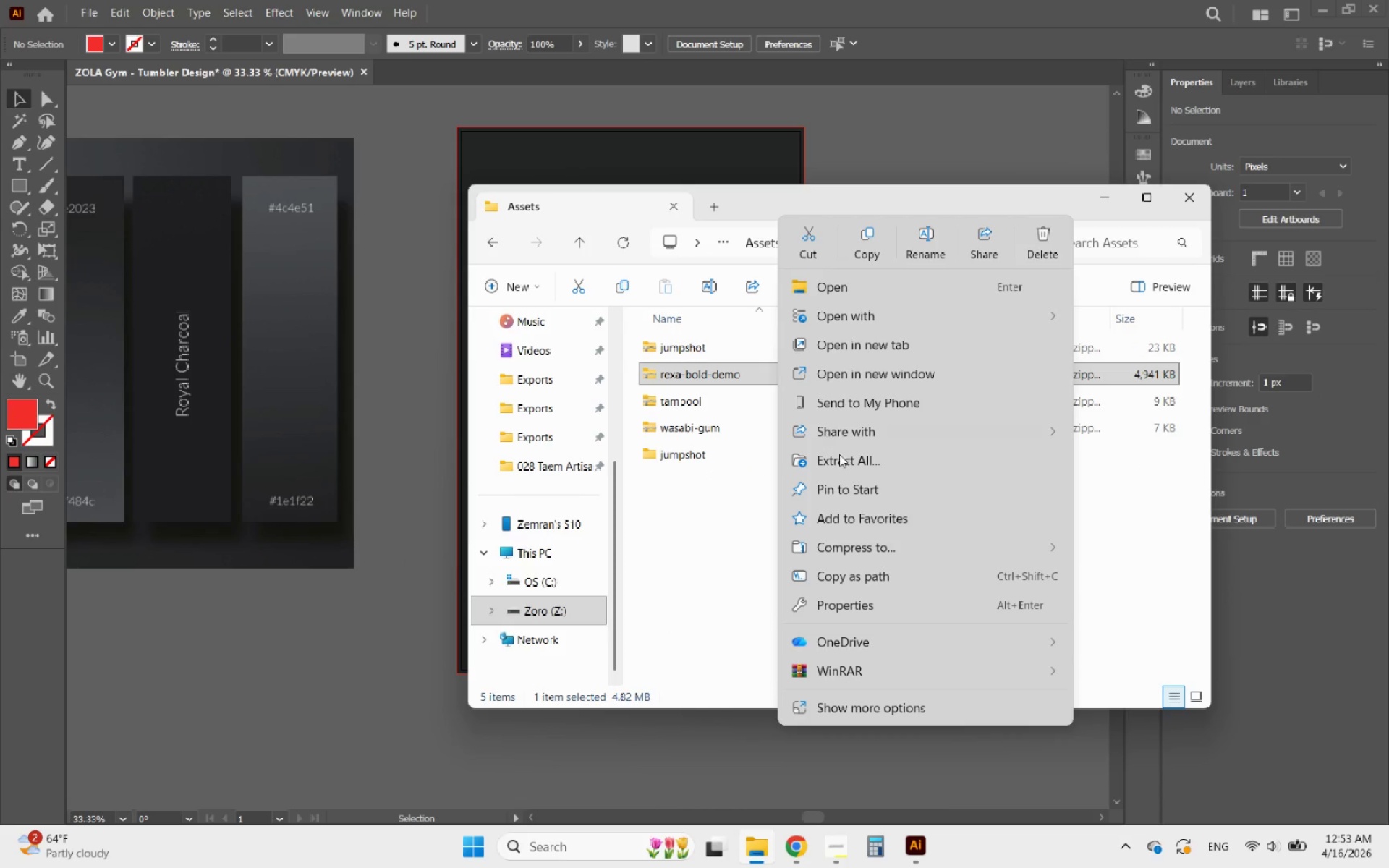 
left_click([843, 459])
 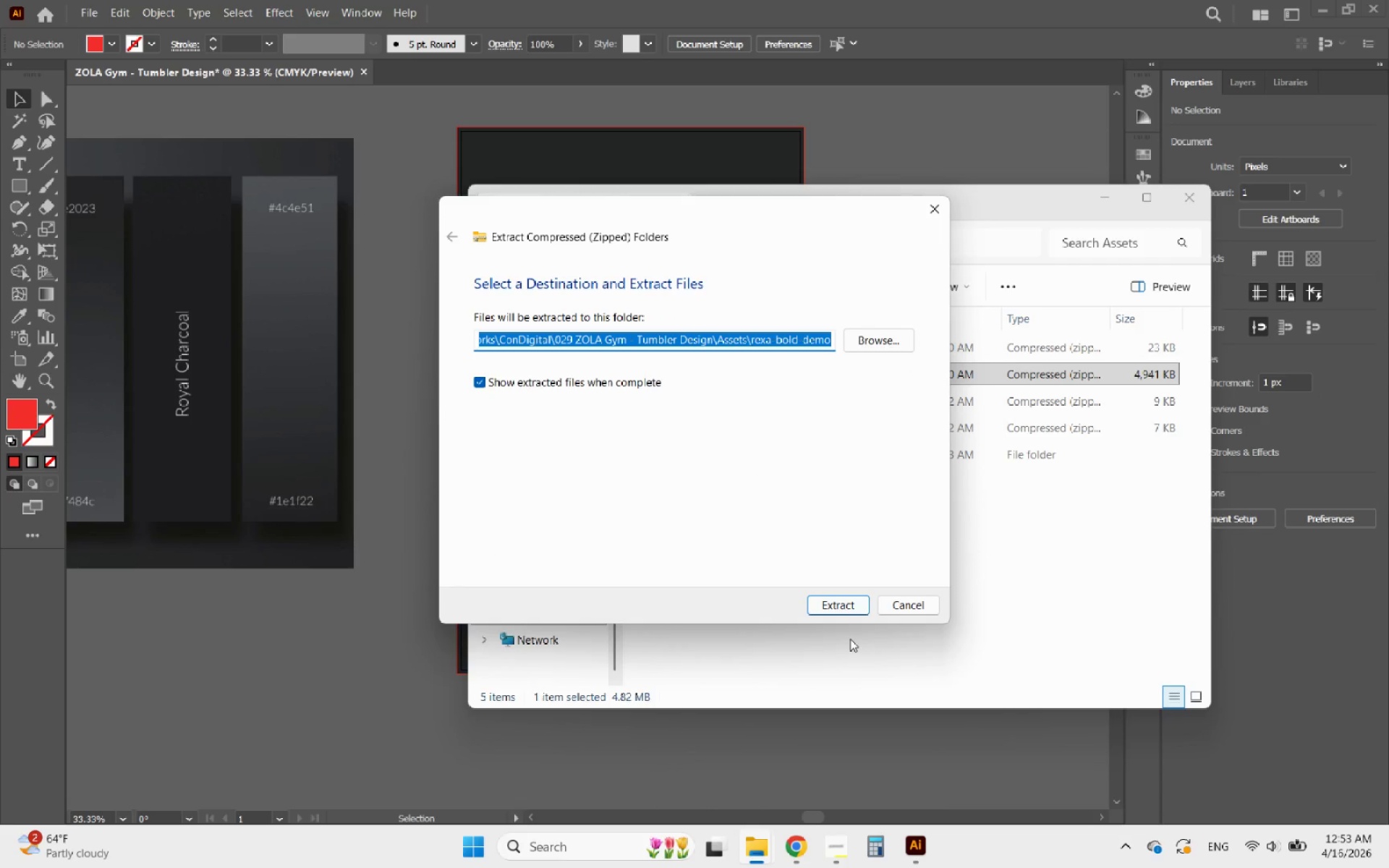 
left_click([844, 604])
 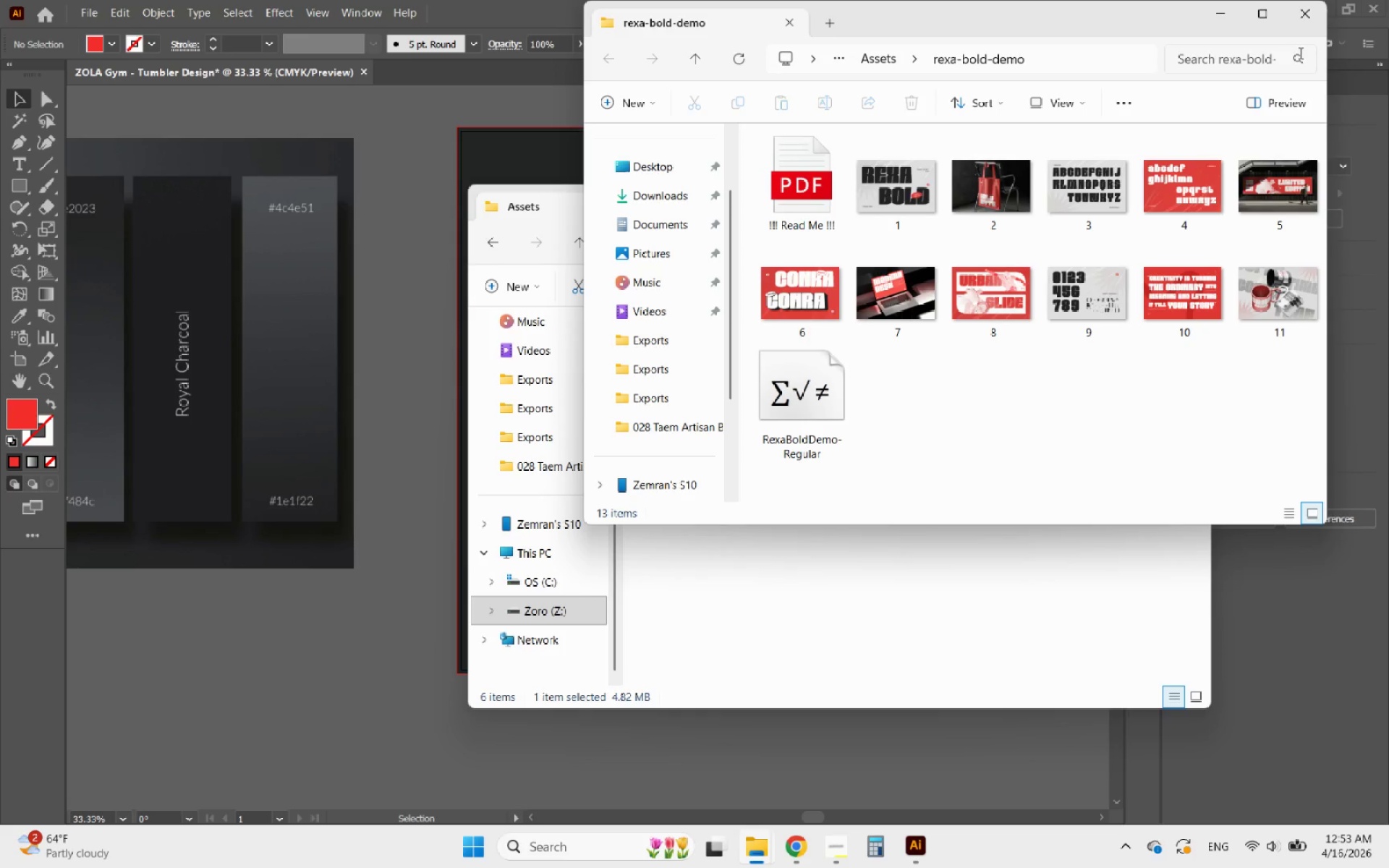 
left_click([1299, 17])
 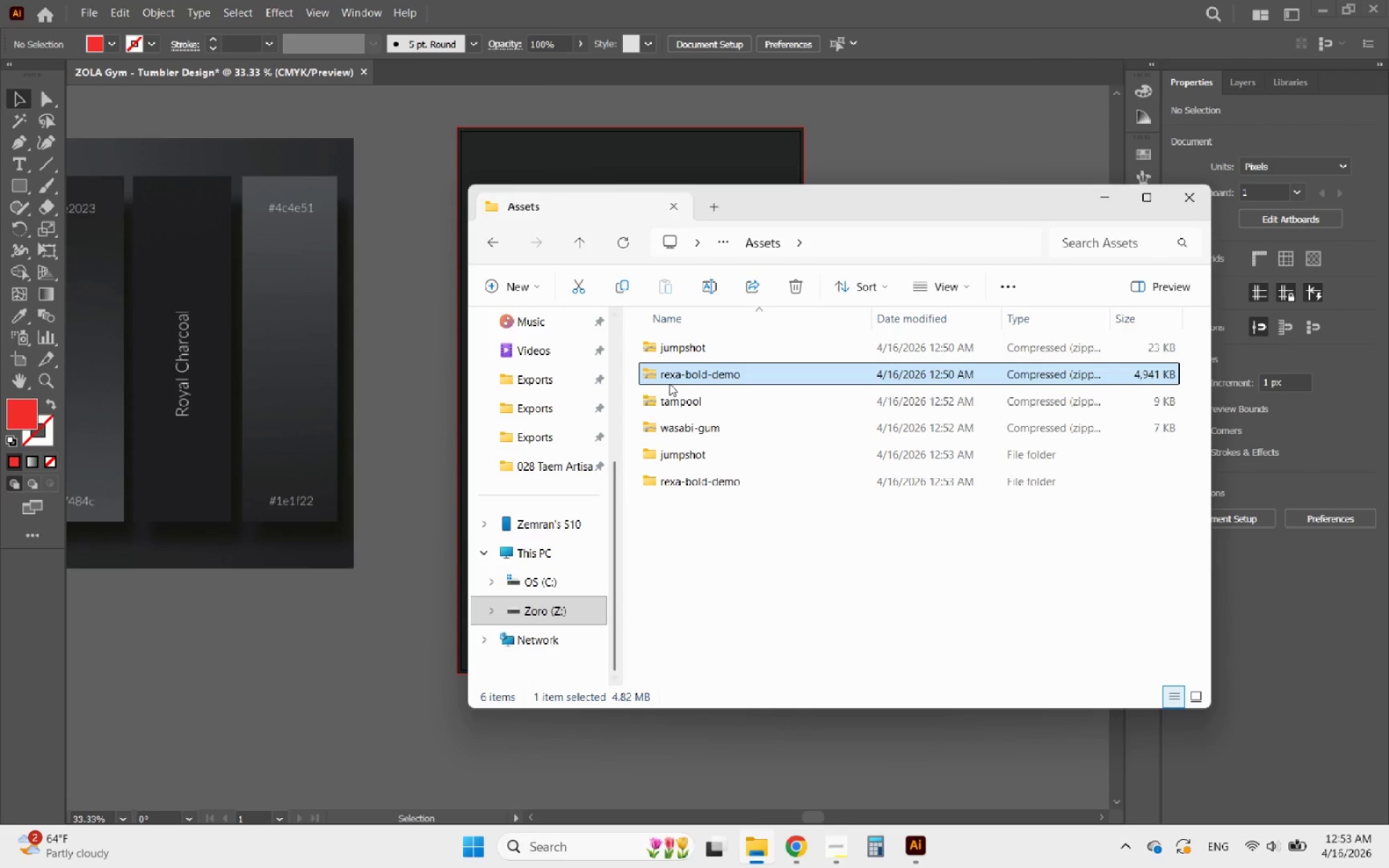 
left_click([675, 404])
 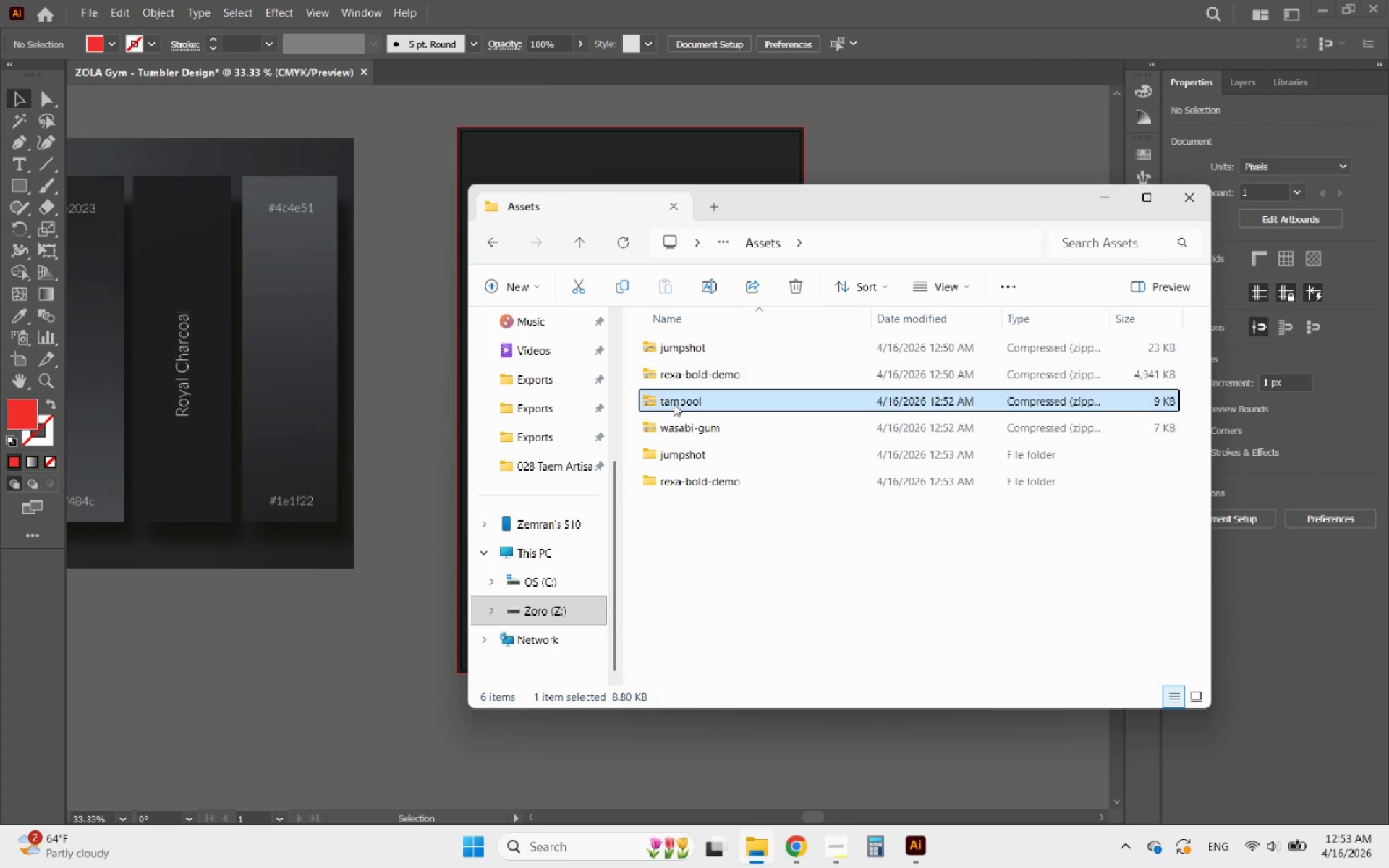 
right_click([674, 404])
 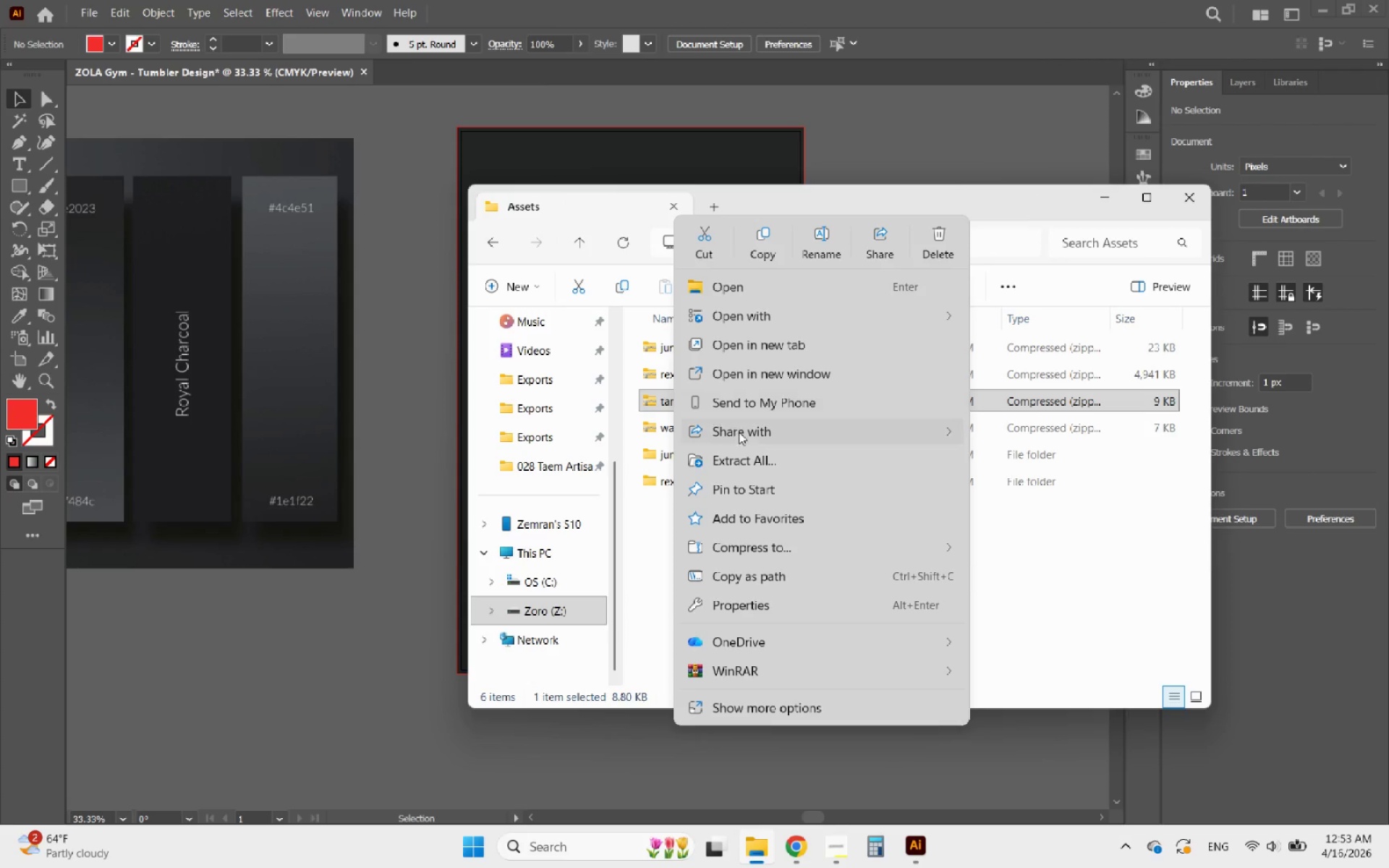 
left_click([745, 450])
 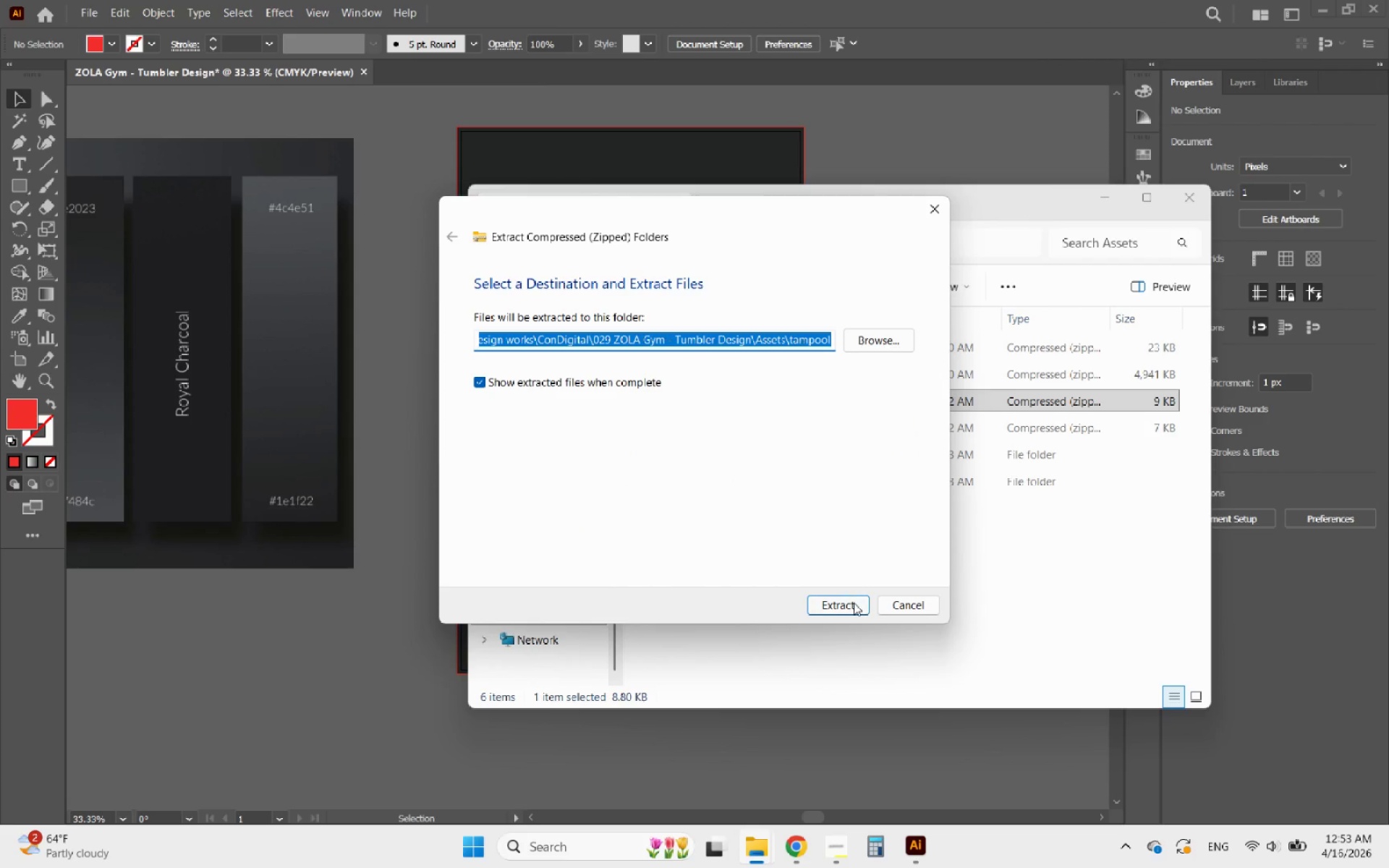 
left_click([855, 603])
 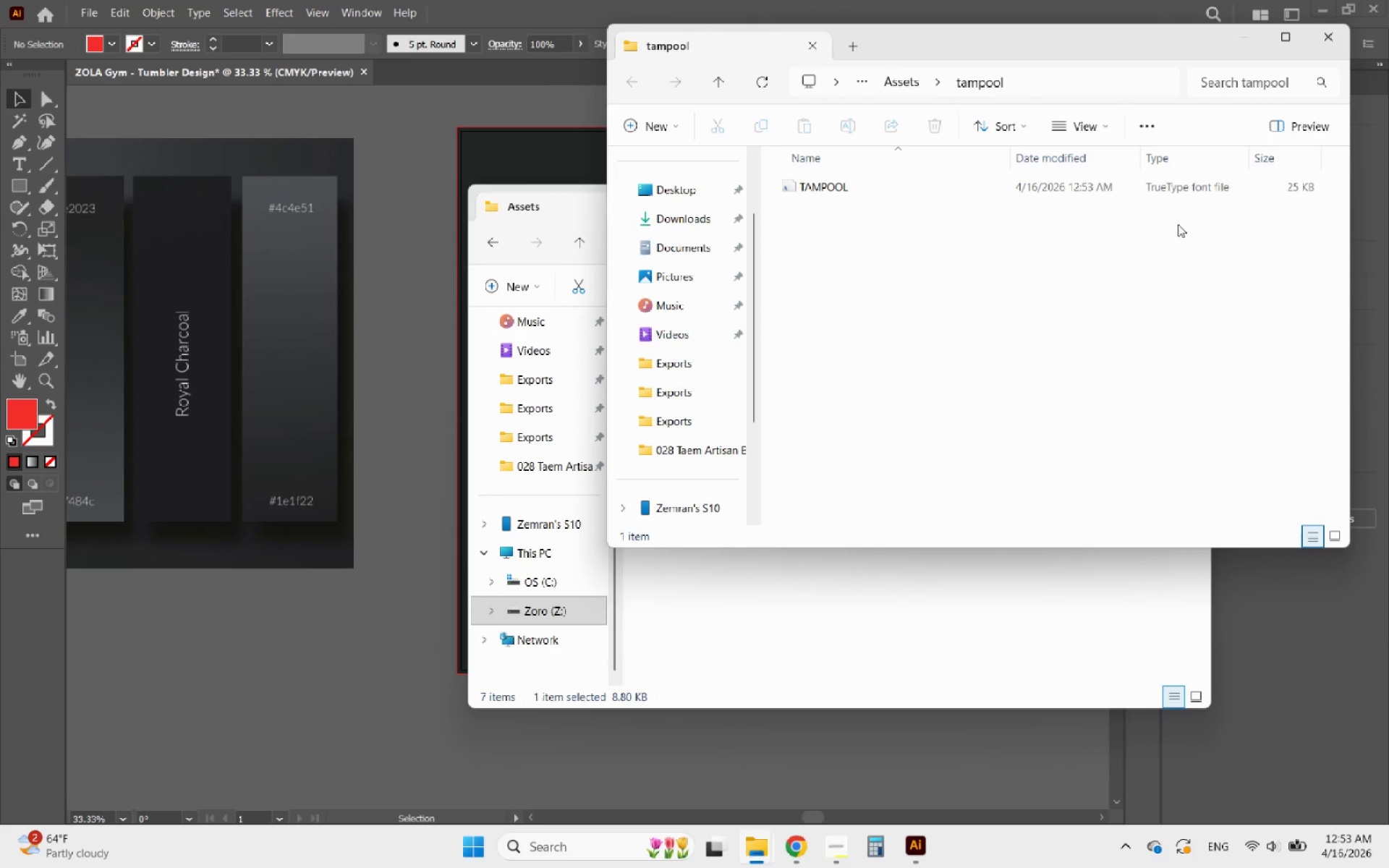 
left_click([1342, 36])
 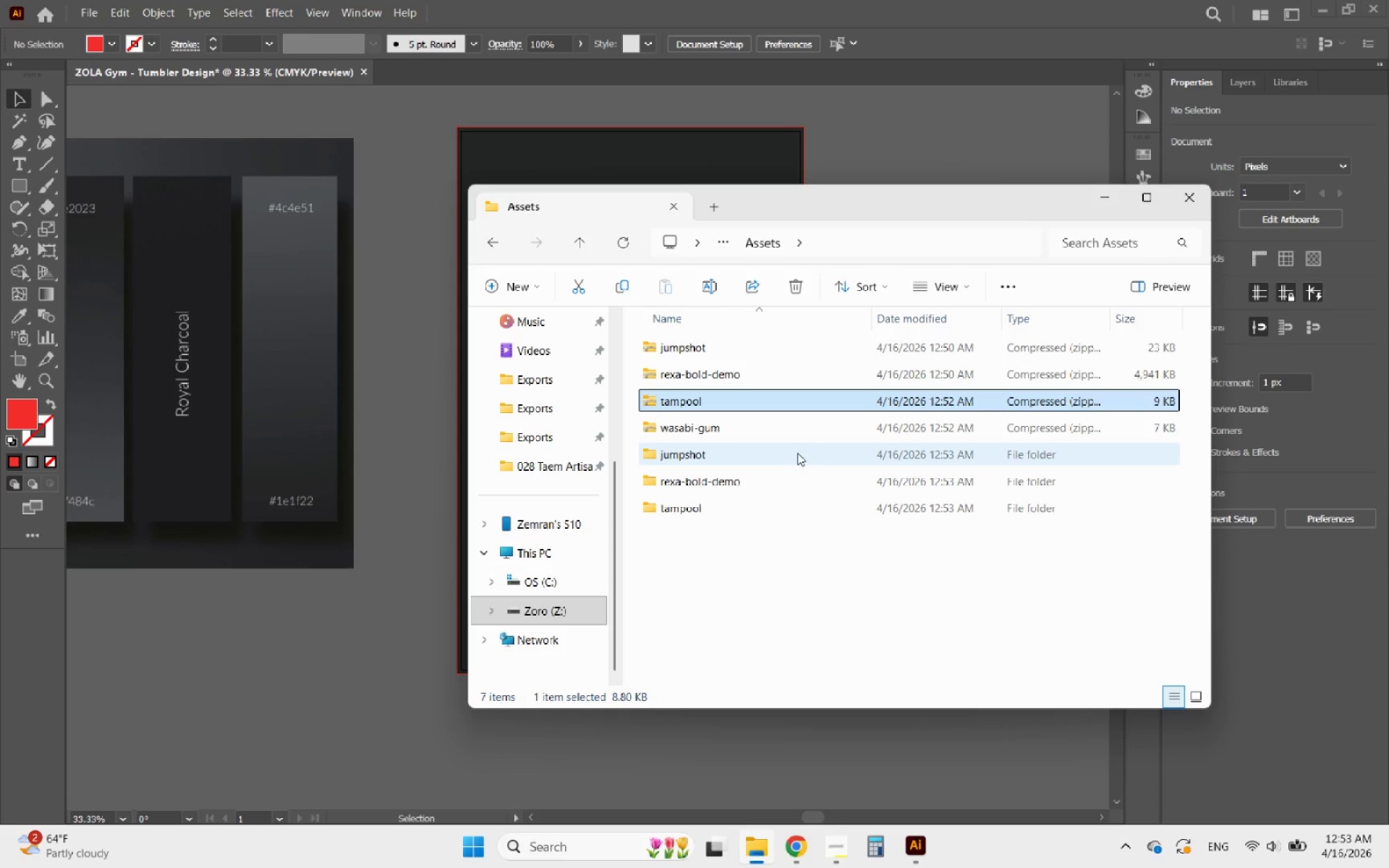 
left_click([739, 436])
 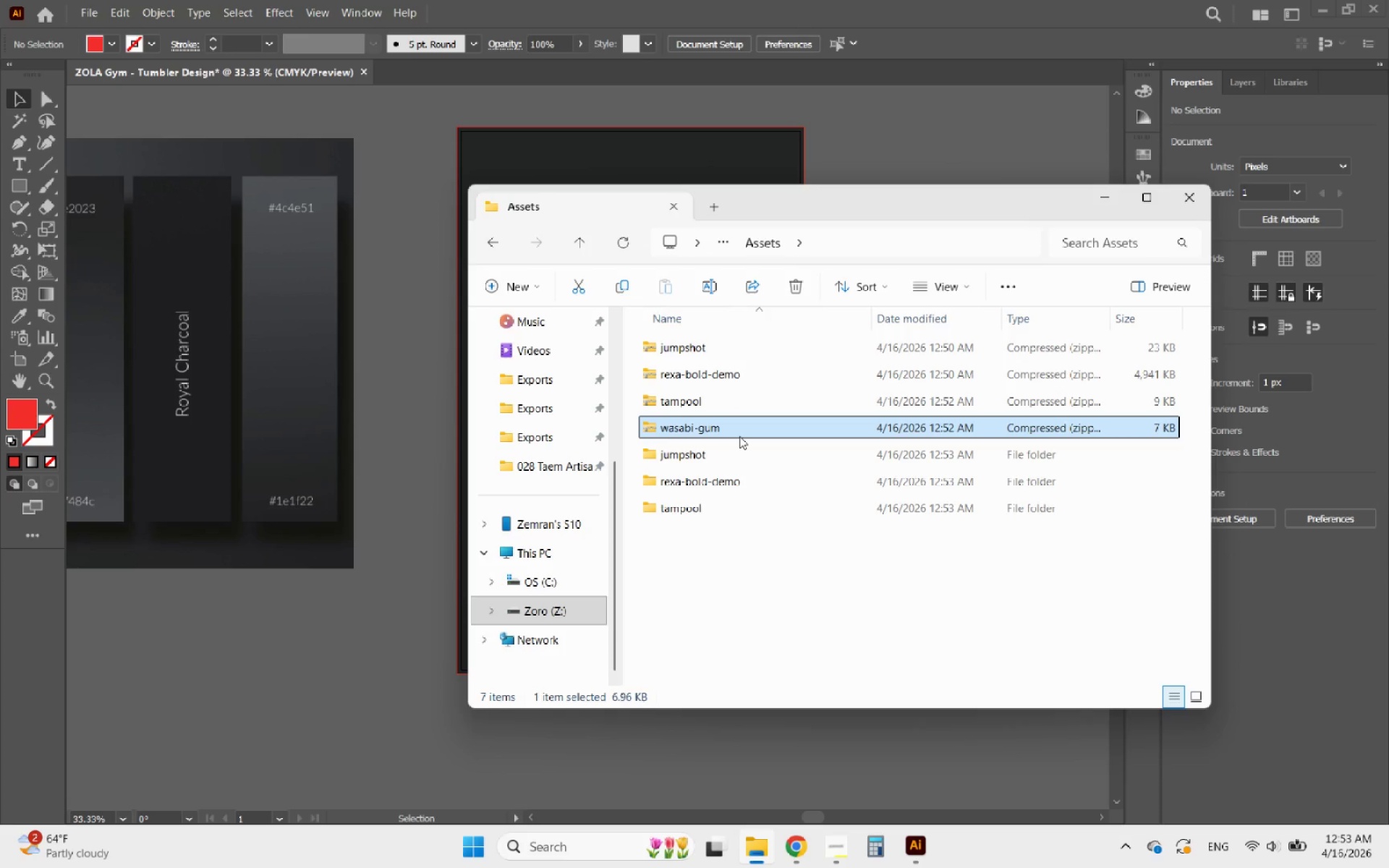 
right_click([739, 436])
 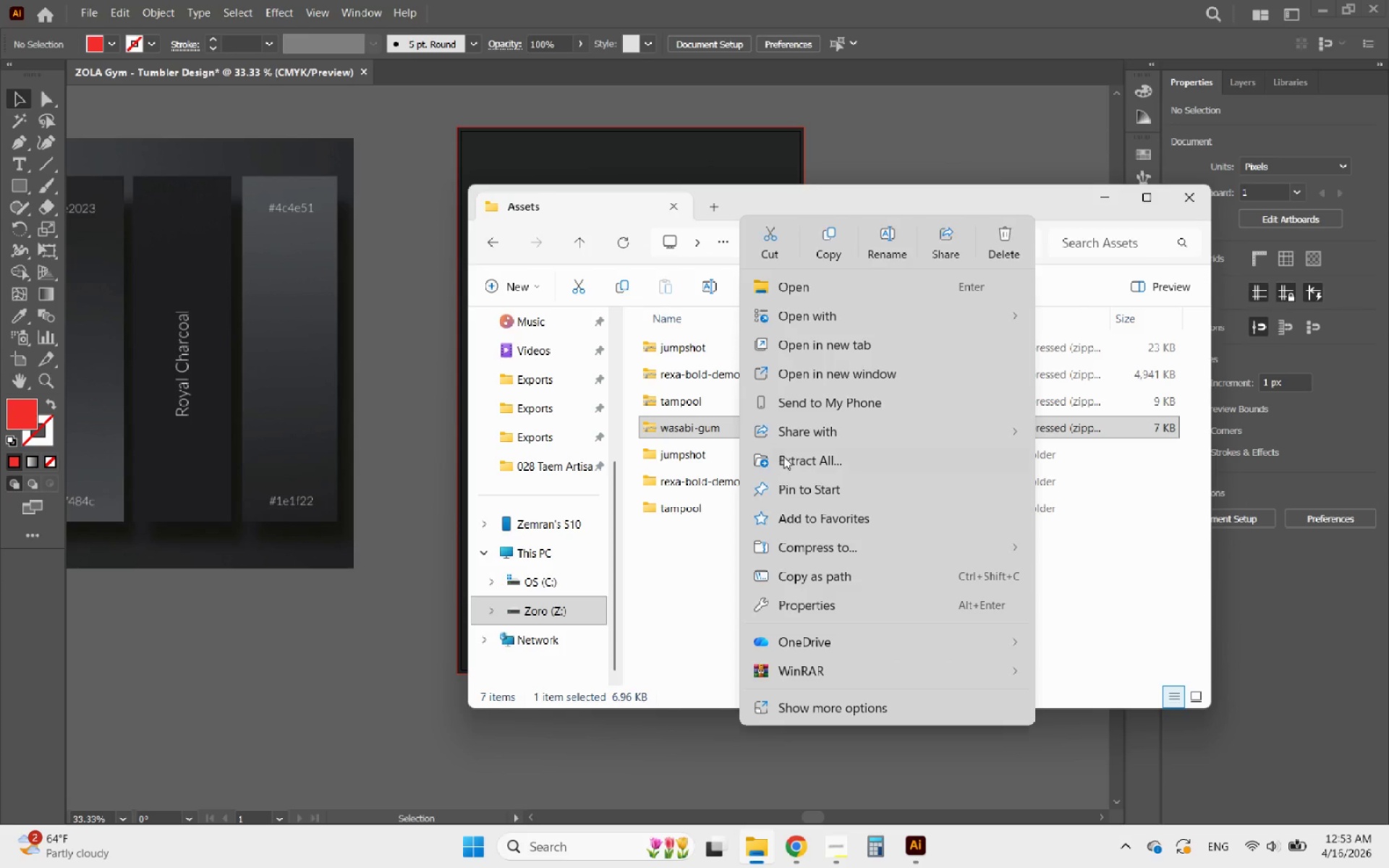 
left_click([786, 456])
 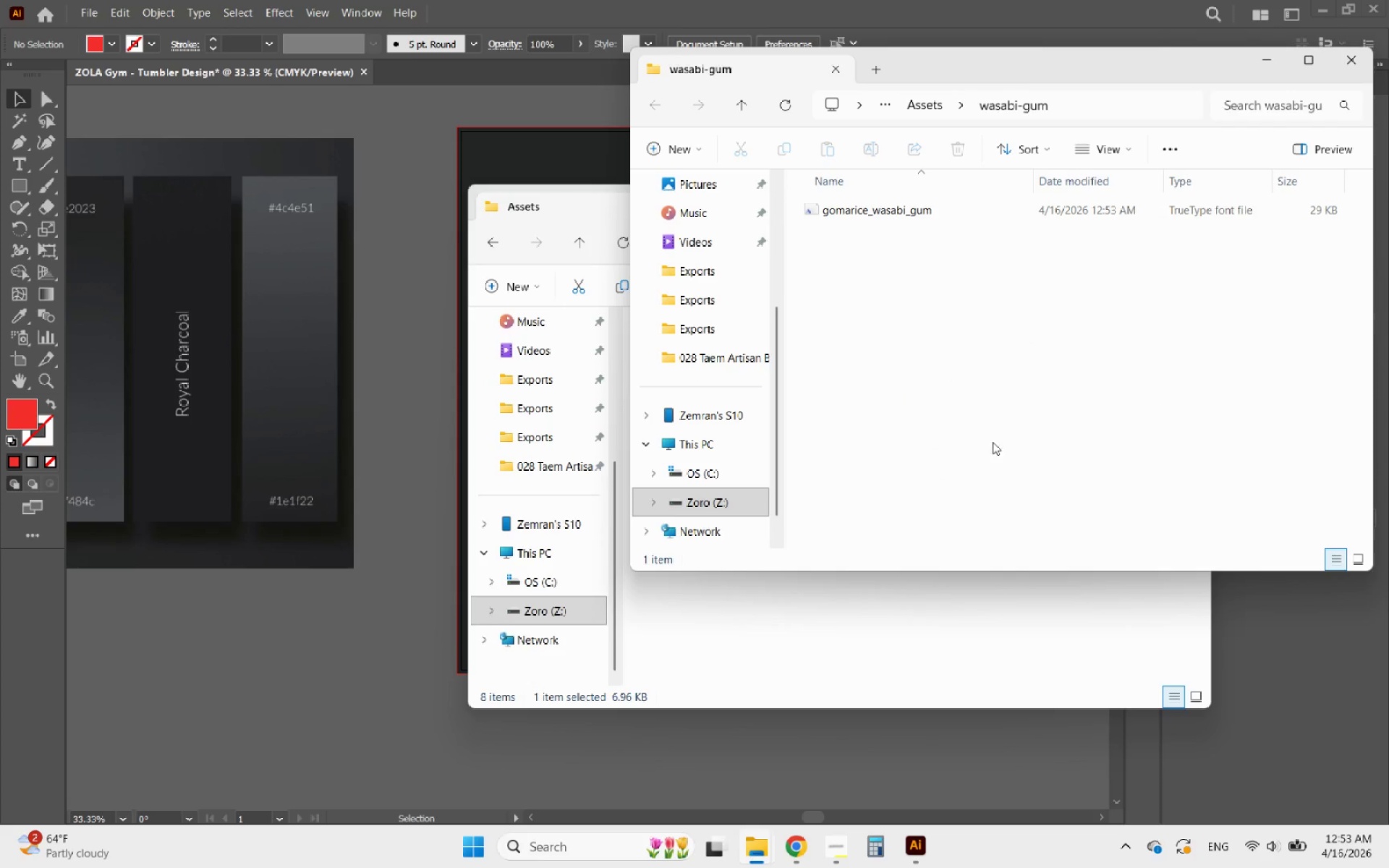 
left_click([1349, 65])
 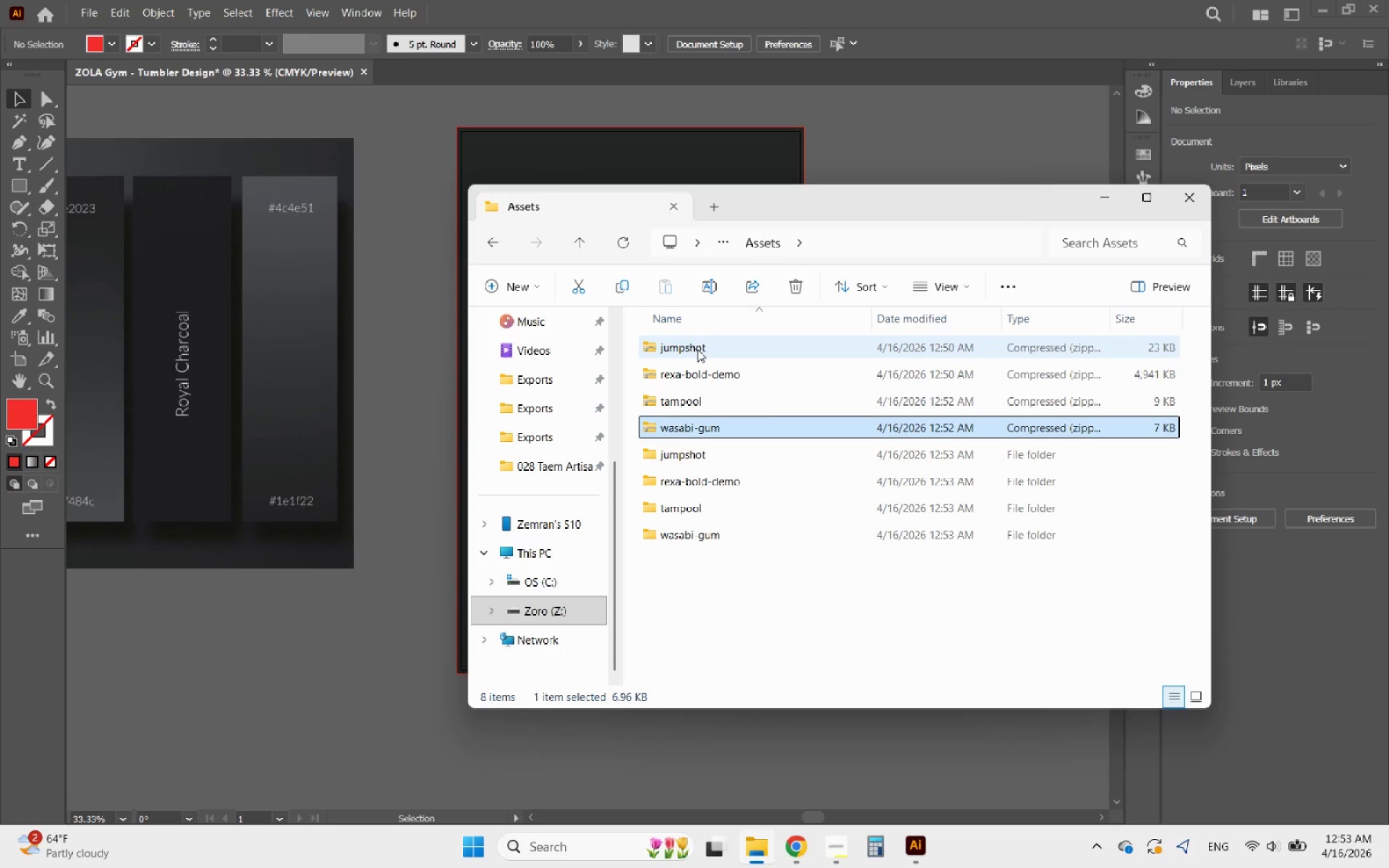 
hold_key(key=ShiftLeft, duration=0.39)
left_click([697, 349])
 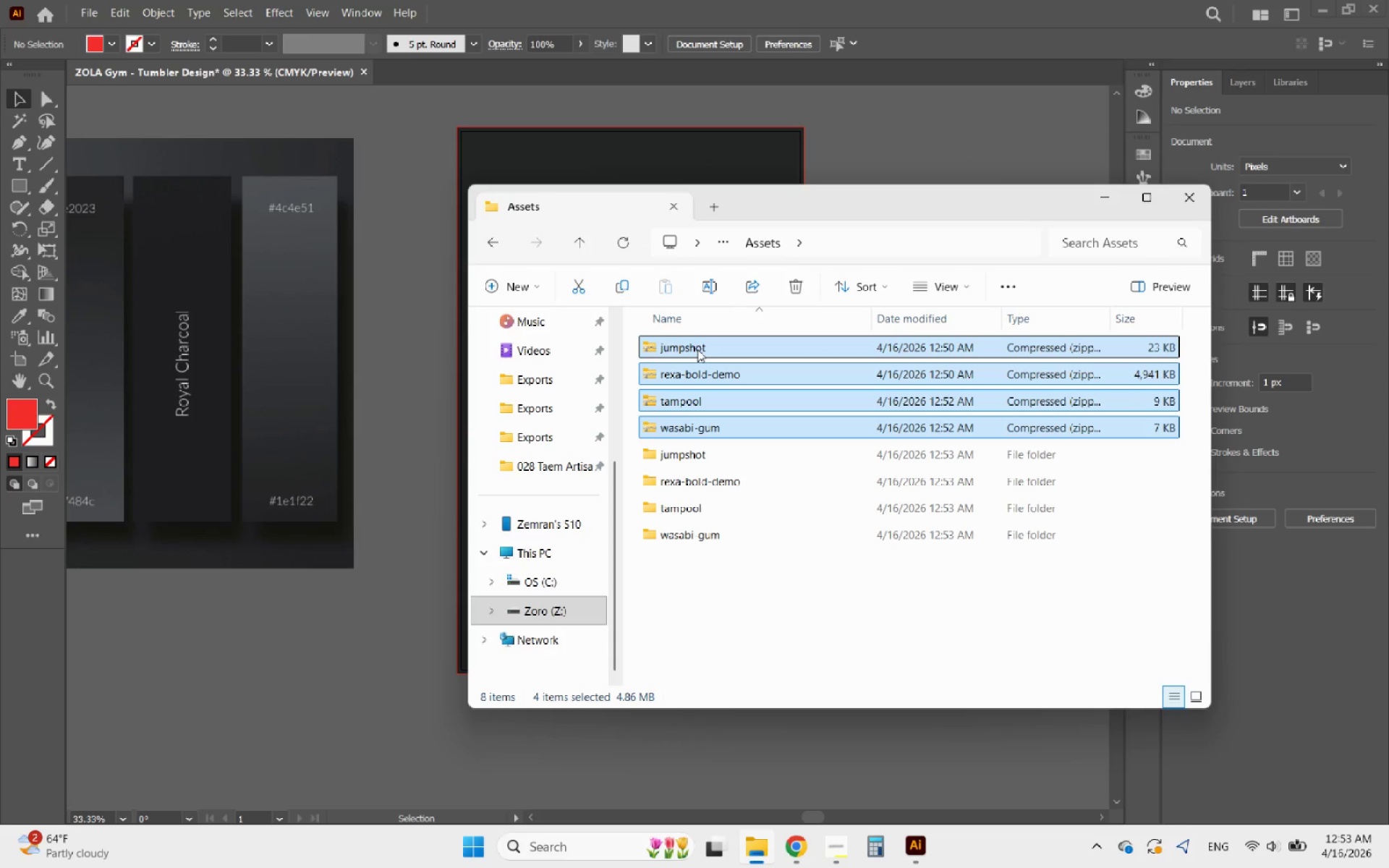 
wait(5.48)
 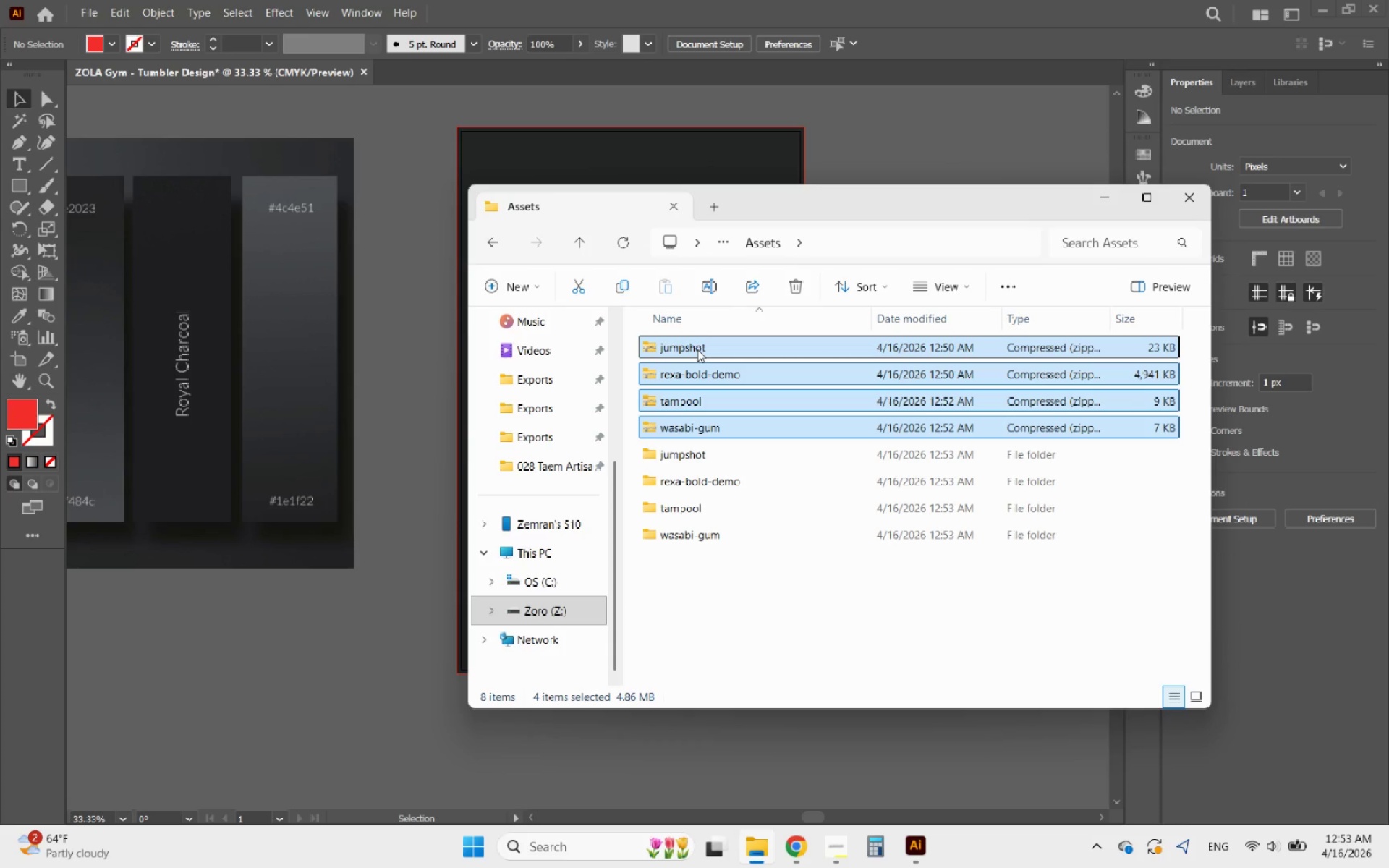 
key(Shift+Delete)
 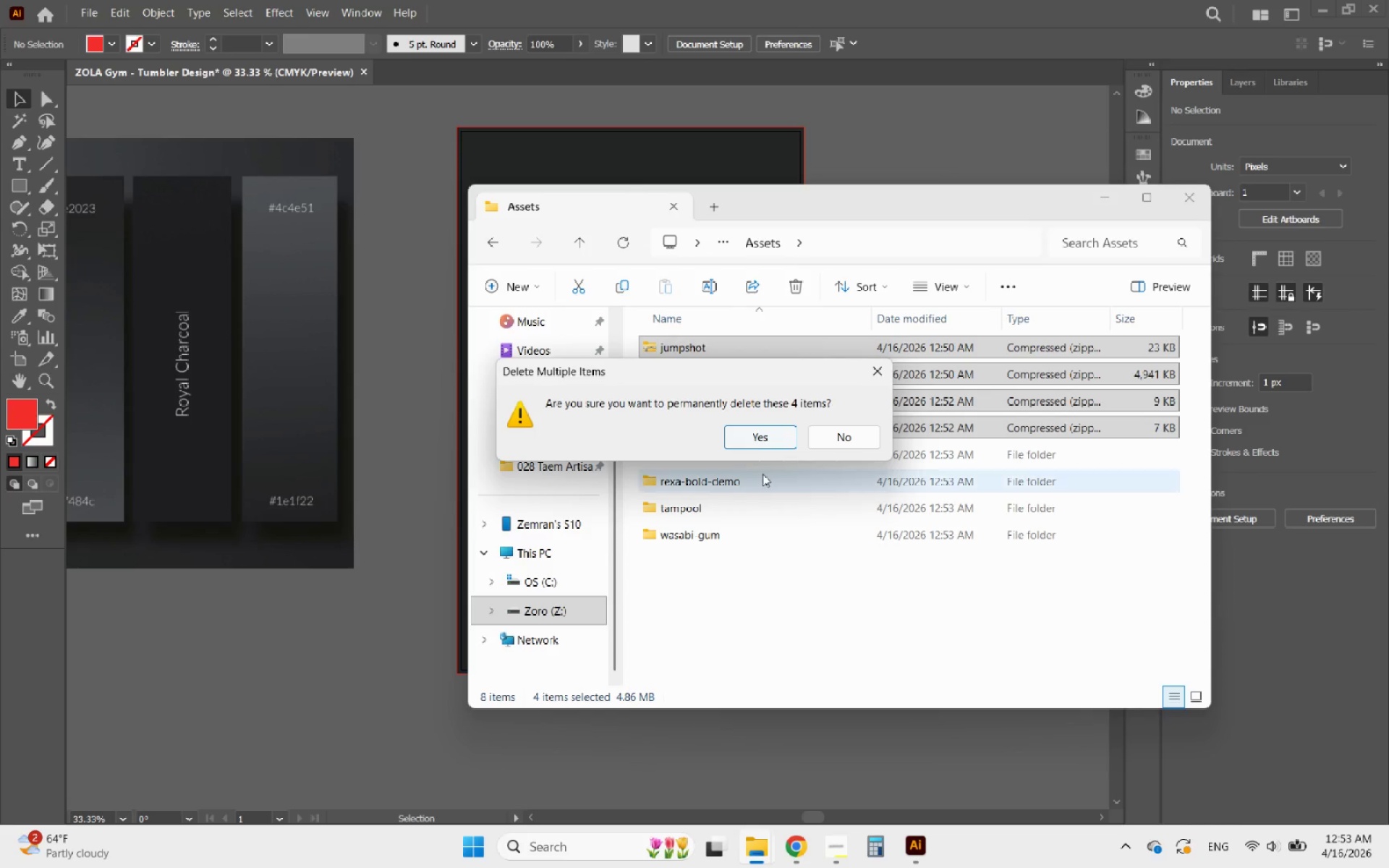 
left_click([754, 438])
 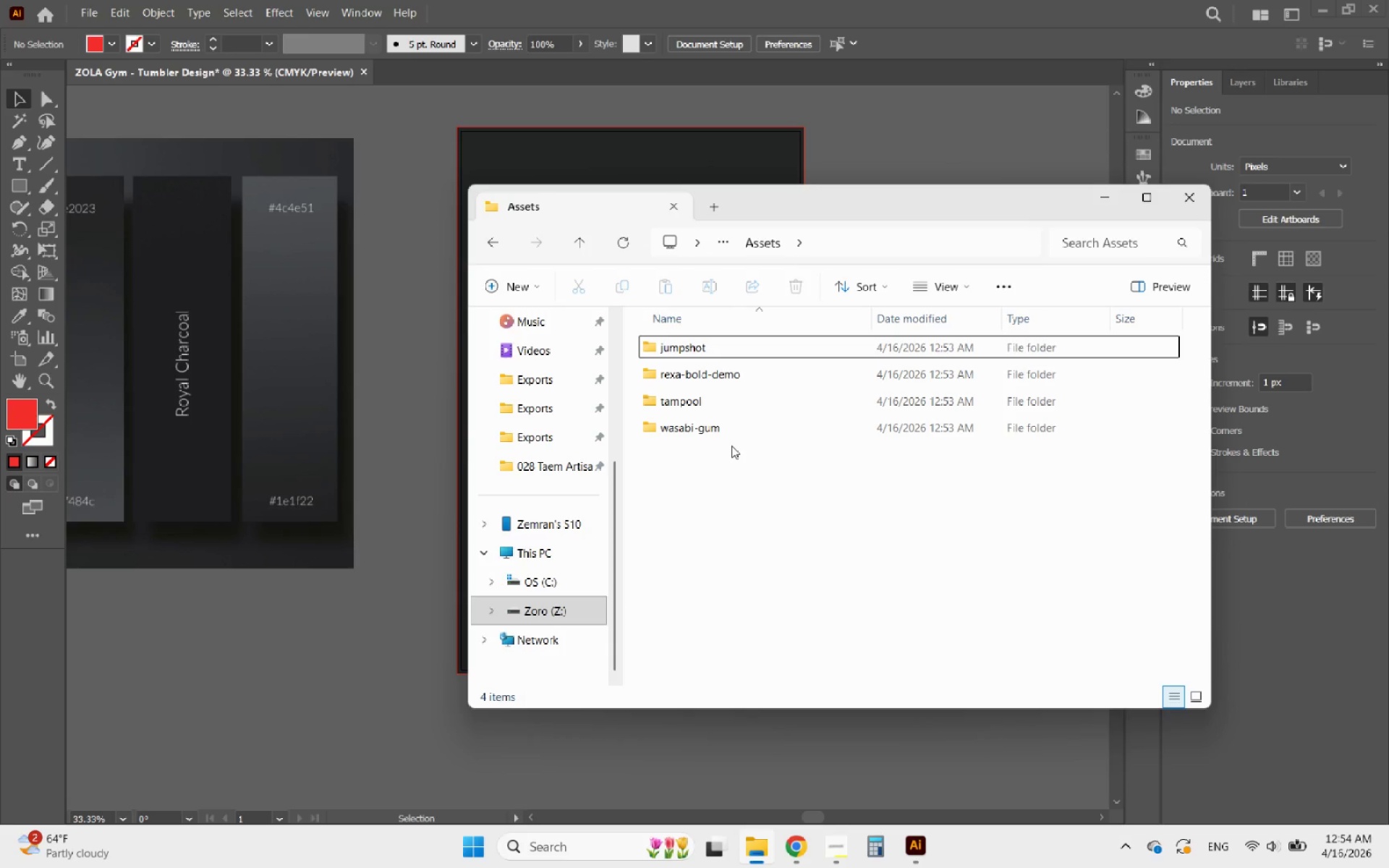 
wait(5.84)
 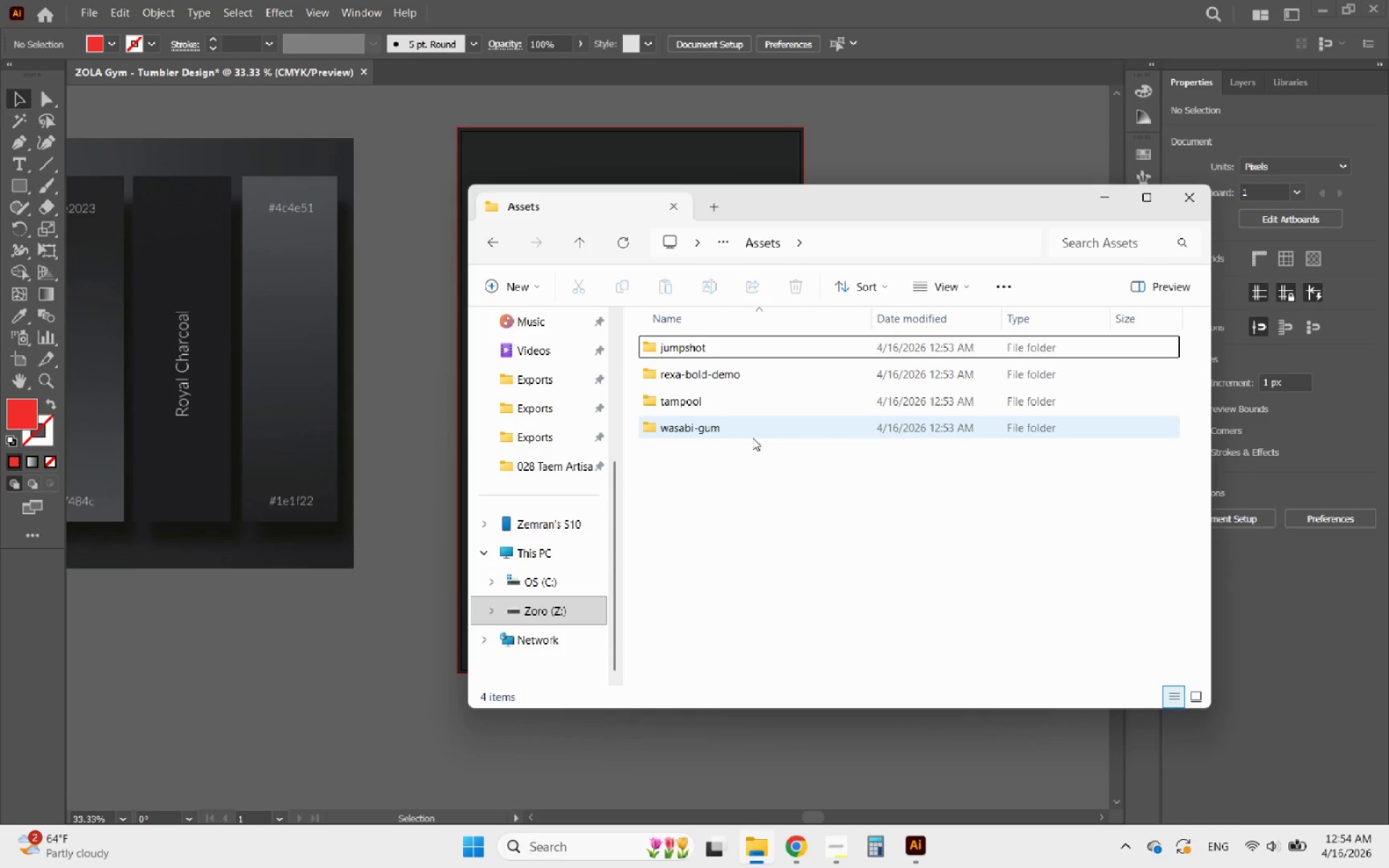 
double_click([708, 350])
 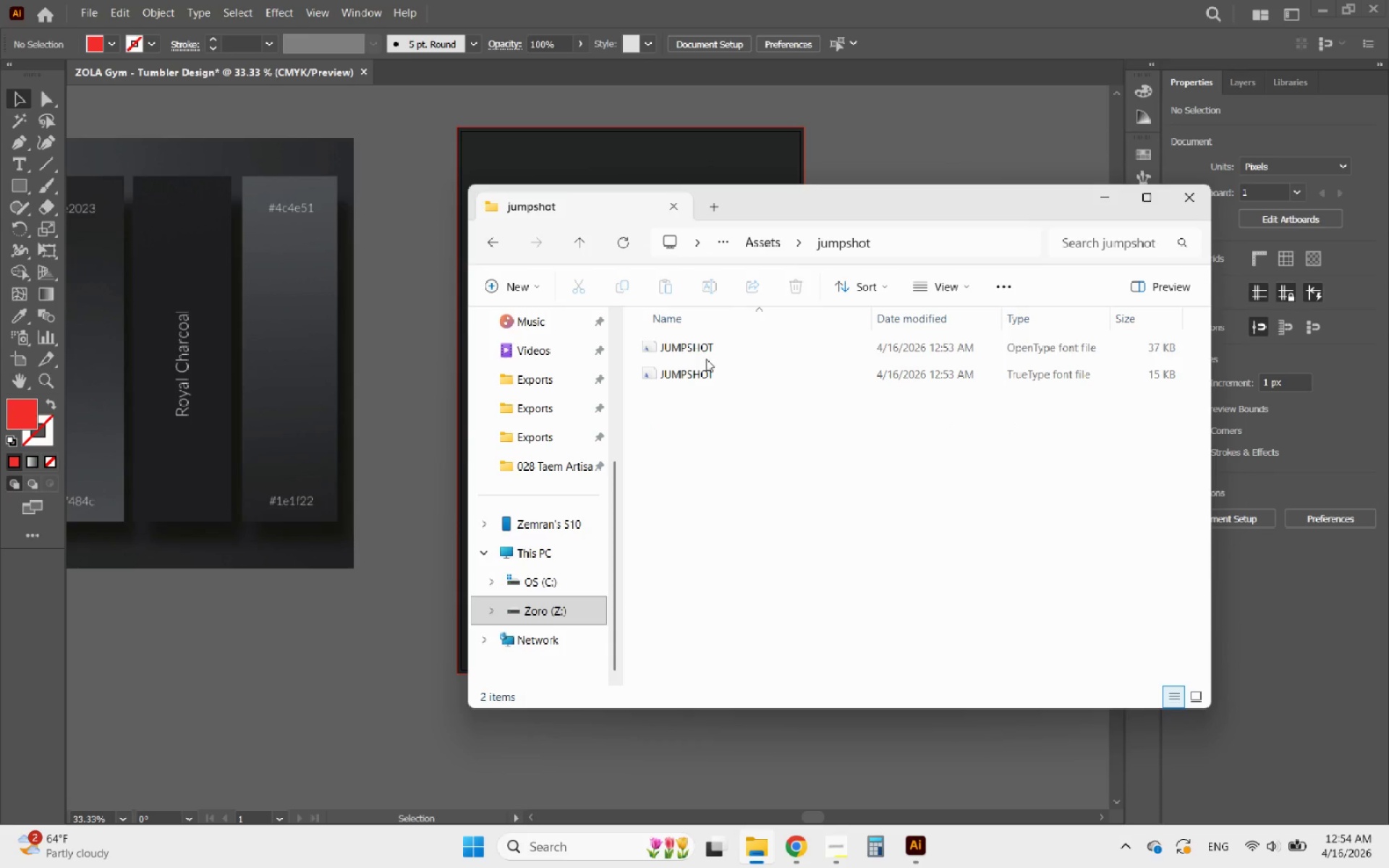 
right_click([694, 350])
 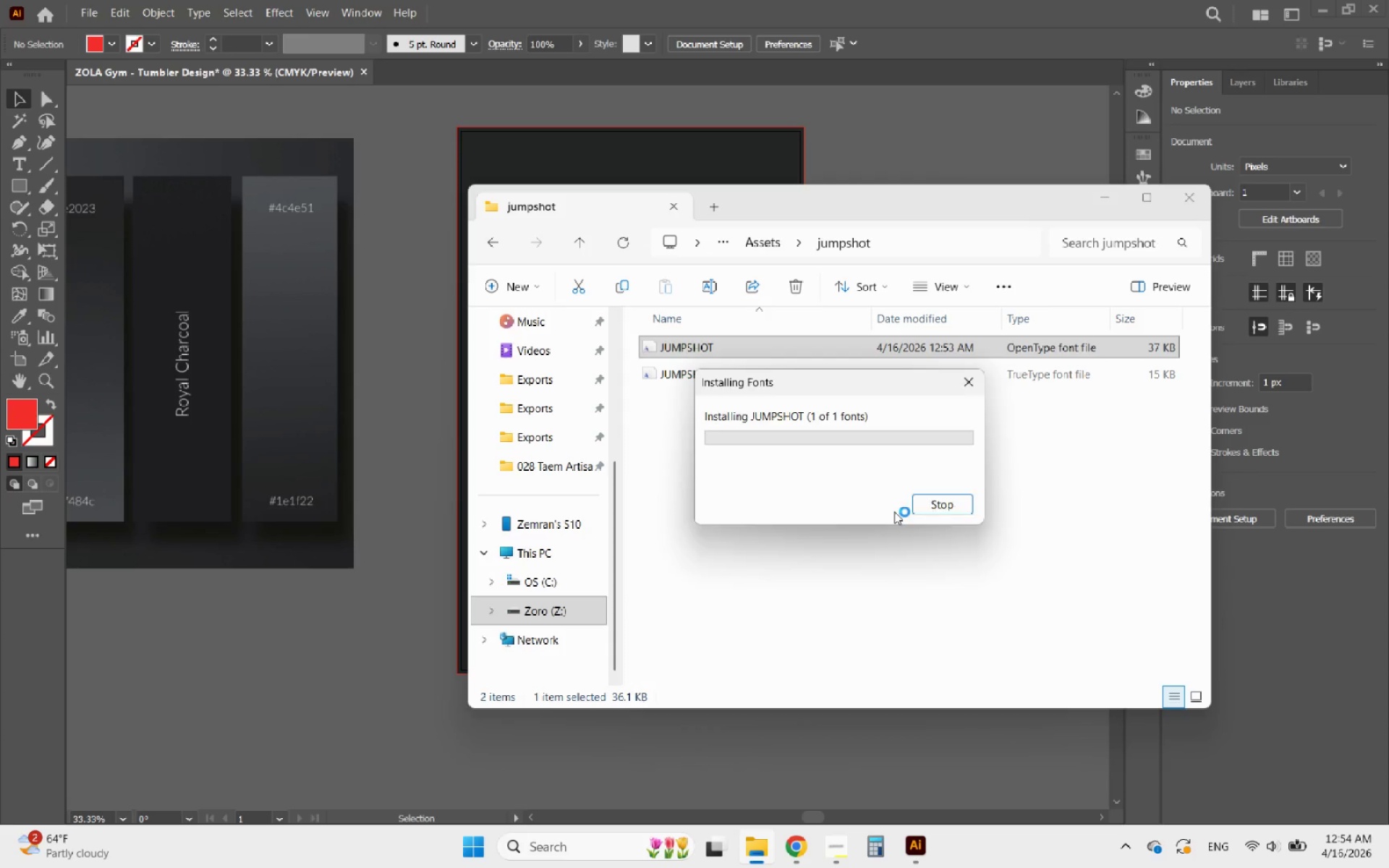 
left_click([771, 379])
 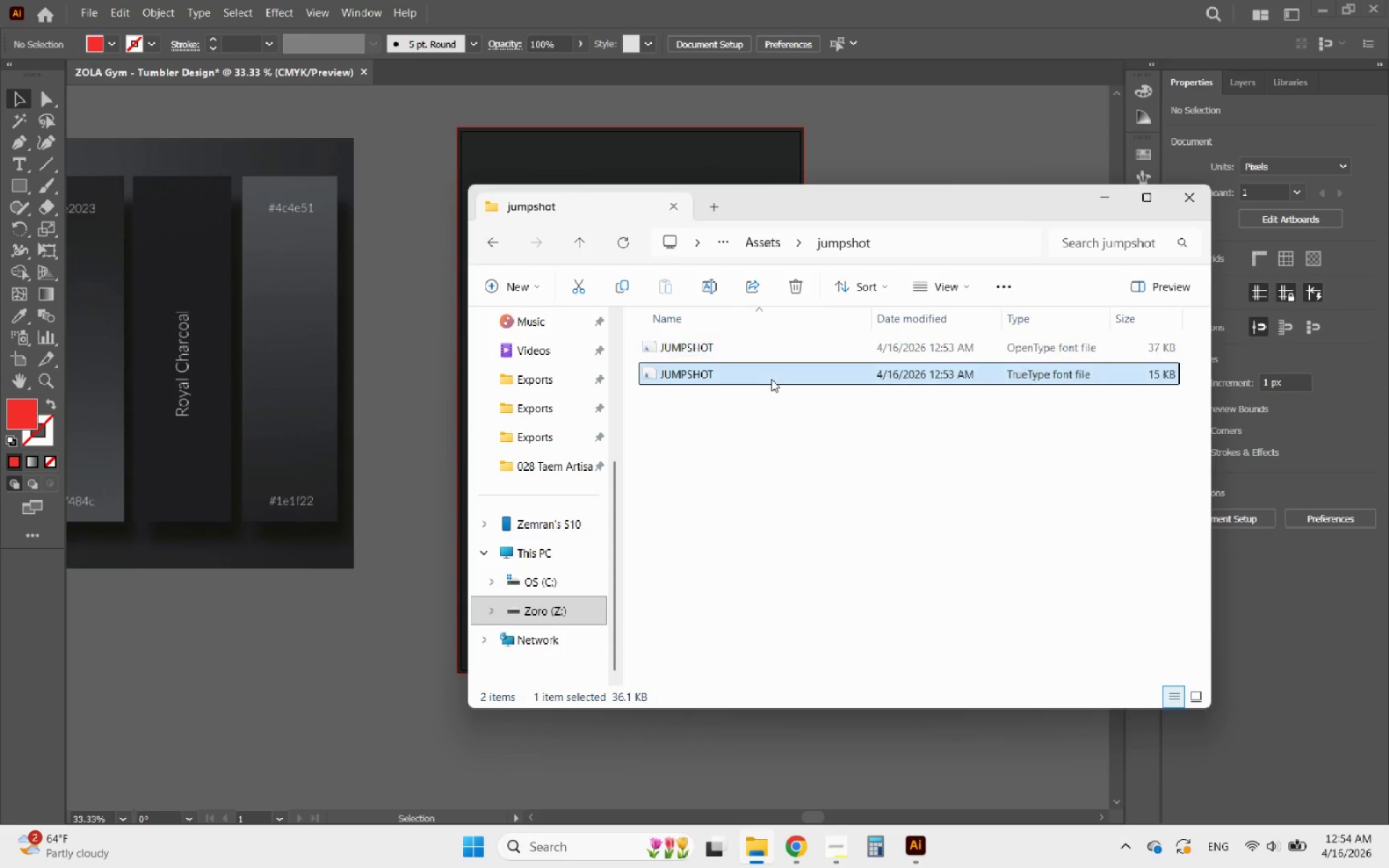 
right_click([771, 379])
 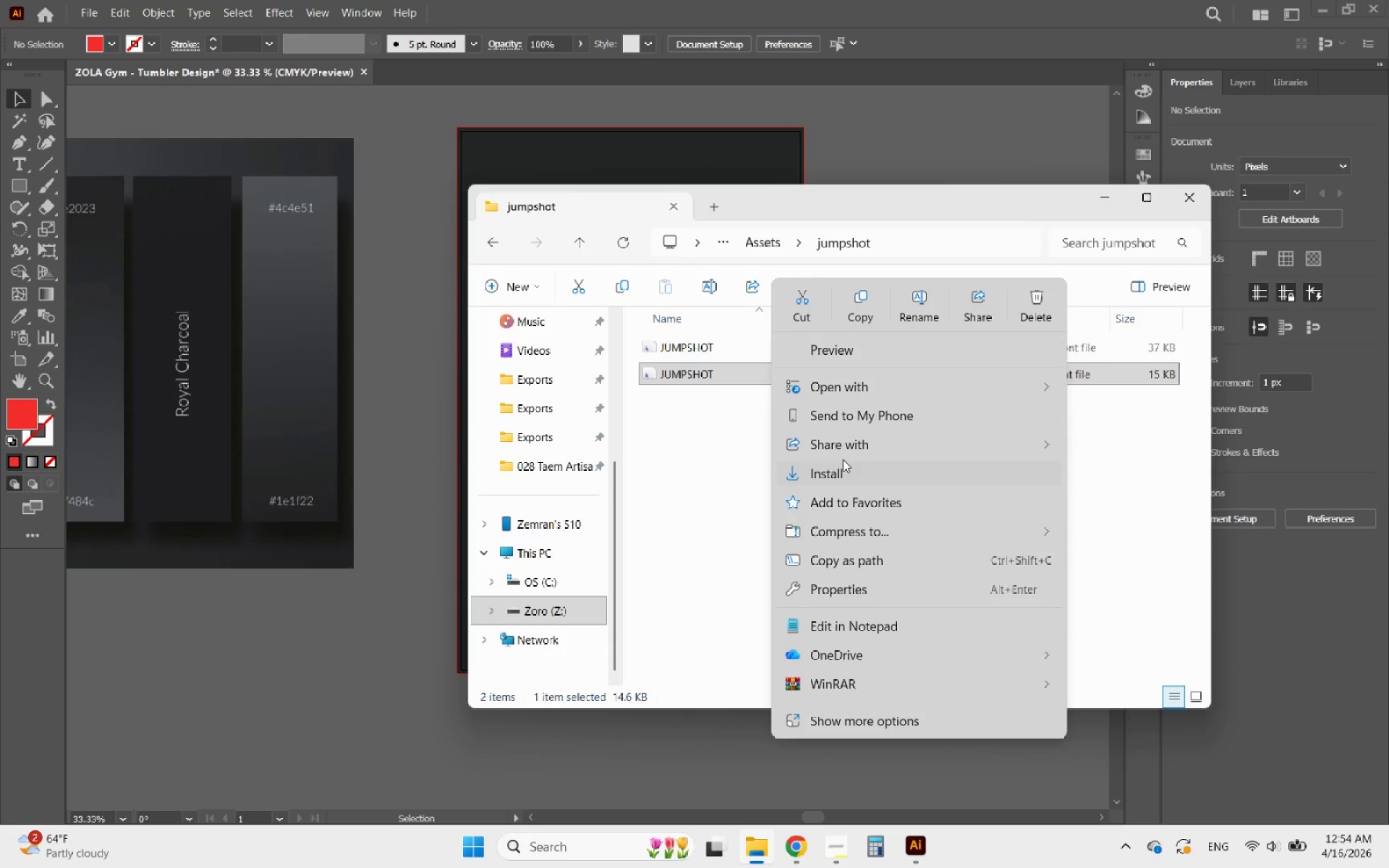 
left_click([844, 488])
 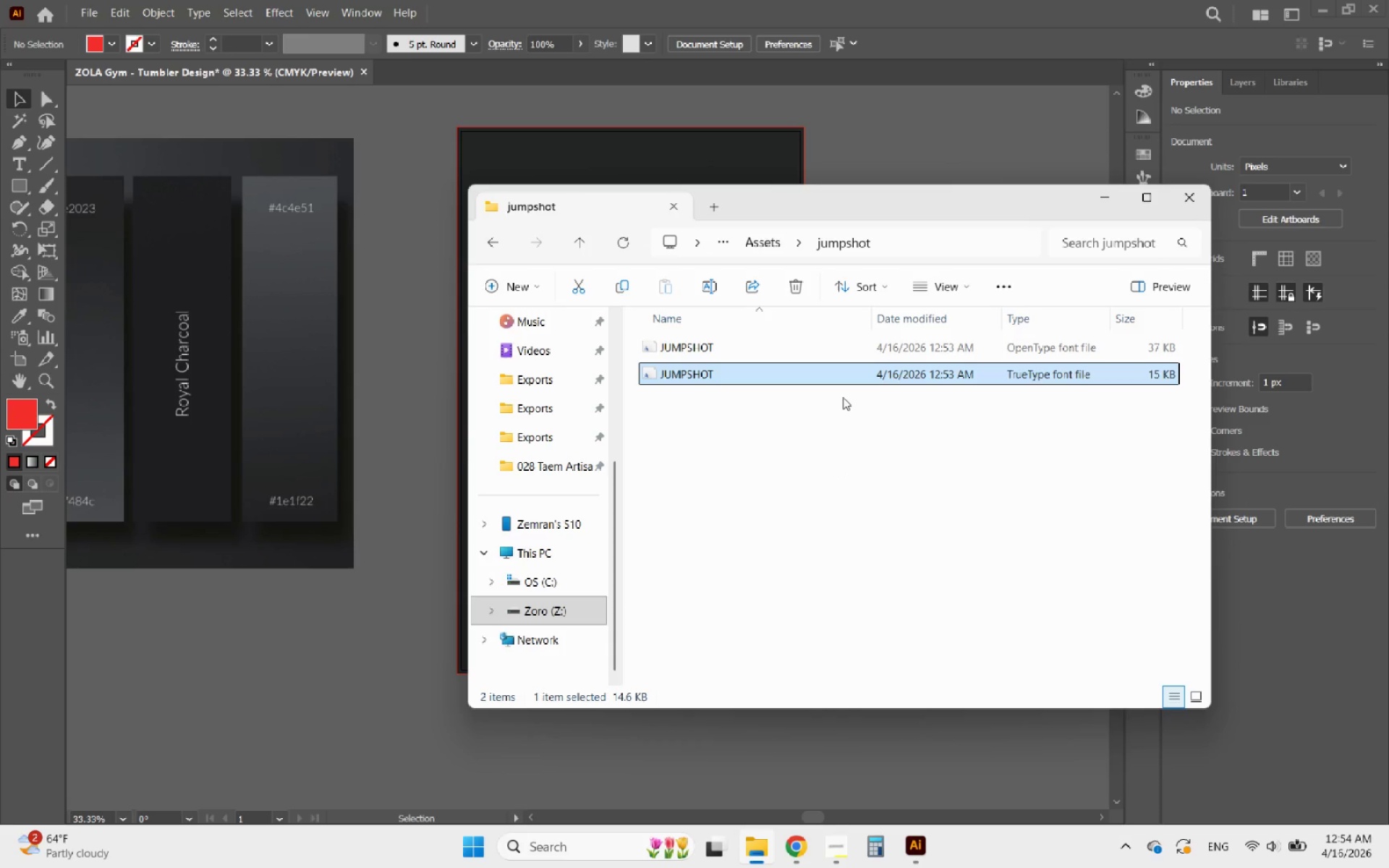 
right_click([797, 382])
 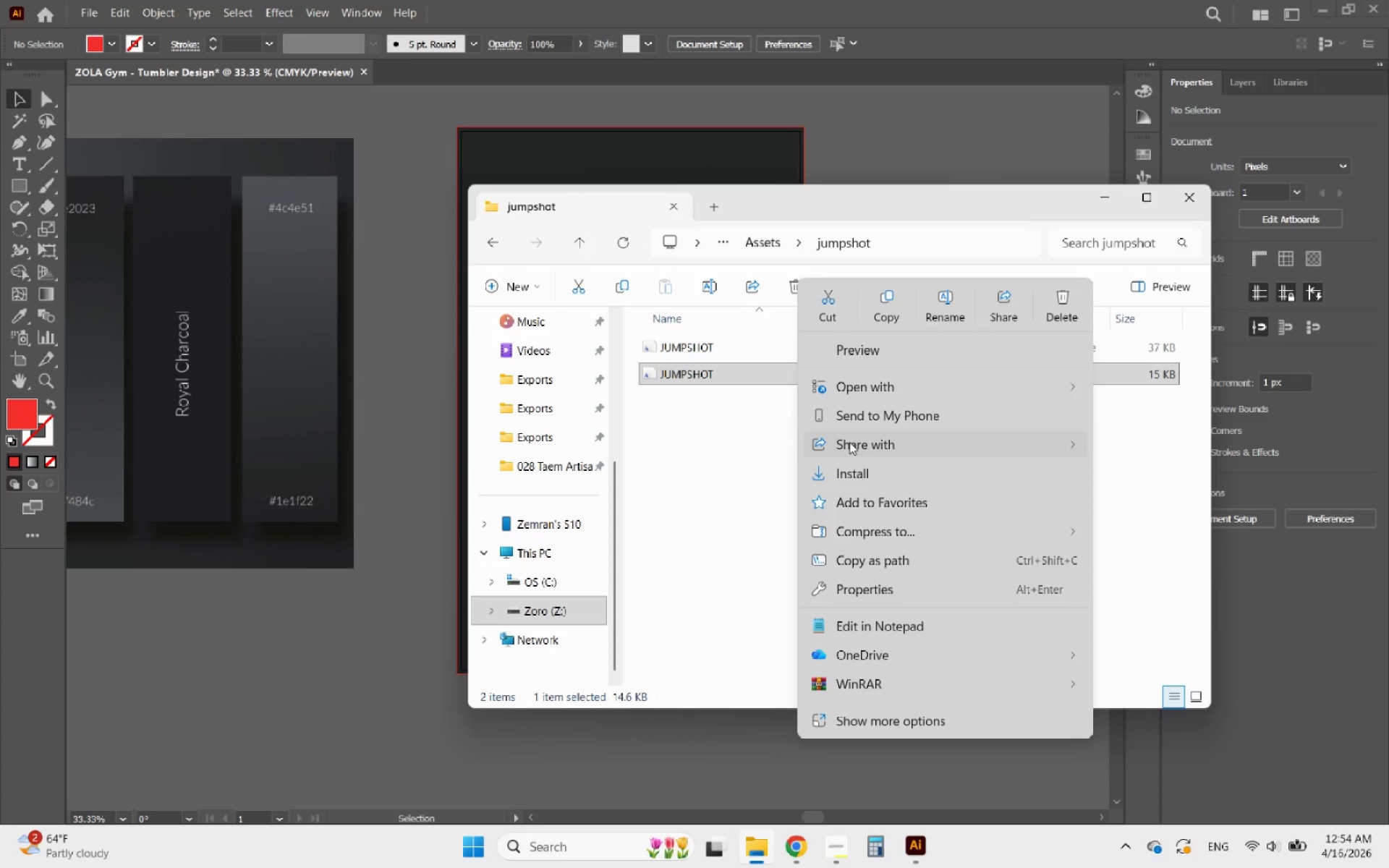 
left_click([861, 470])
 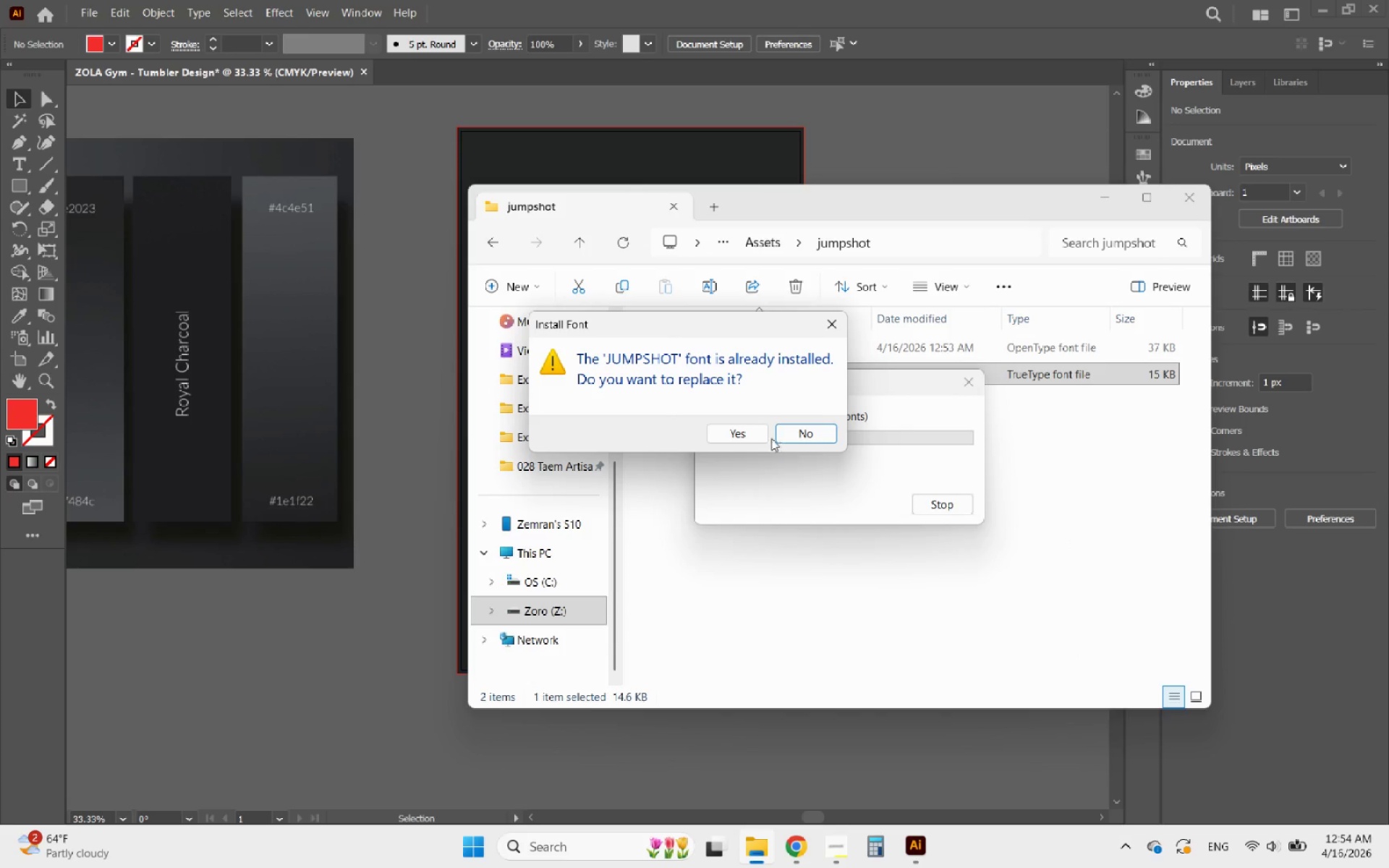 
left_click([734, 425])
 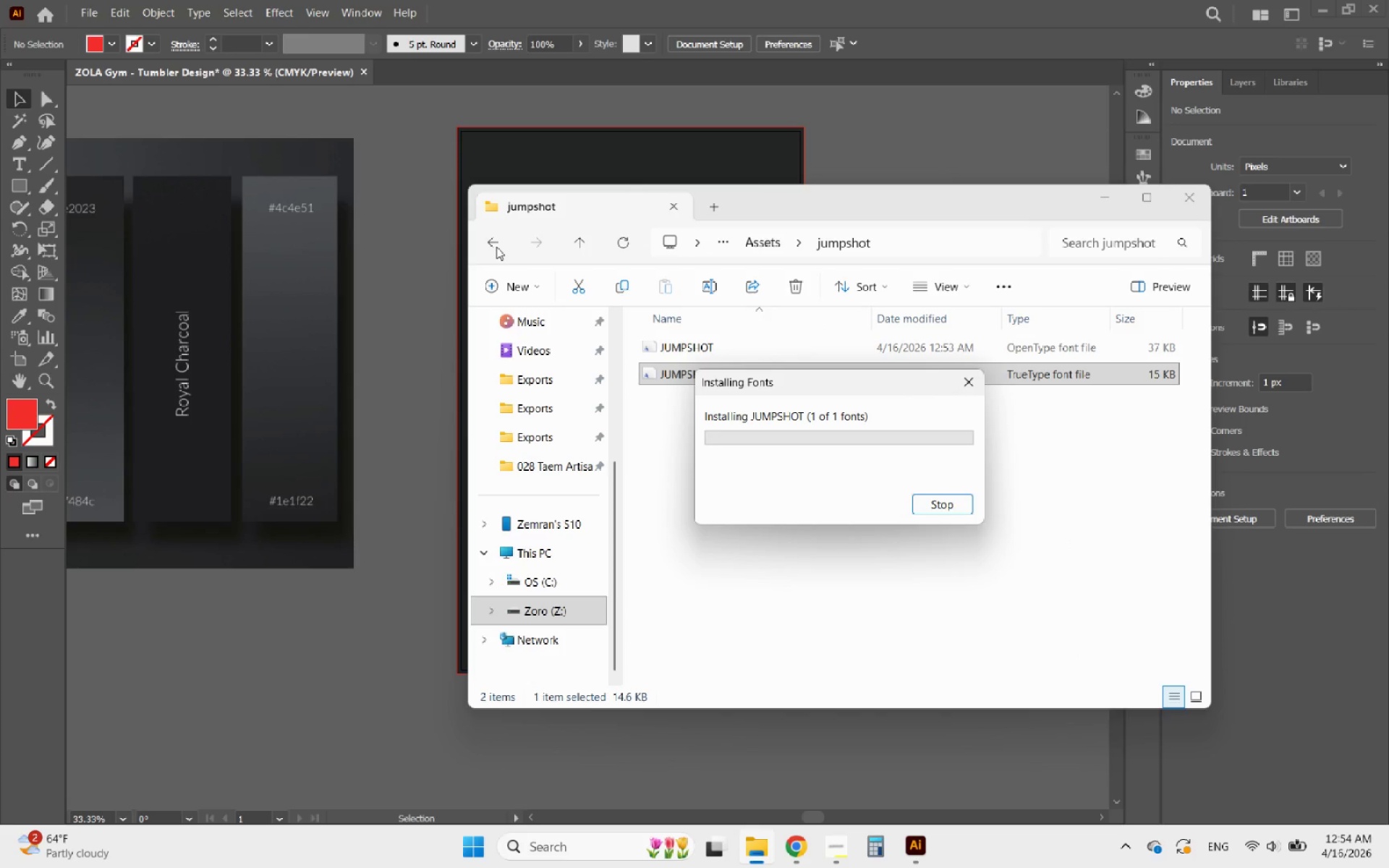 
left_click([496, 247])
 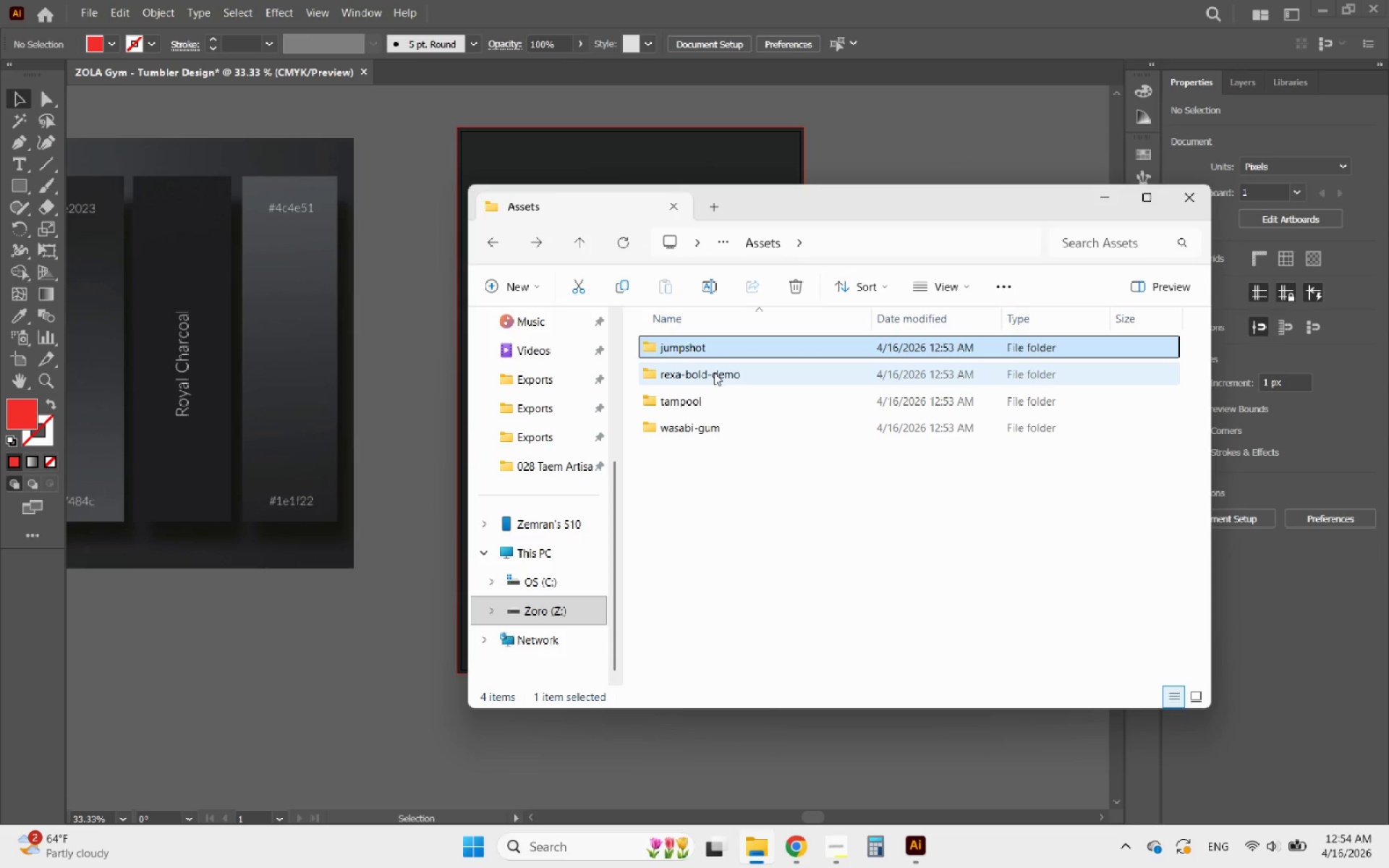 
double_click([714, 373])
 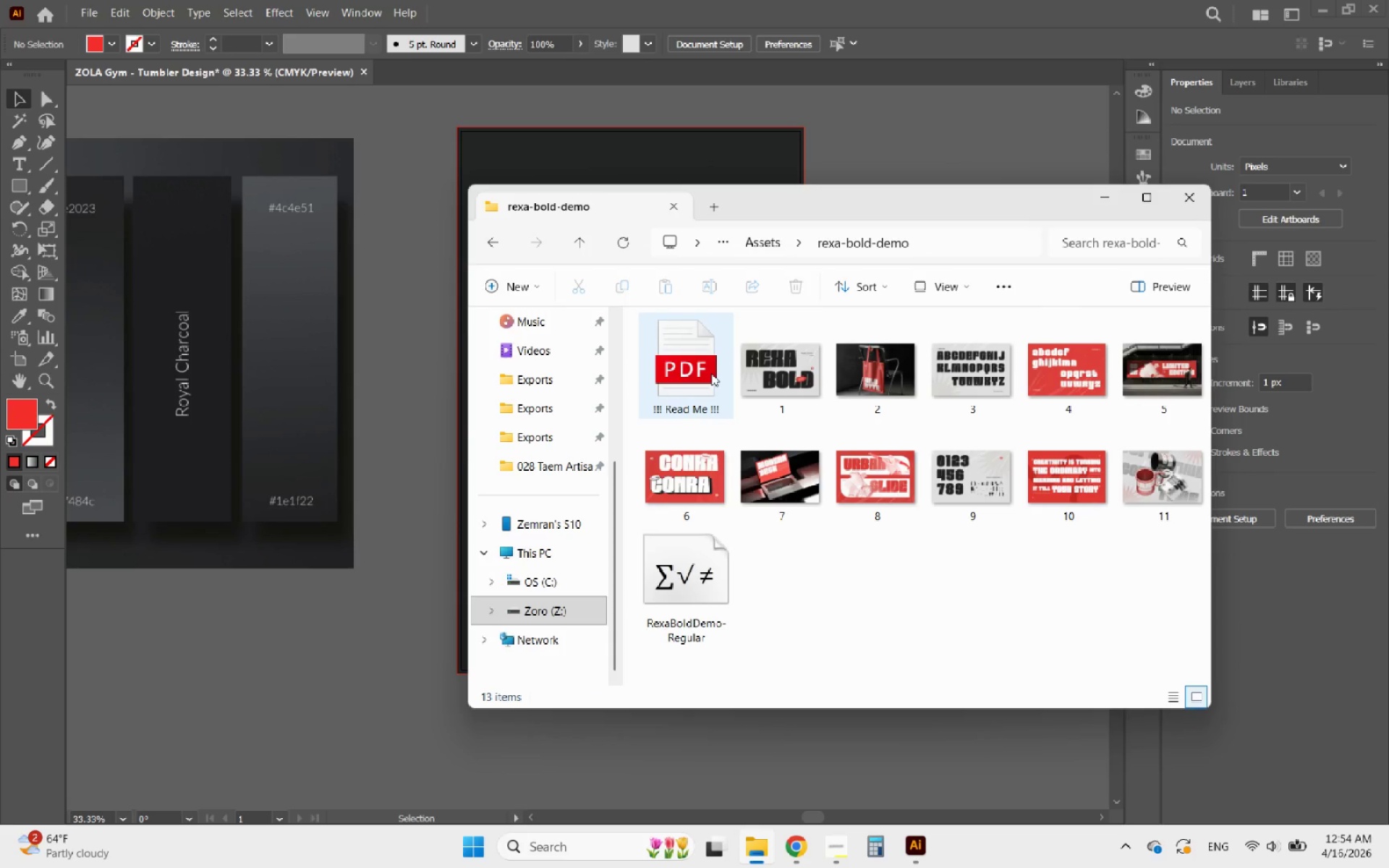 
wait(10.92)
 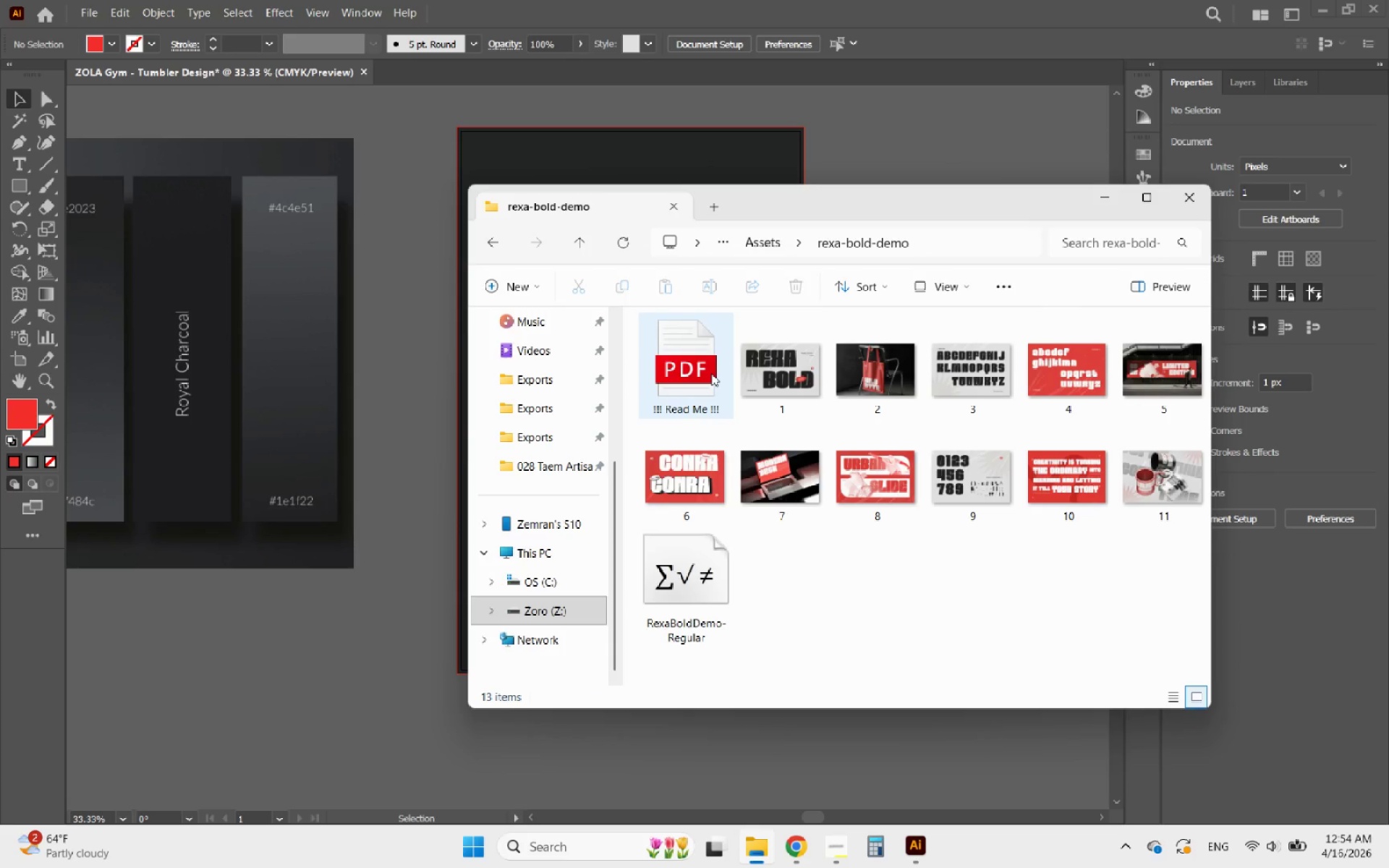 
left_click([705, 583])
 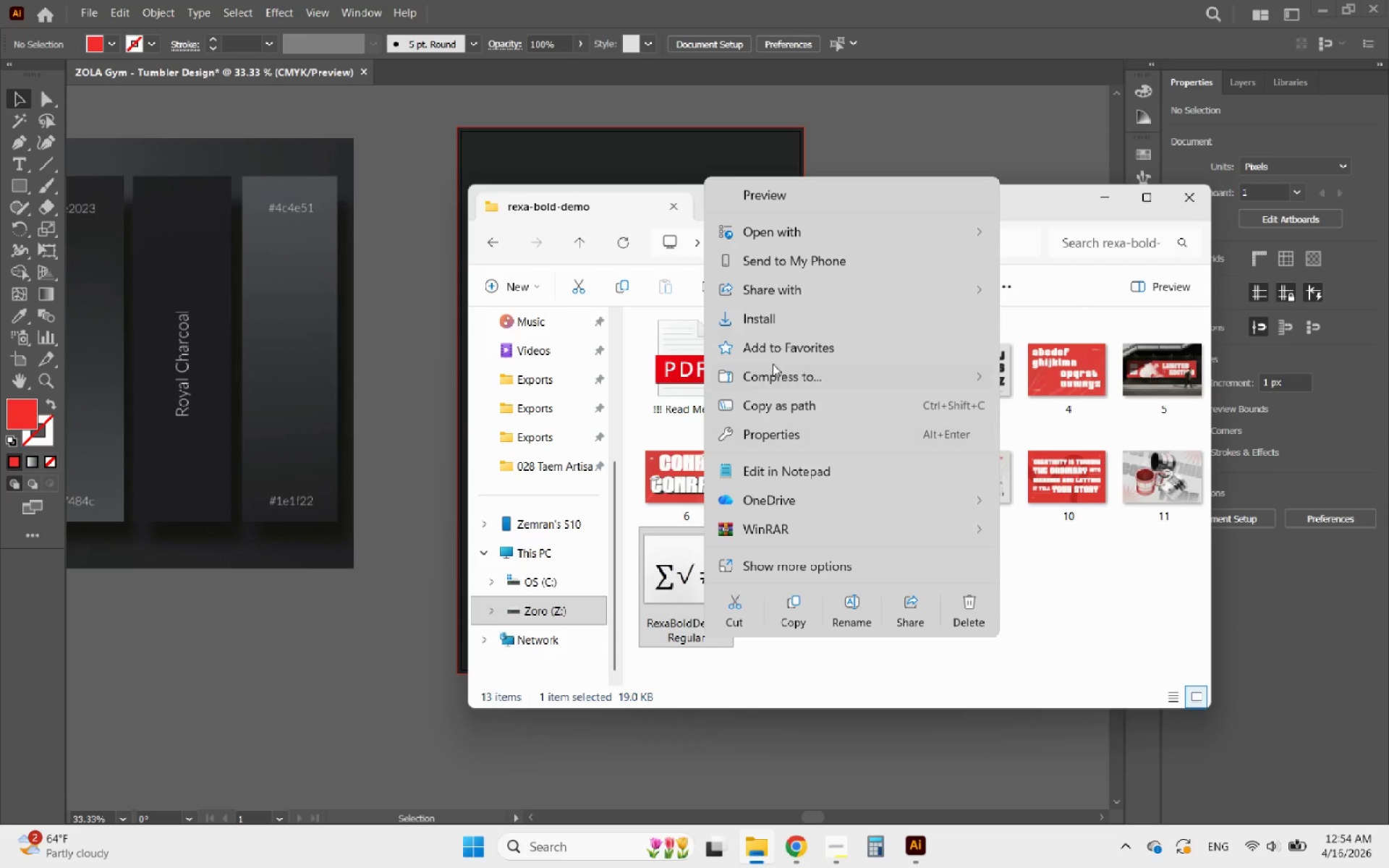 
left_click([758, 316])
 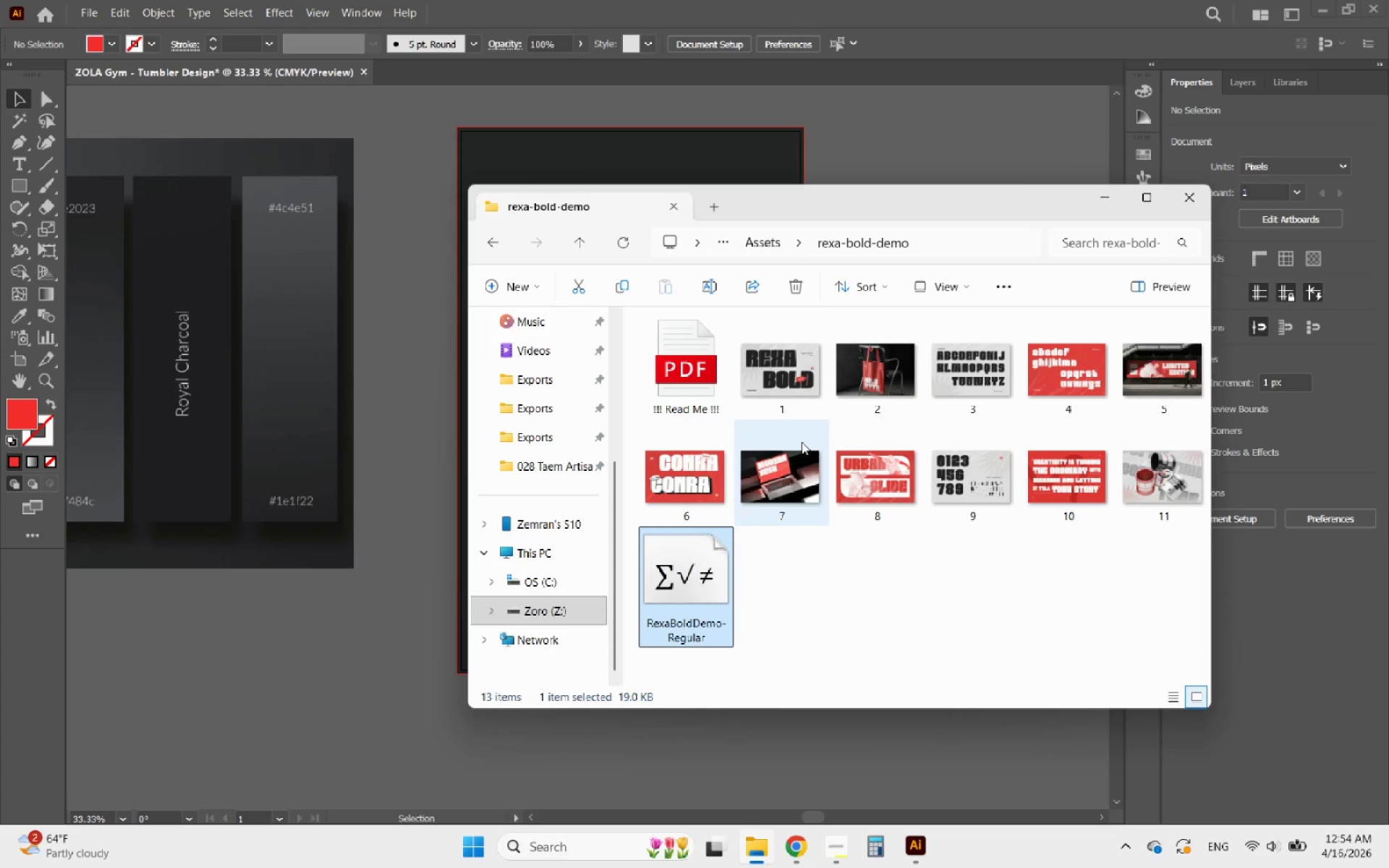 
left_click([491, 242])
 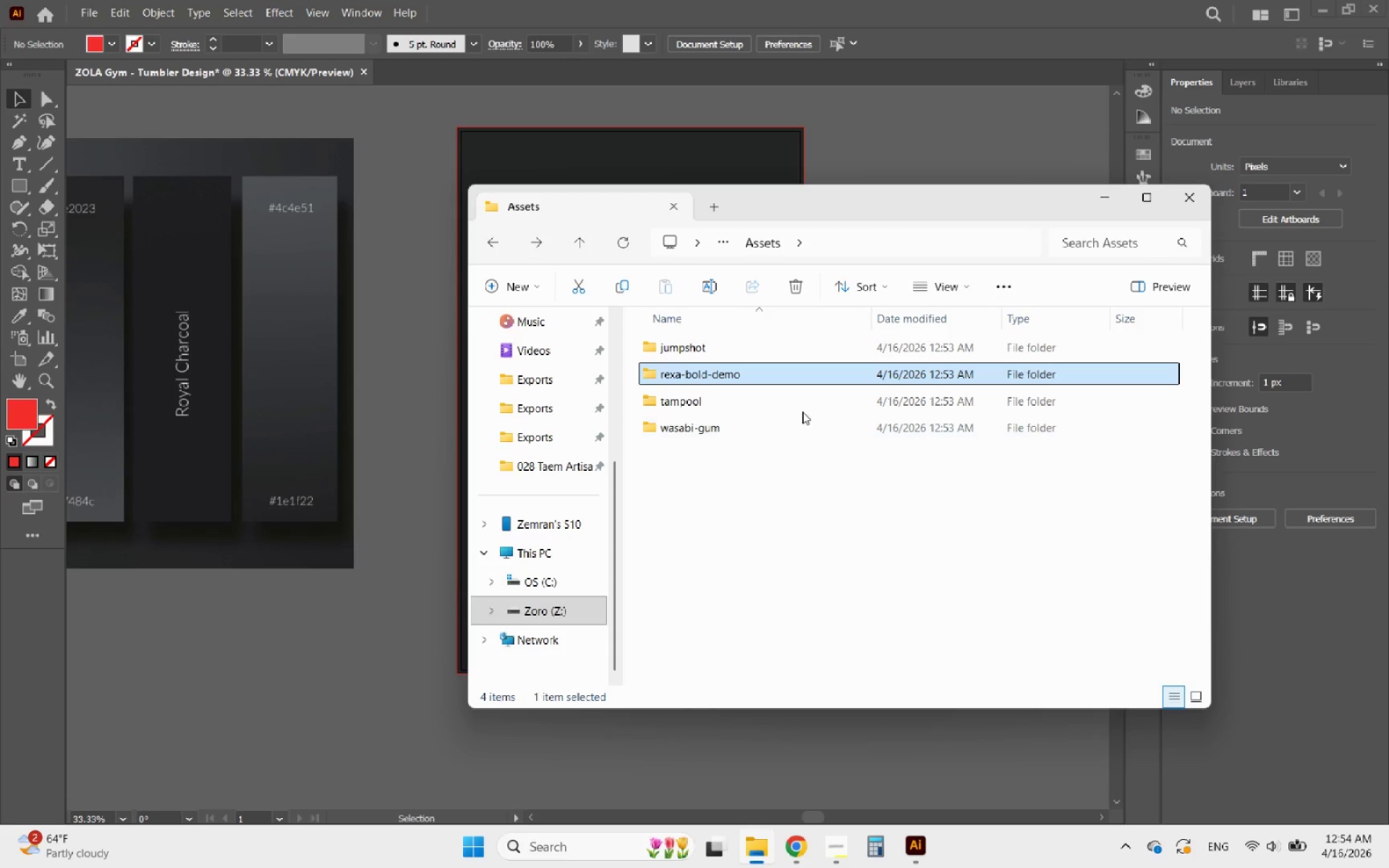 
left_click([768, 402])
 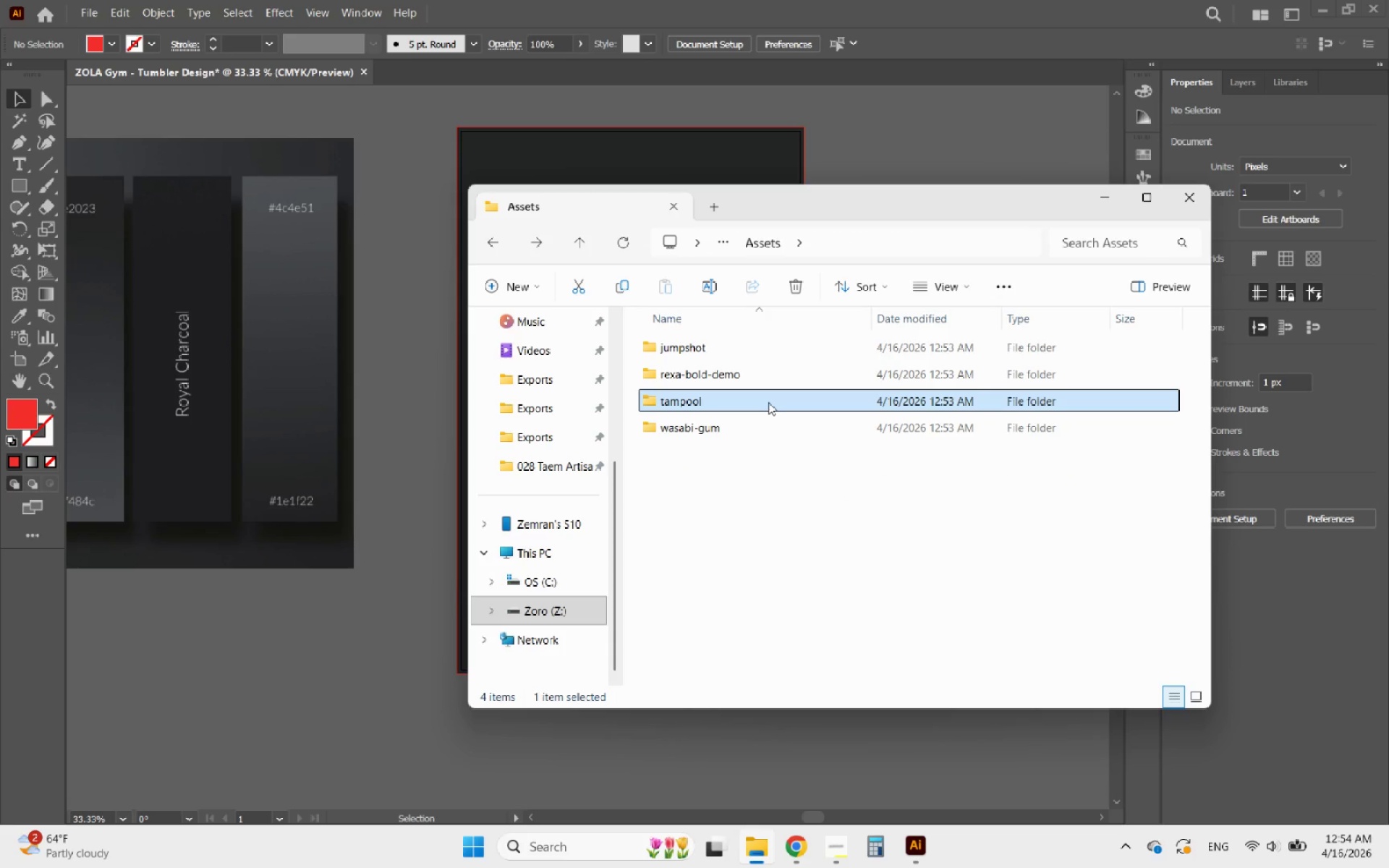 
right_click([768, 402])
 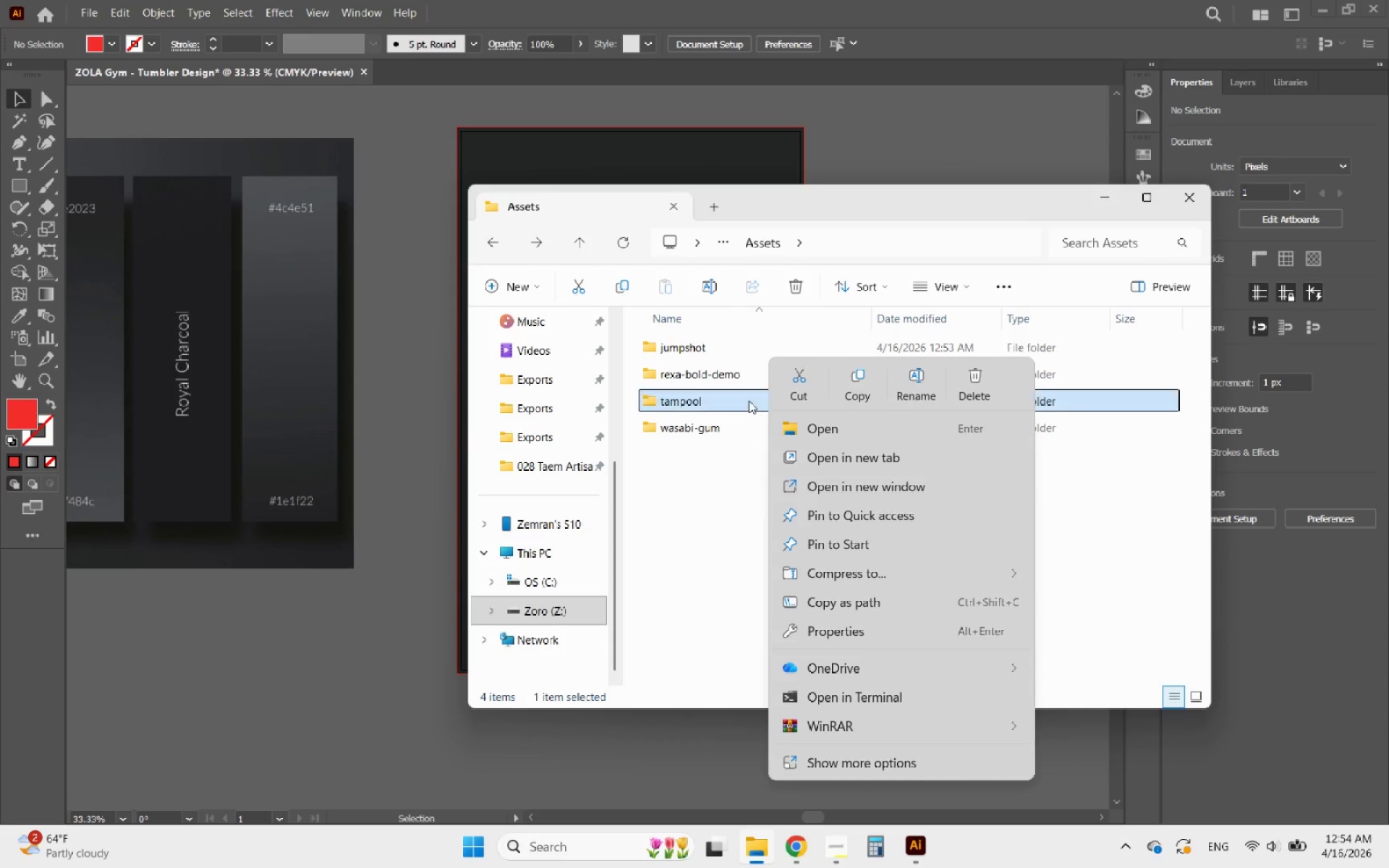 
double_click([749, 401])
 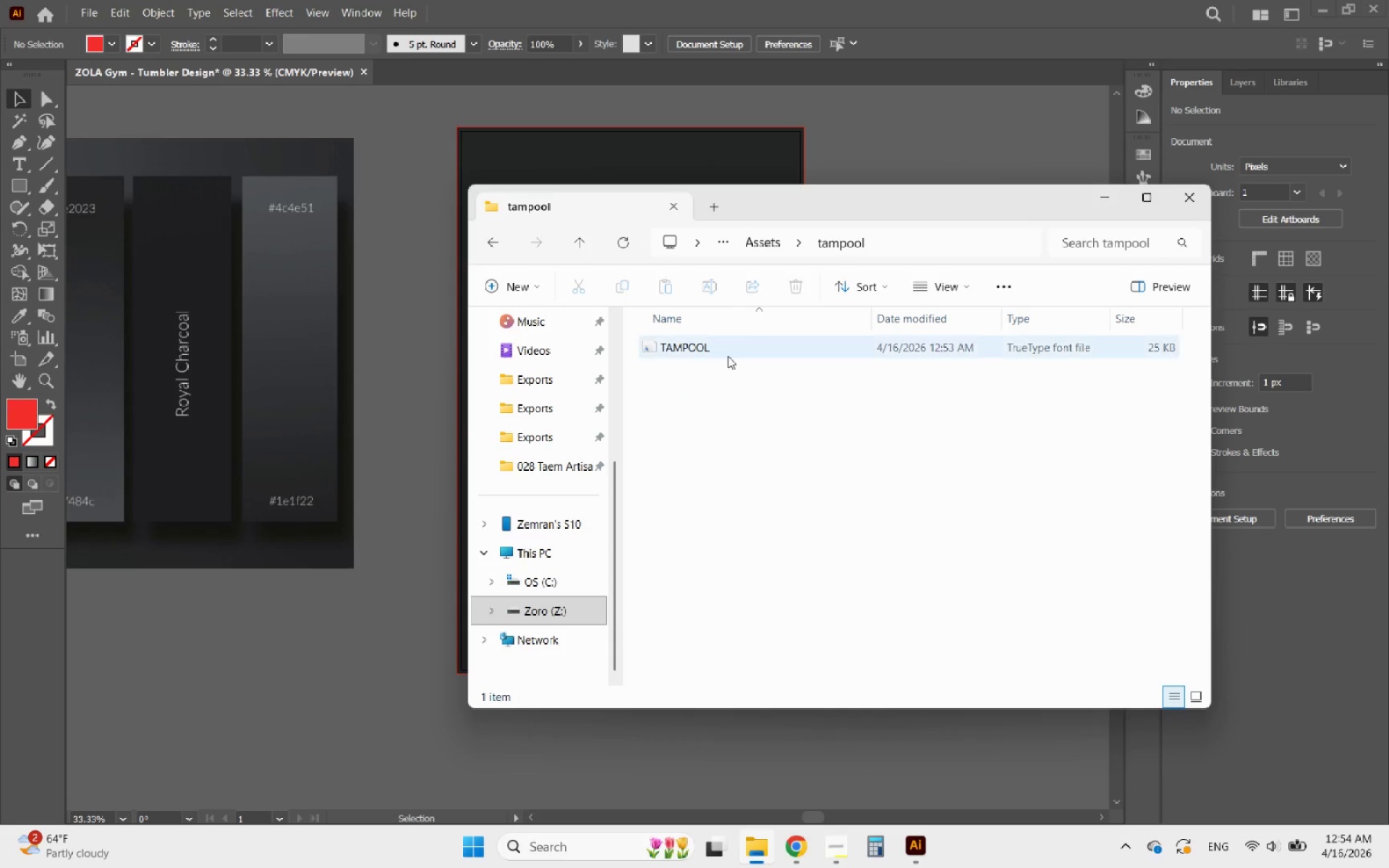 
left_click([726, 355])
 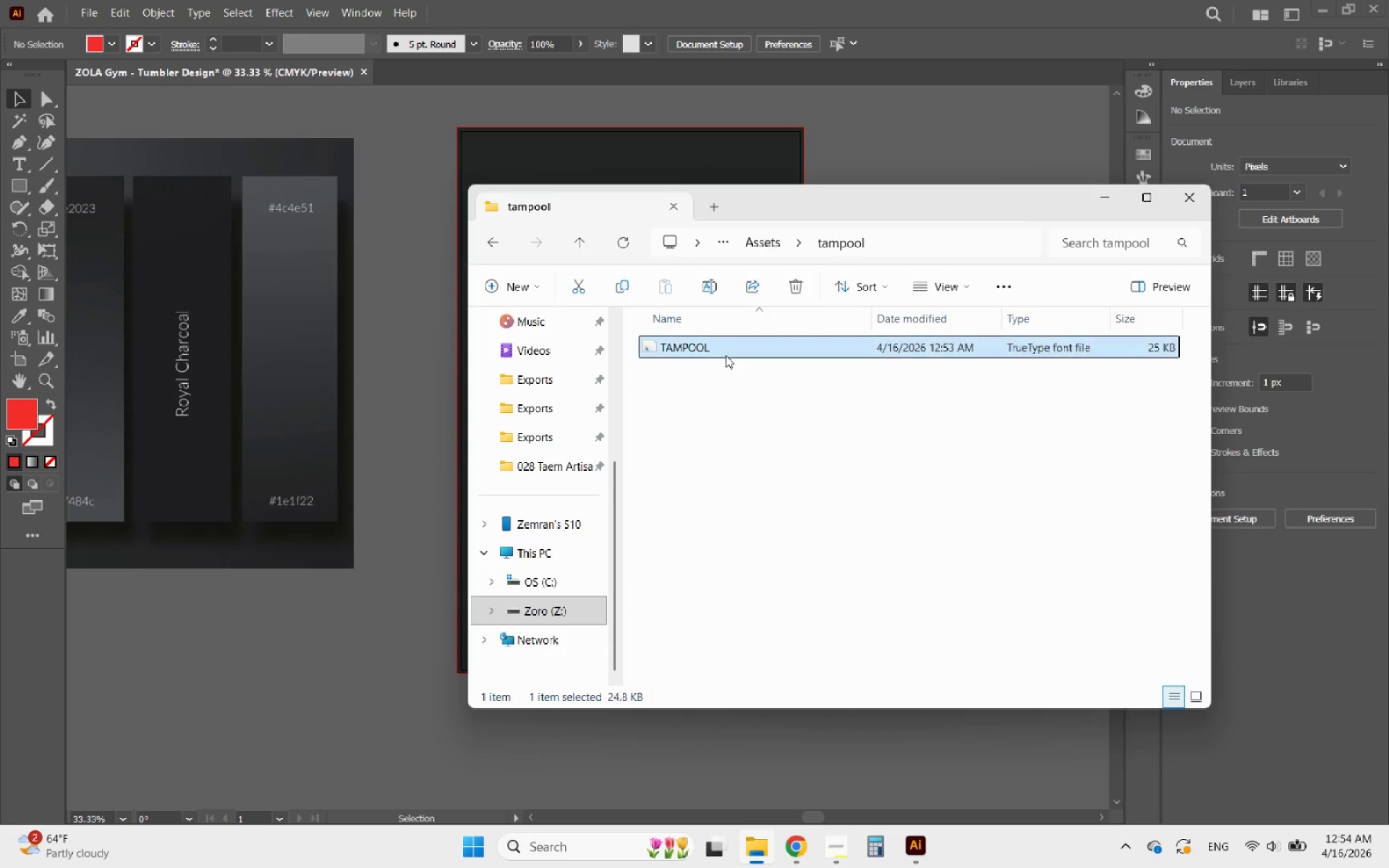 
right_click([726, 355])
 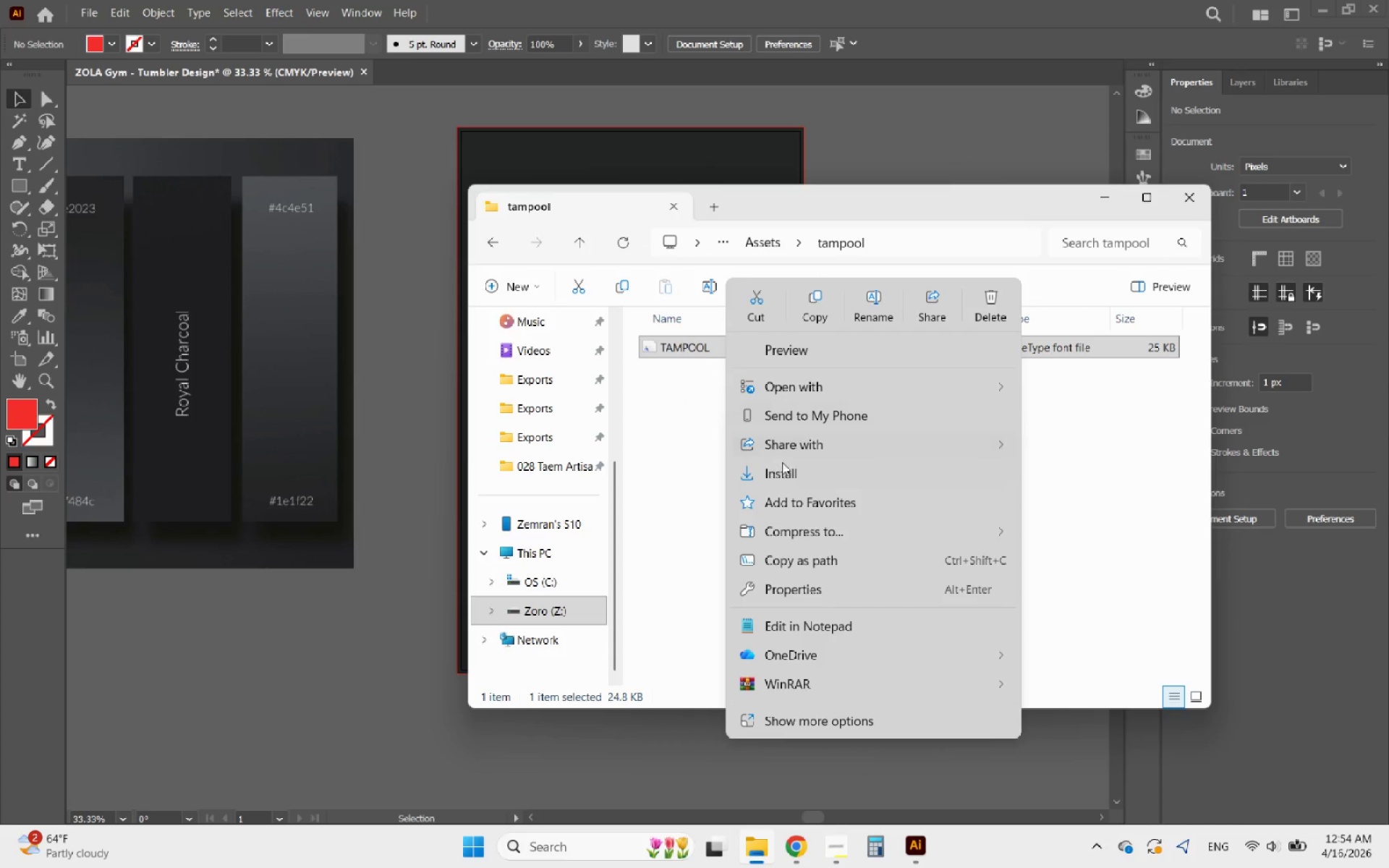 
left_click([783, 469])
 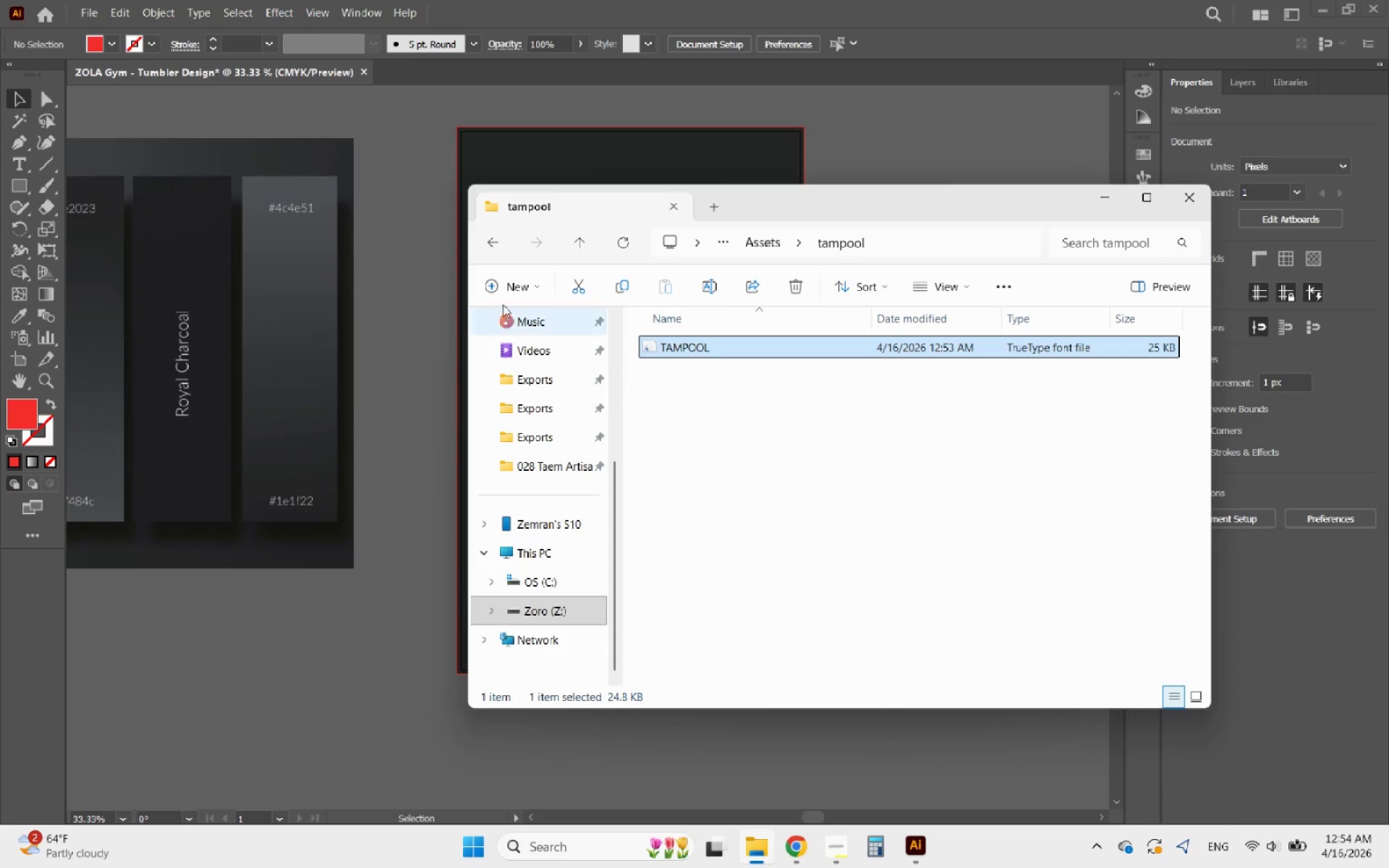 
left_click([494, 241])
 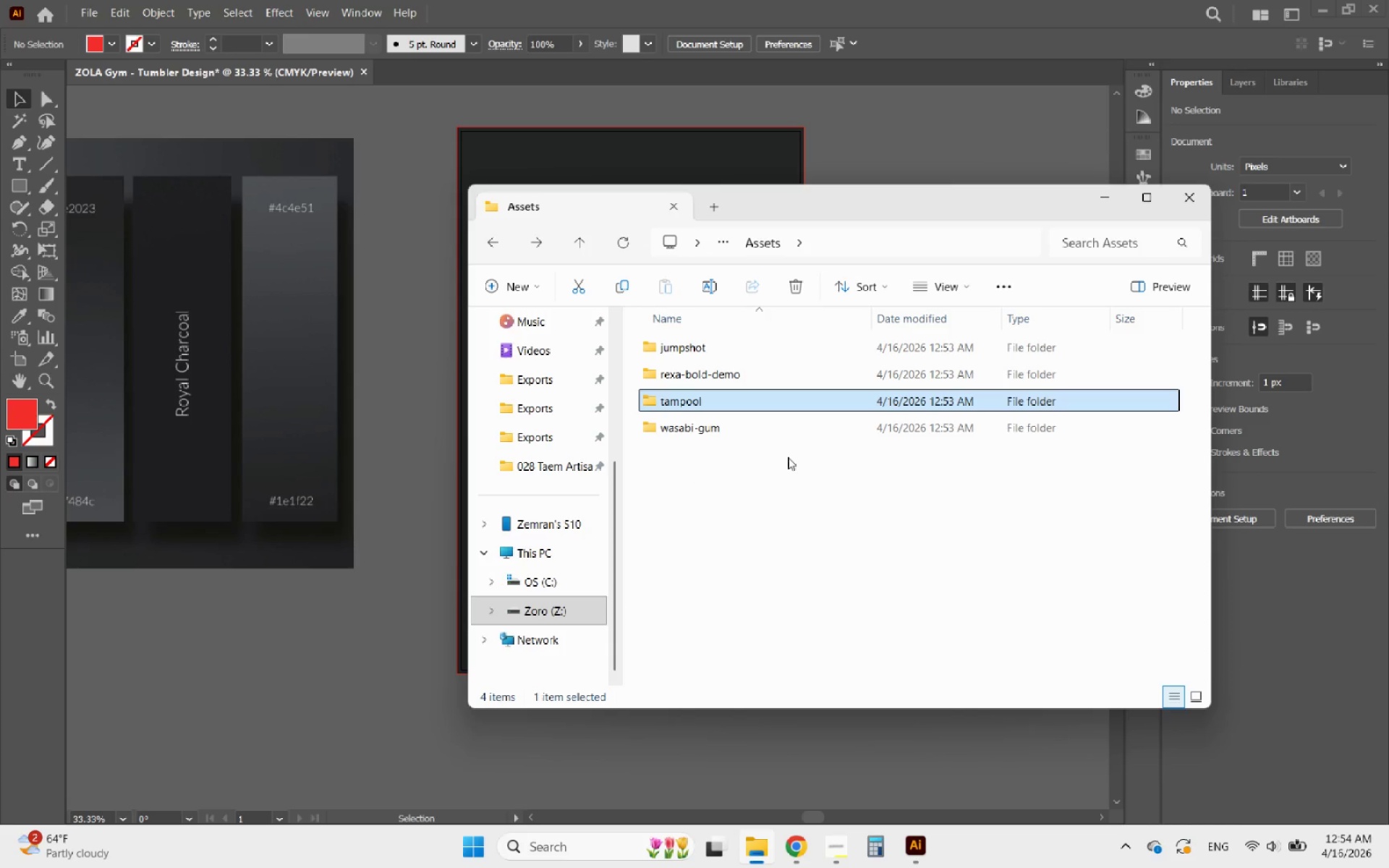 
left_click([720, 425])
 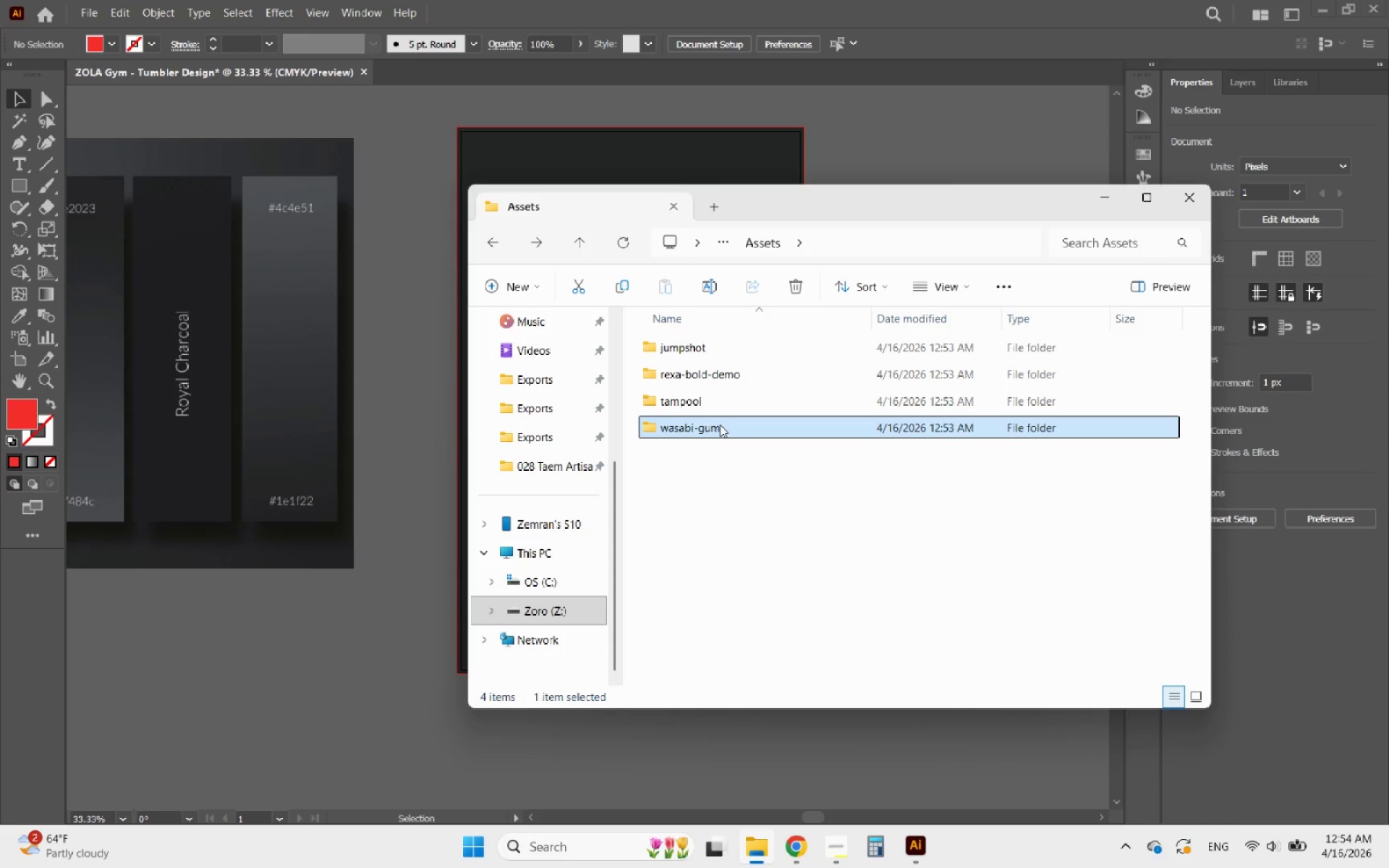 
right_click([720, 425])
 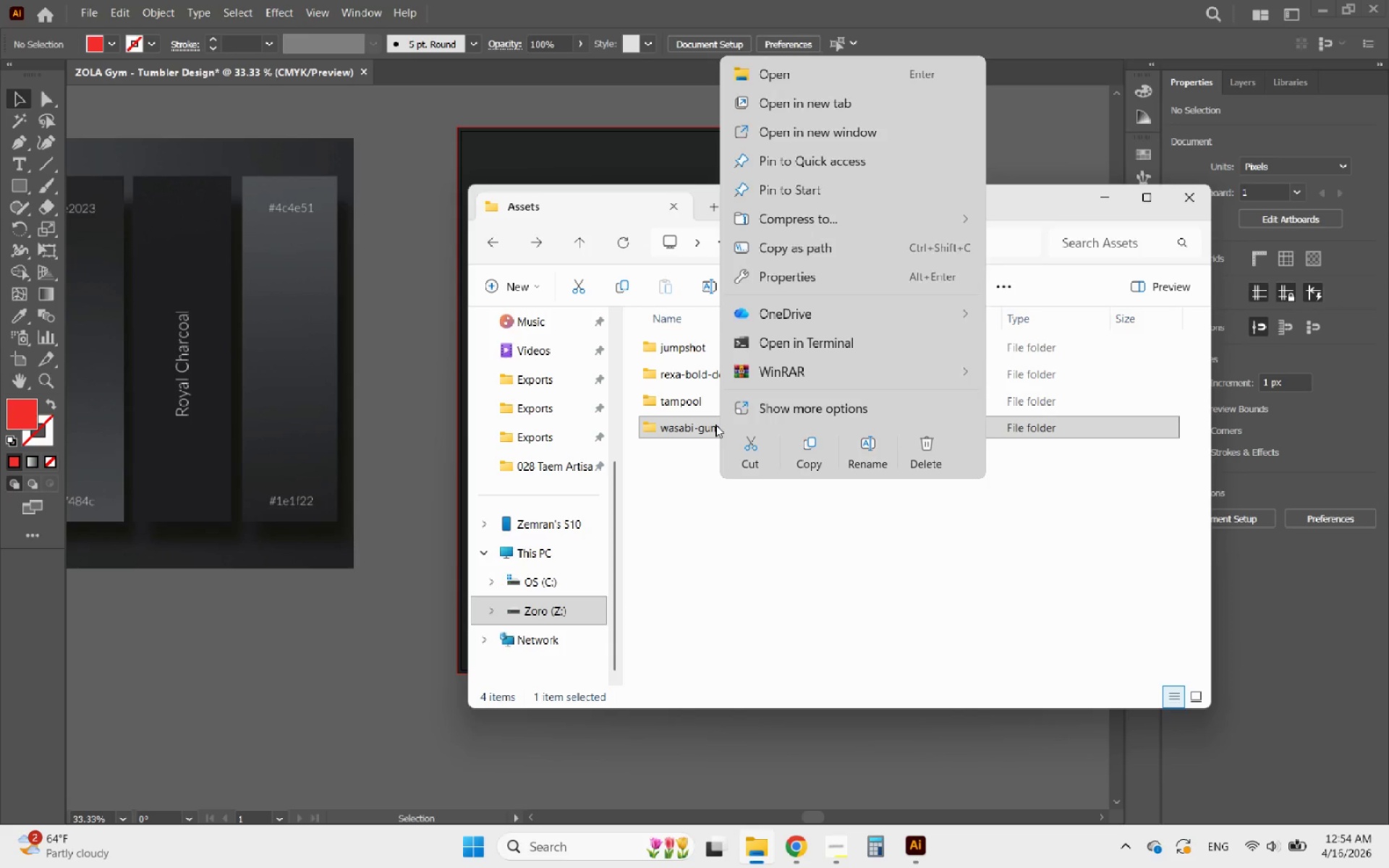 
double_click([714, 425])
 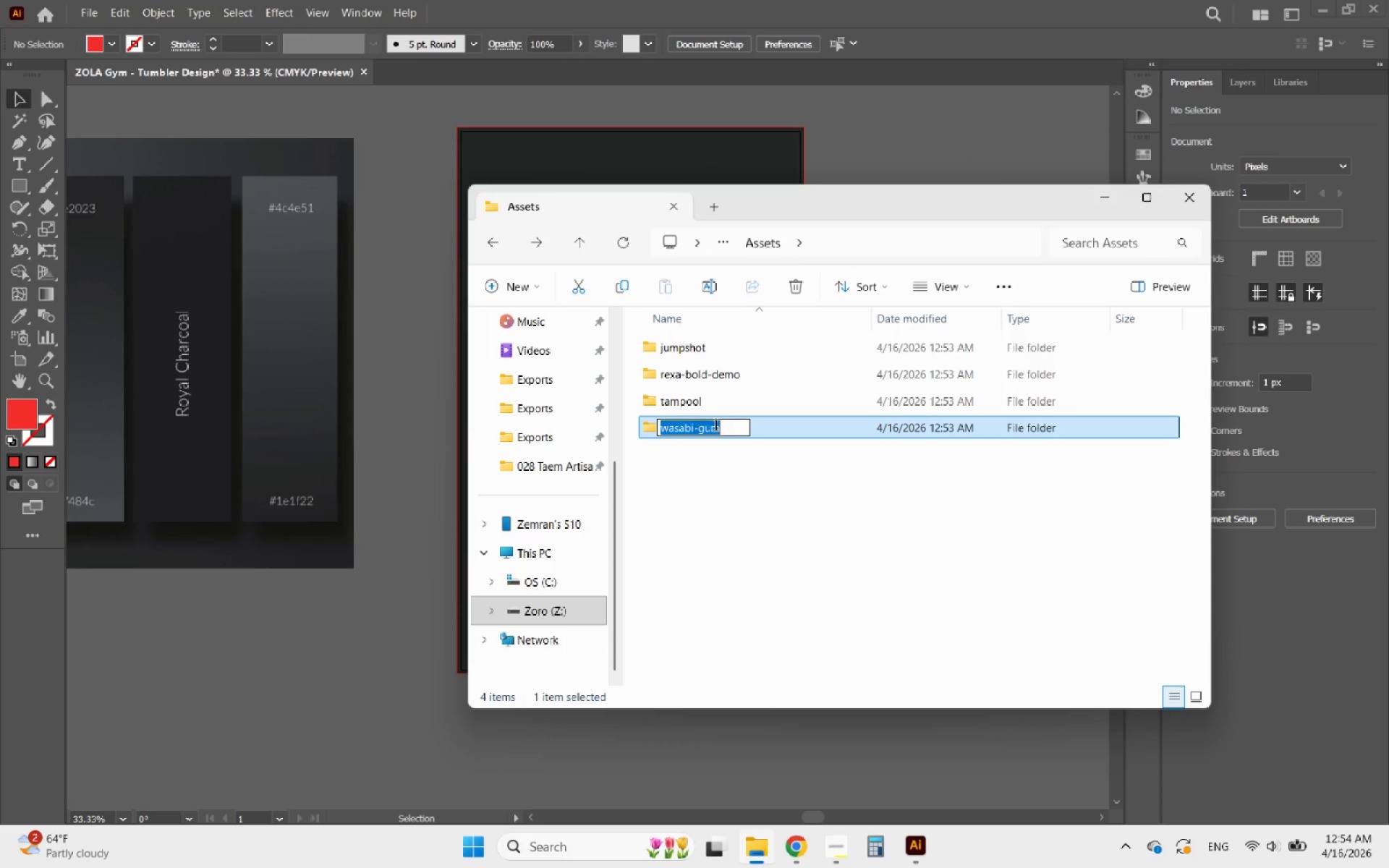 
double_click([714, 425])
 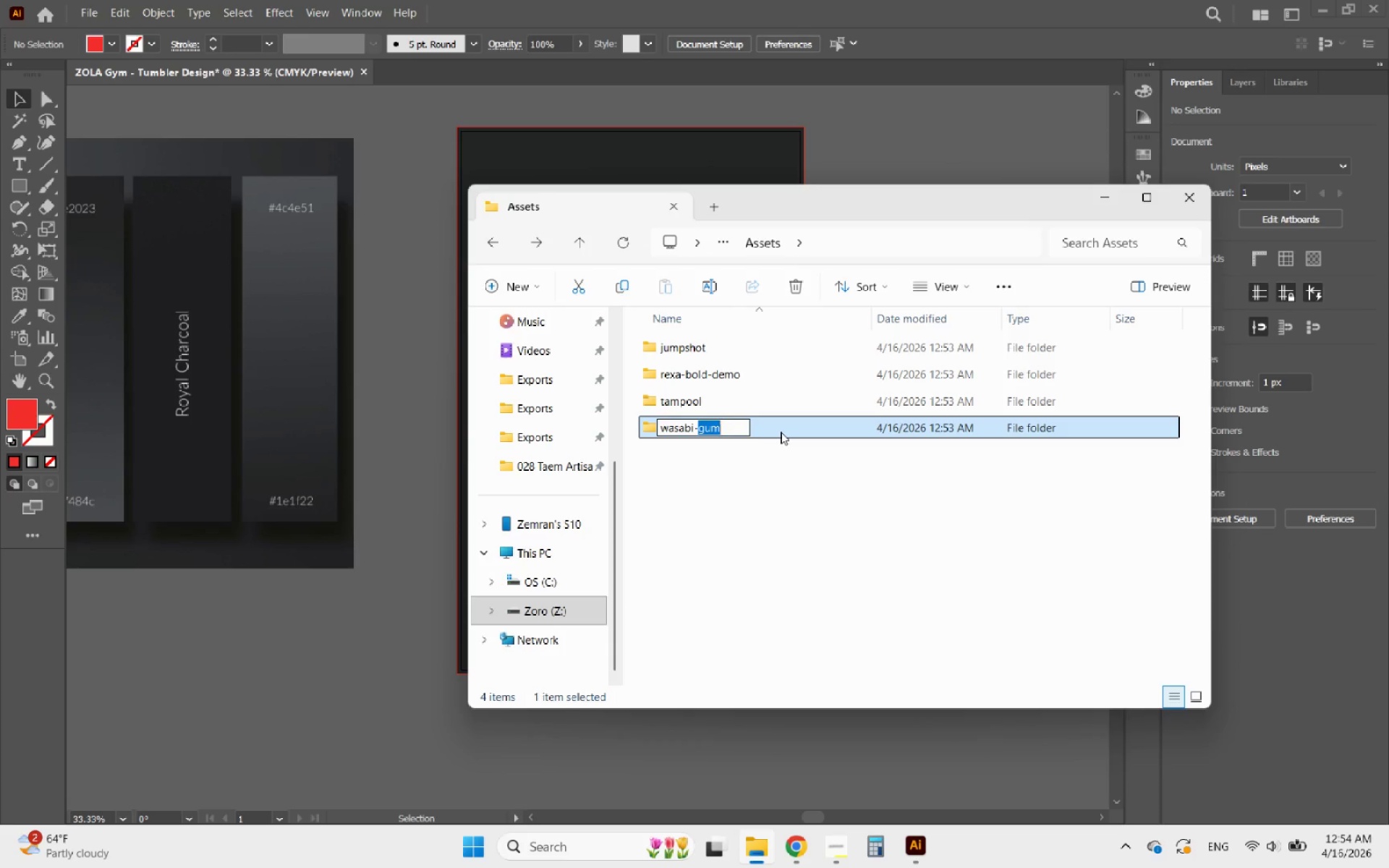 
double_click([781, 432])
 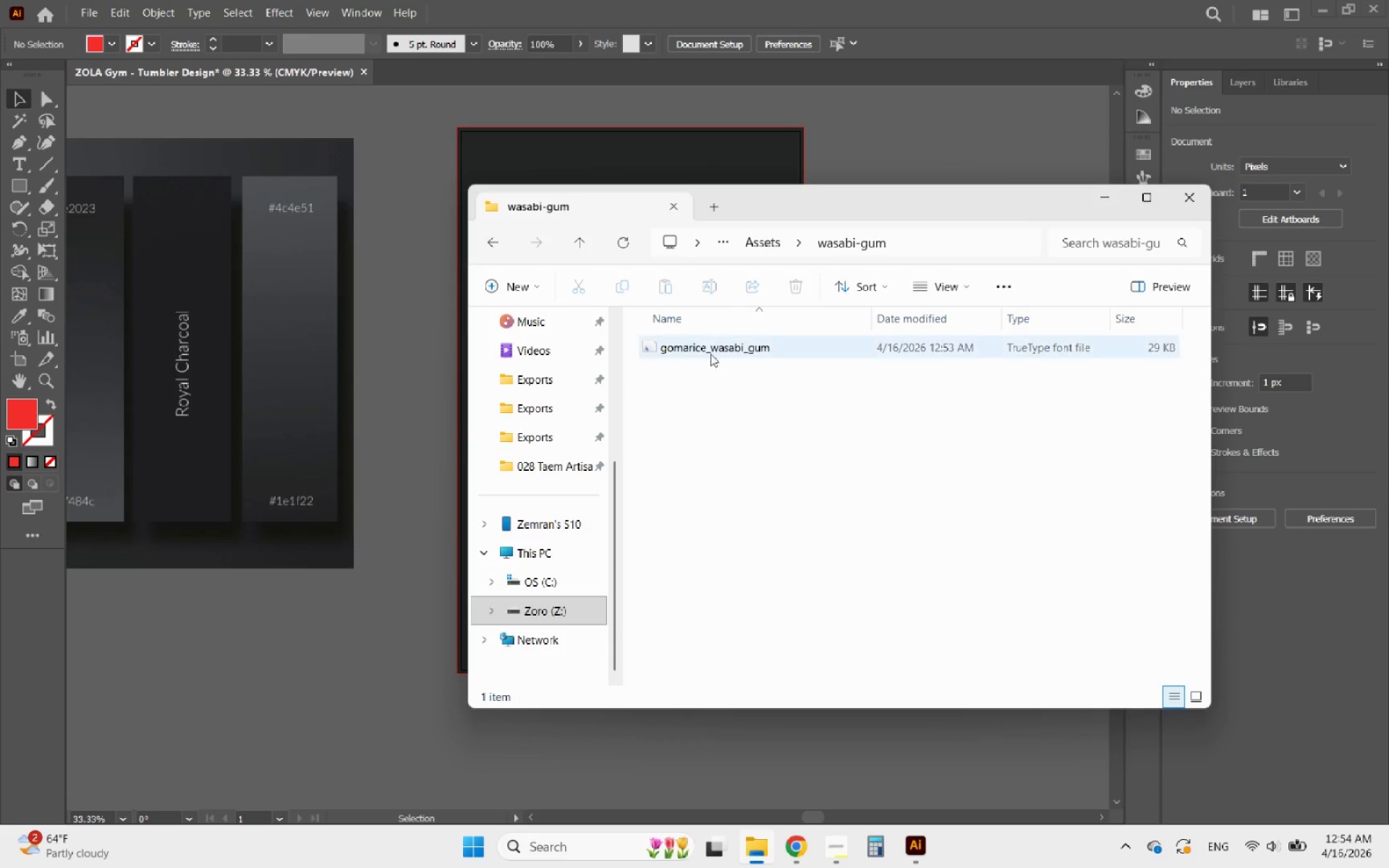 
left_click([704, 342])
 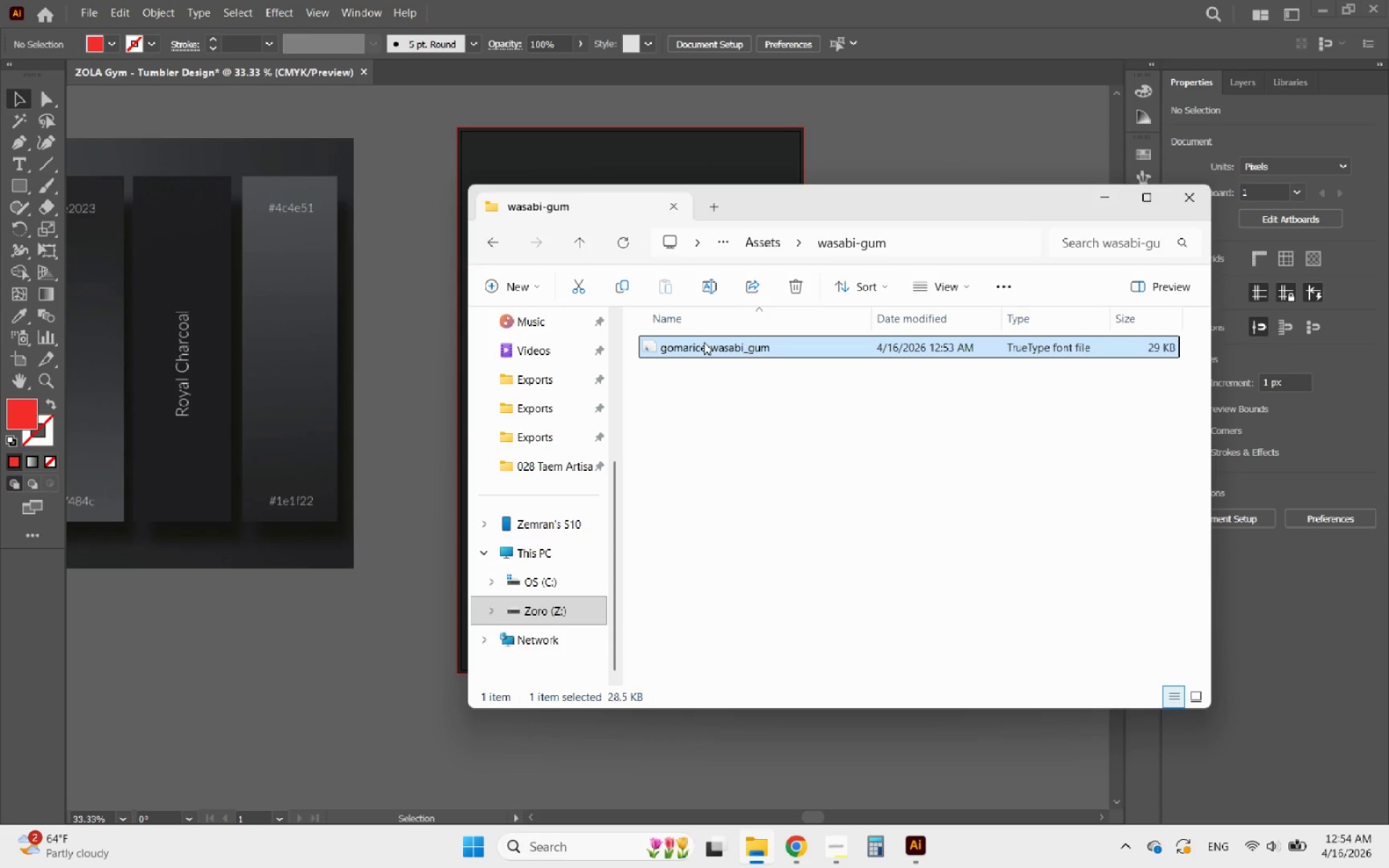 
right_click([704, 342])
 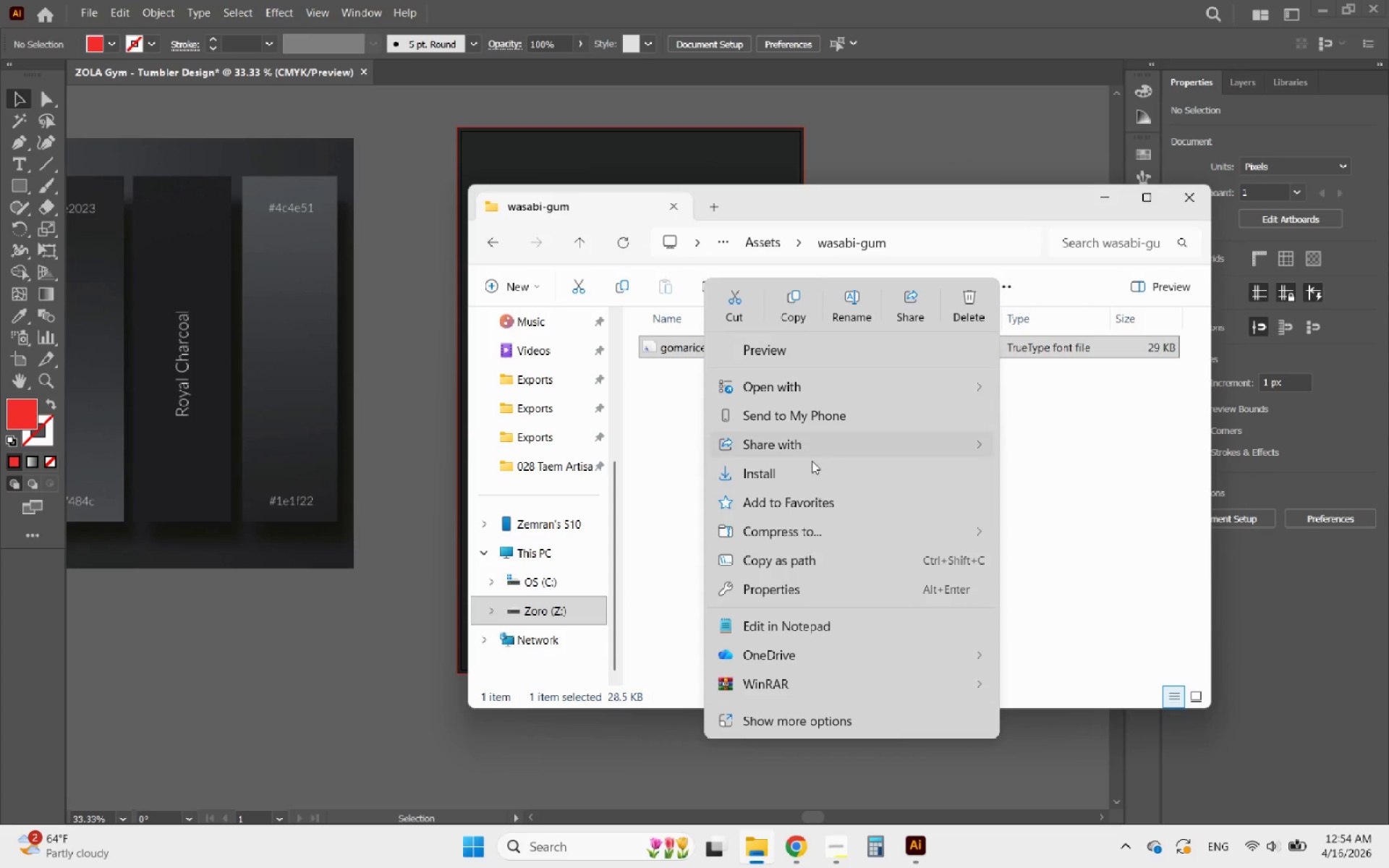 
left_click([812, 472])
 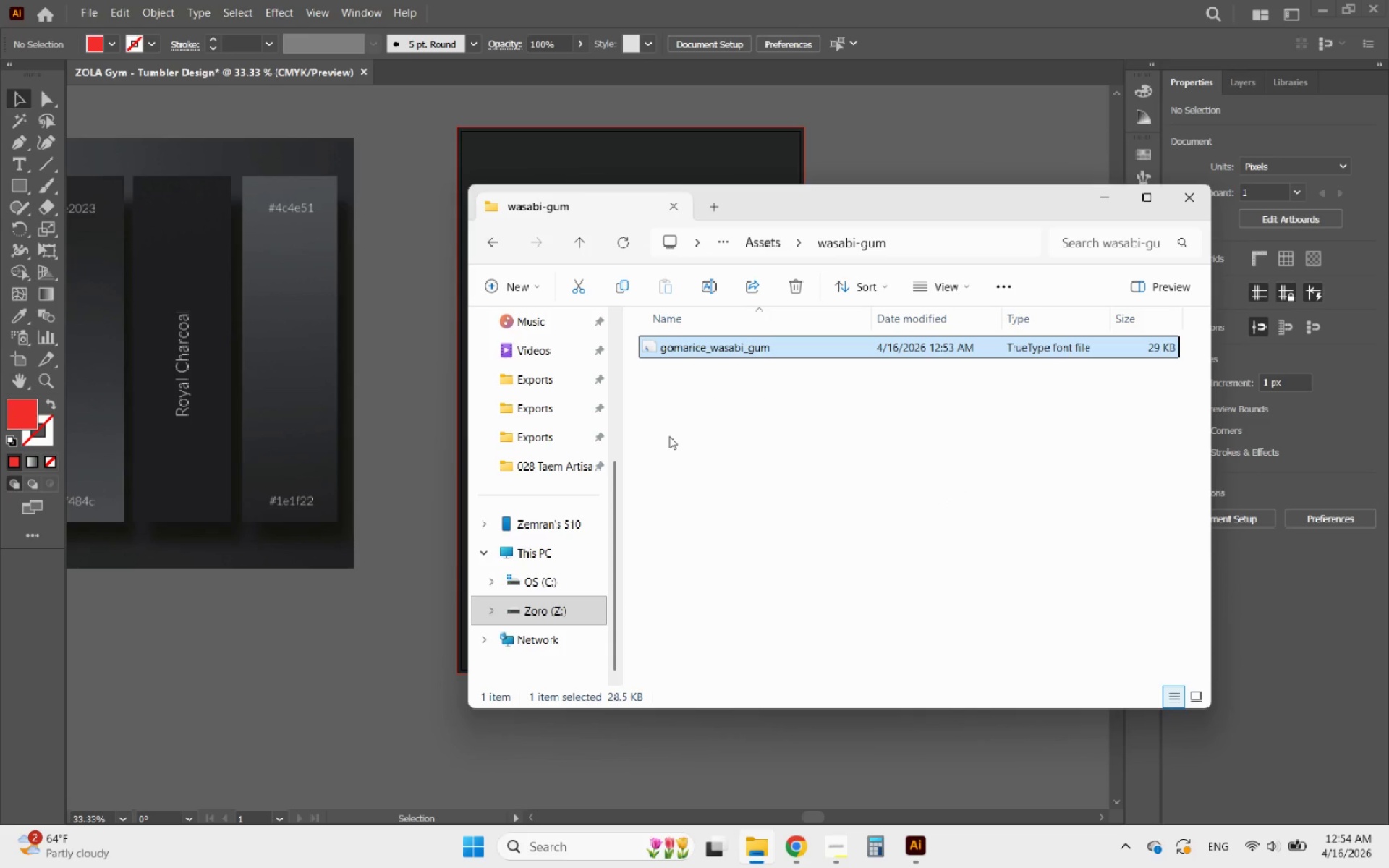 
left_click([488, 250])
 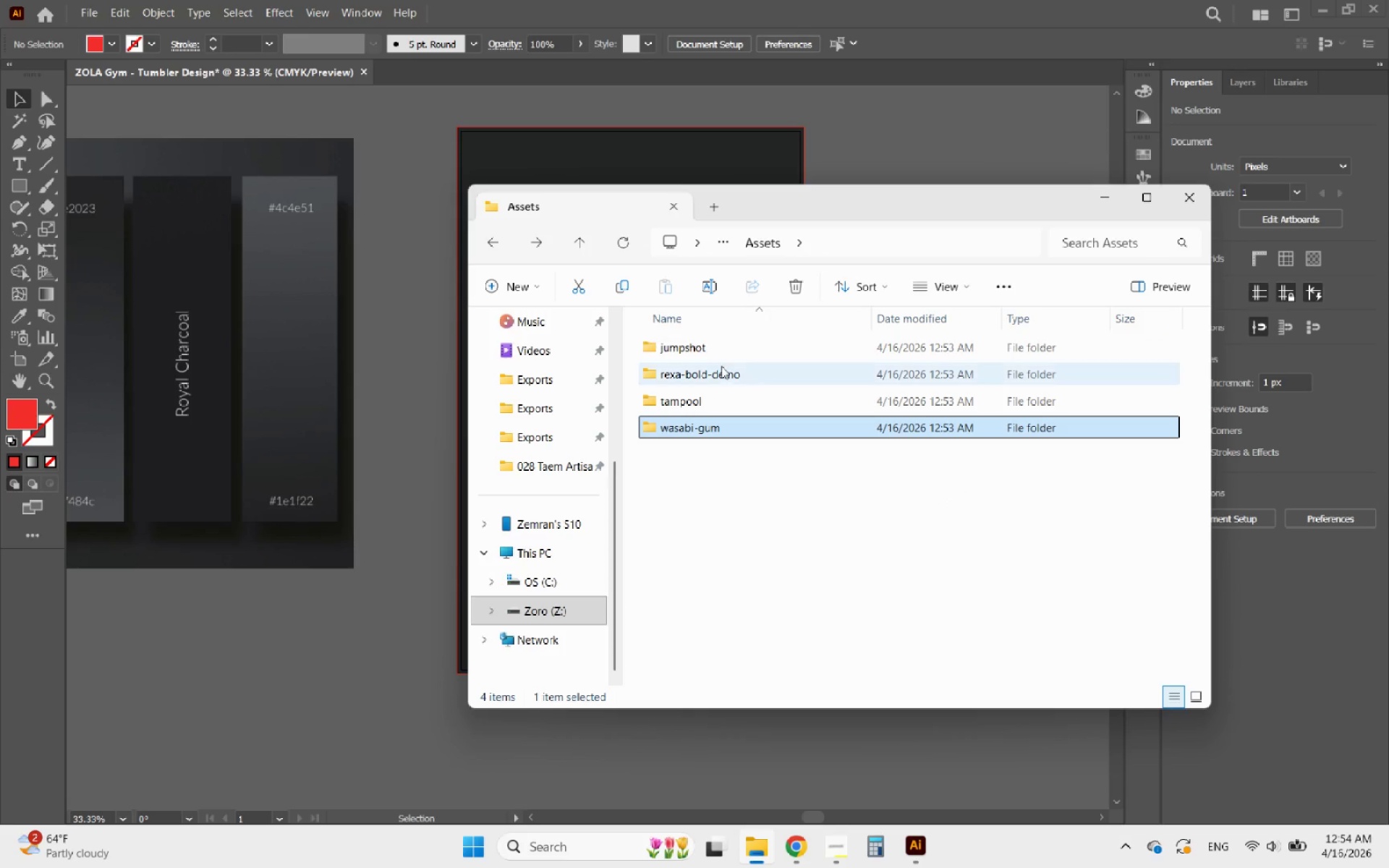 
double_click([740, 378])
 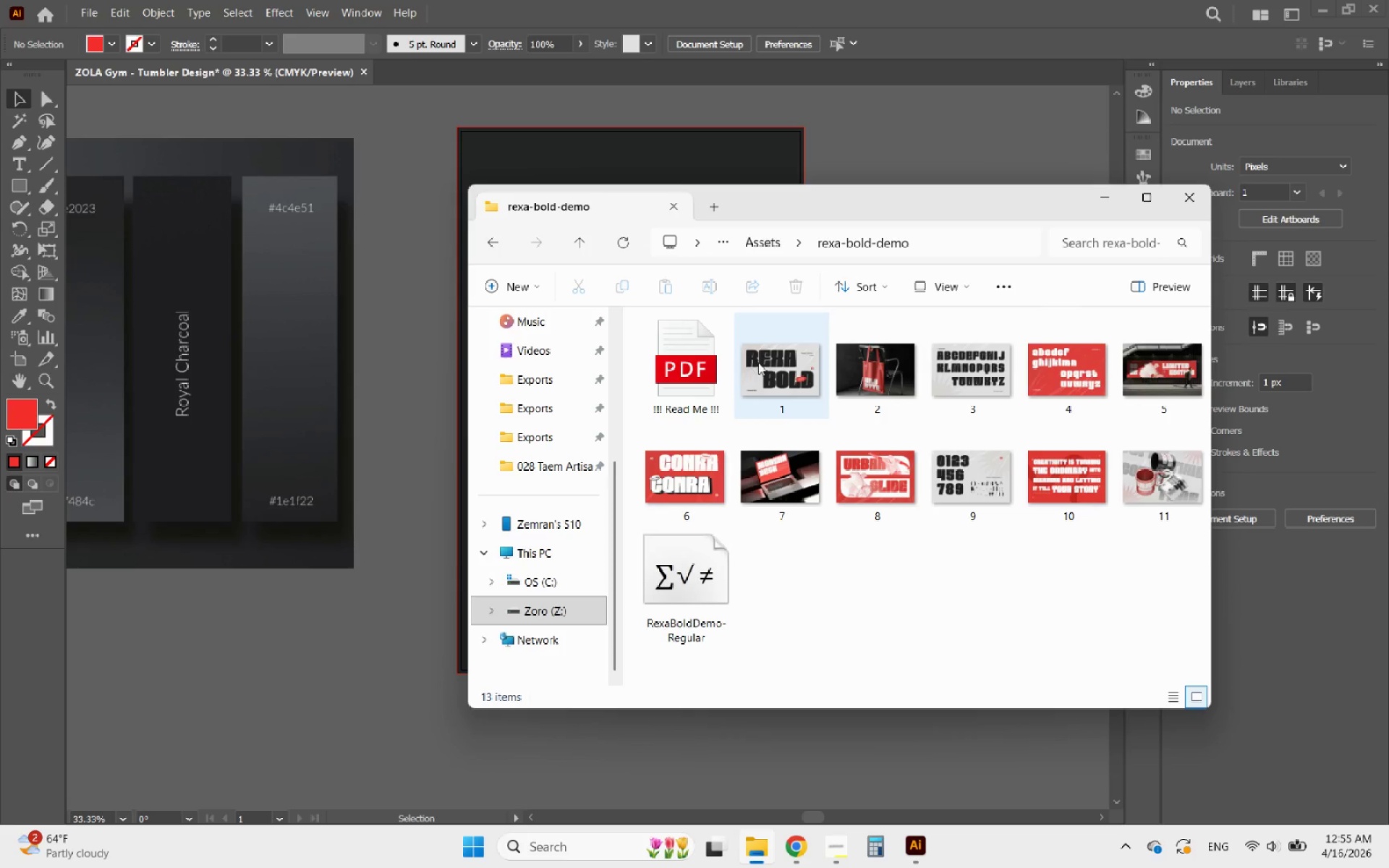 
double_click([758, 362])
 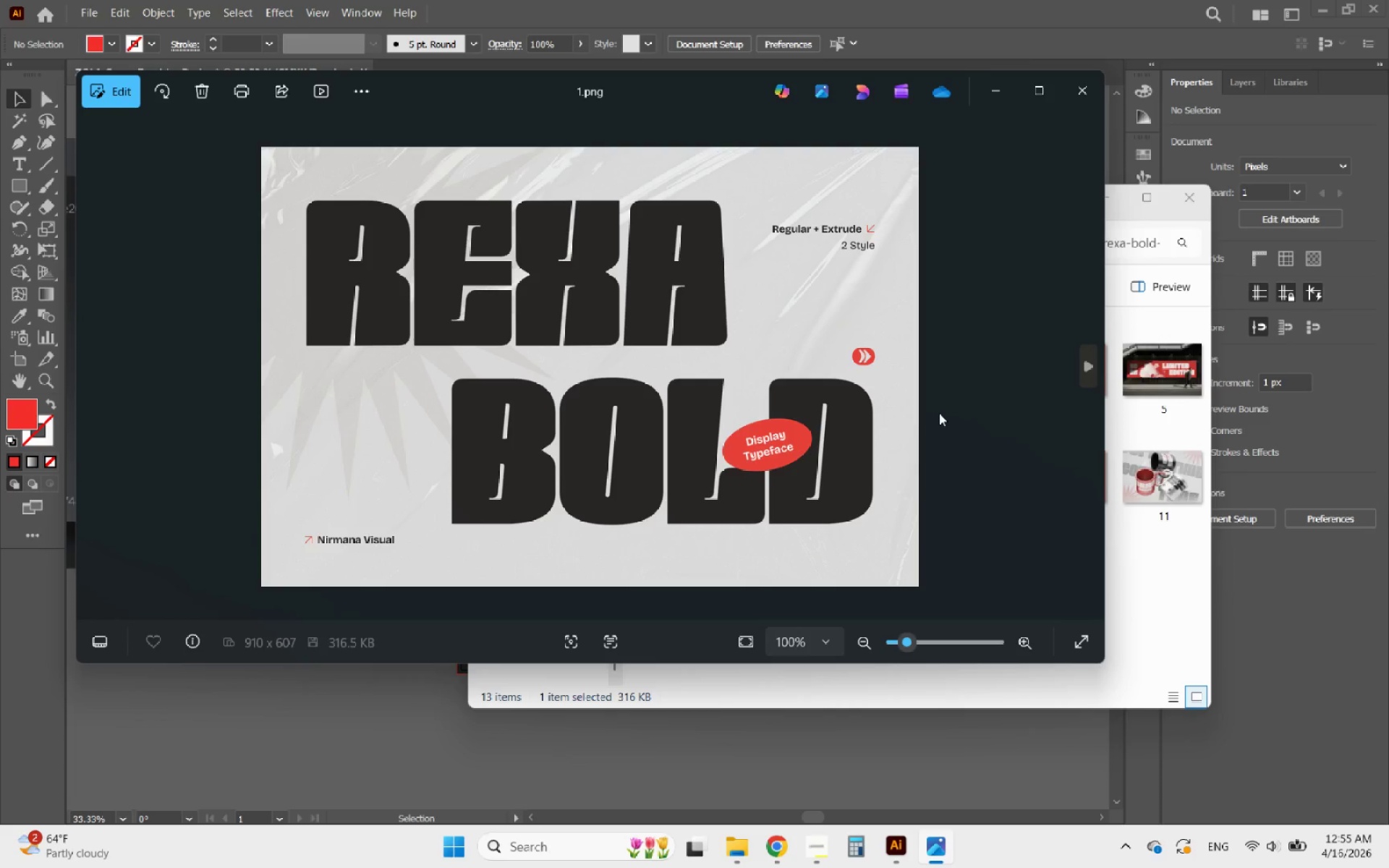 
wait(5.2)
 